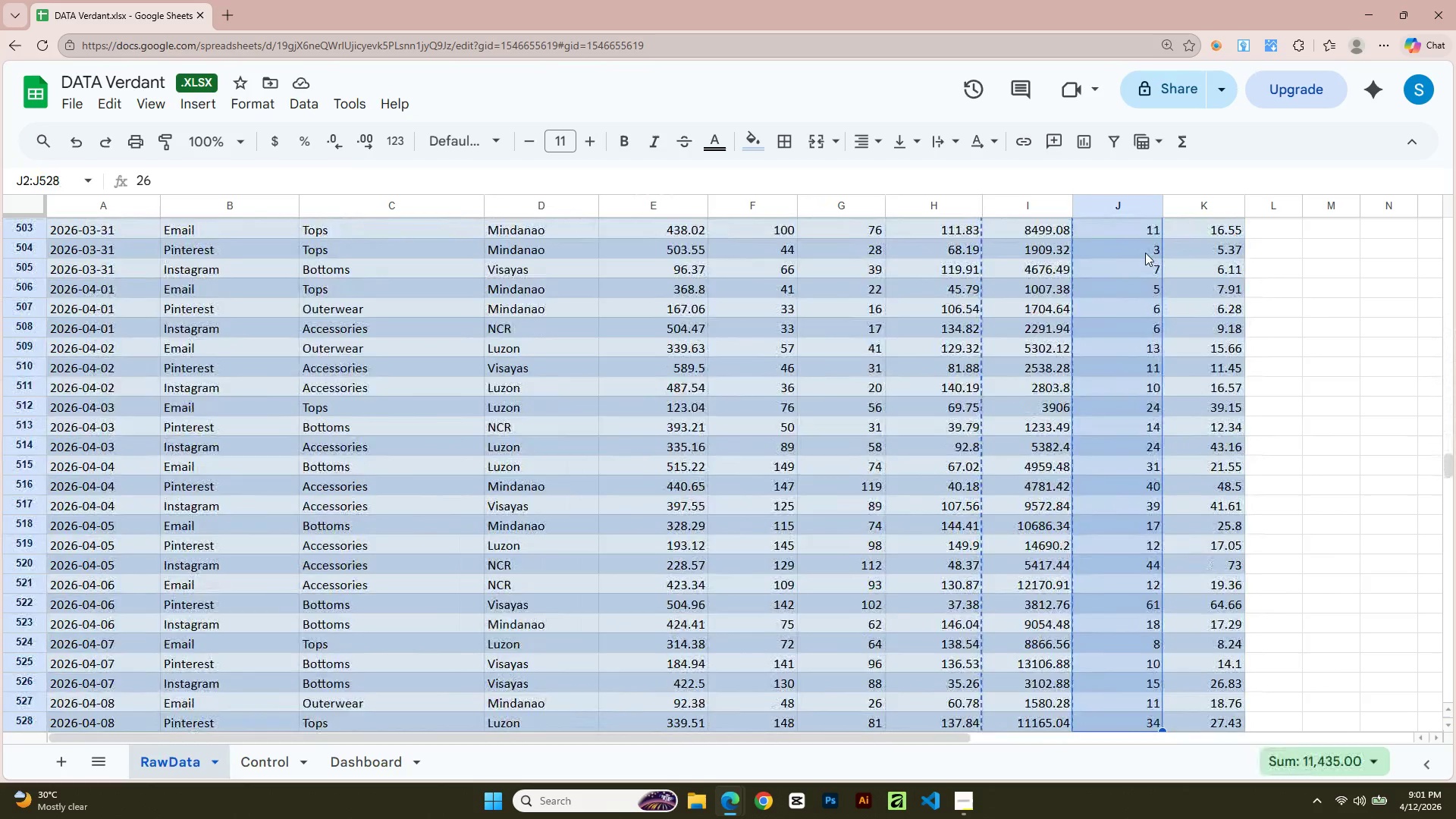 
key(Shift+ArrowDown)
 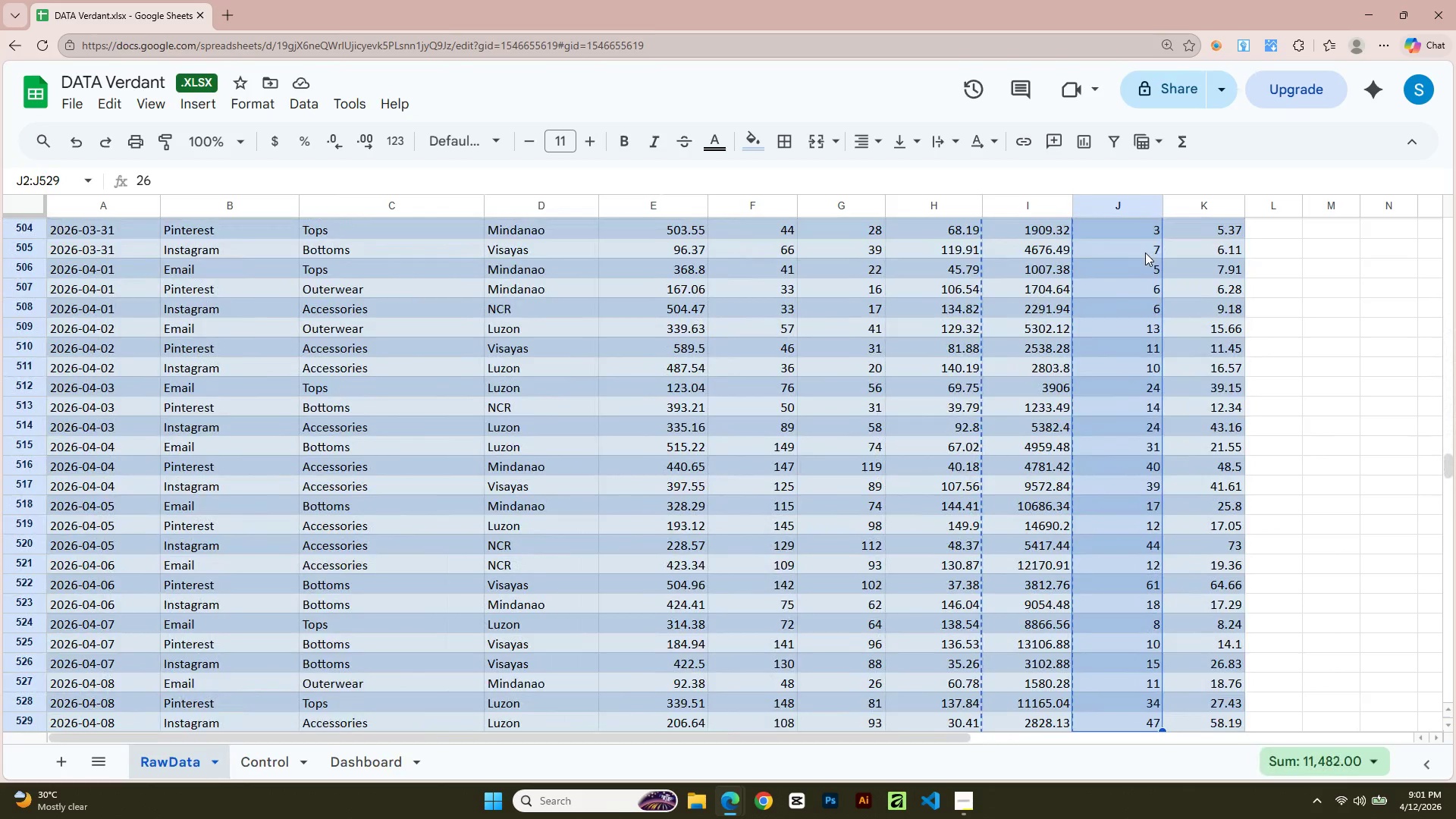 
hold_key(key=ArrowDown, duration=1.17)
 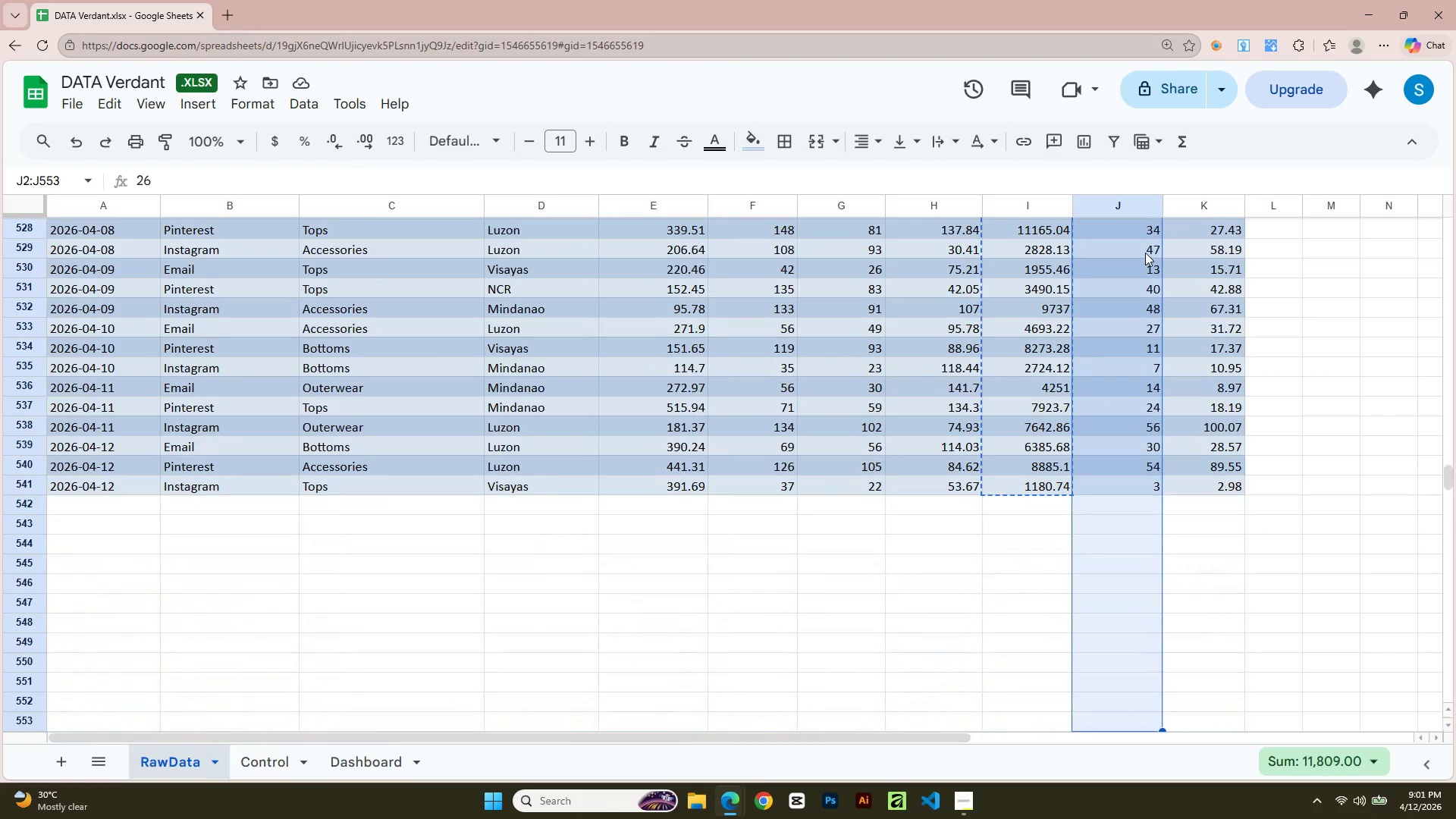 
hold_key(key=ArrowUp, duration=0.73)
 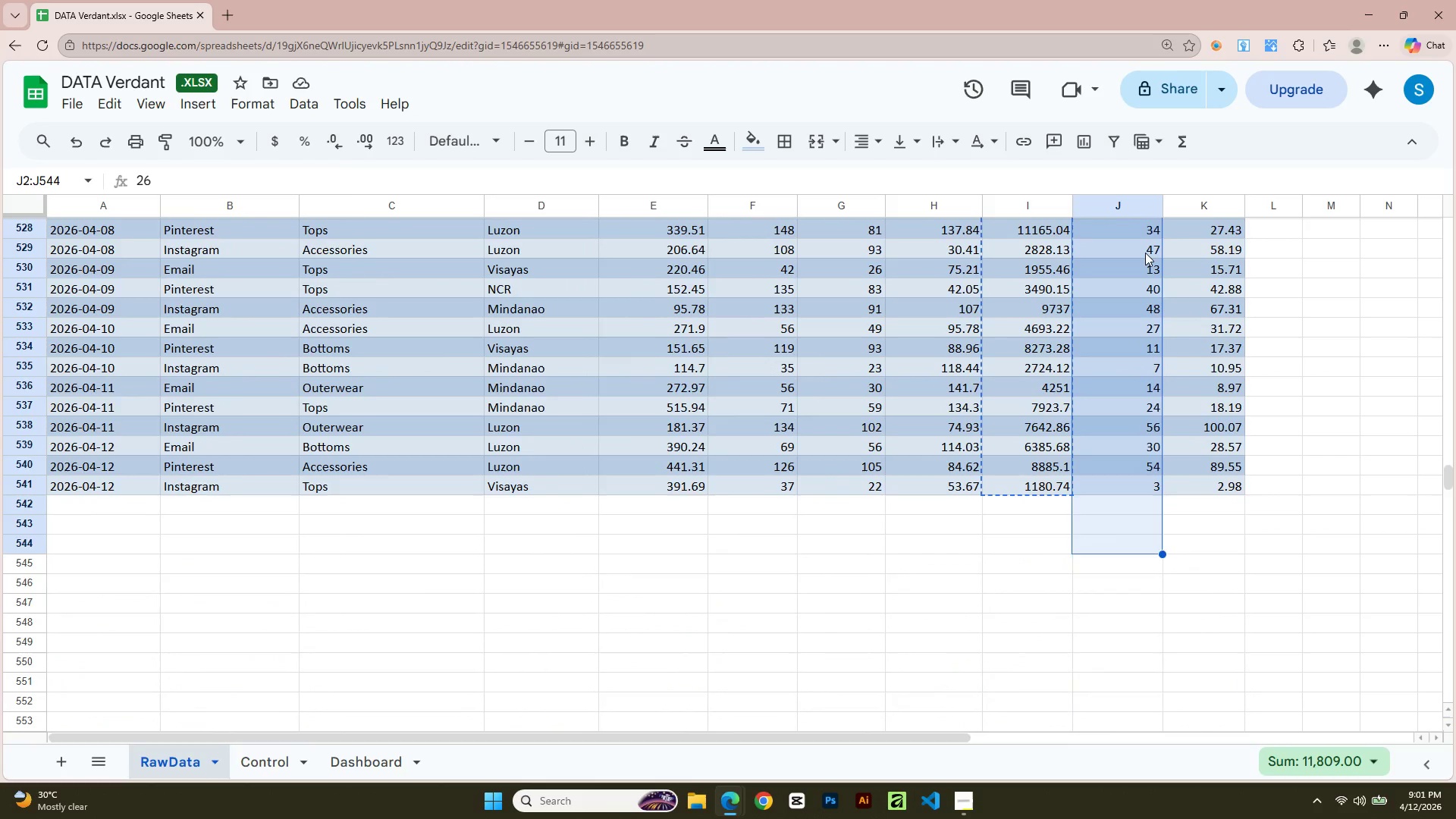 
key(Shift+ArrowUp)
 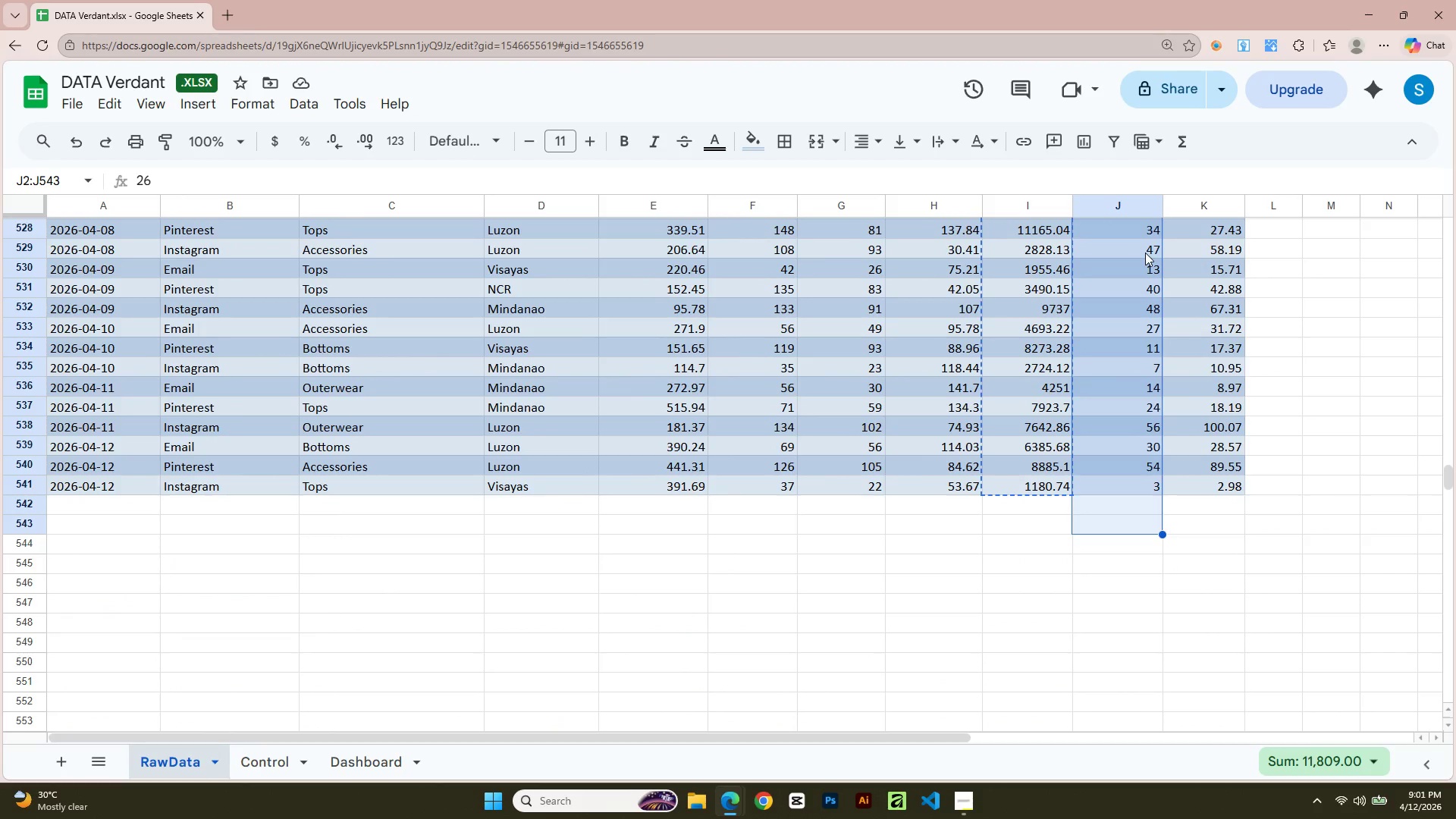 
key(Shift+ArrowUp)
 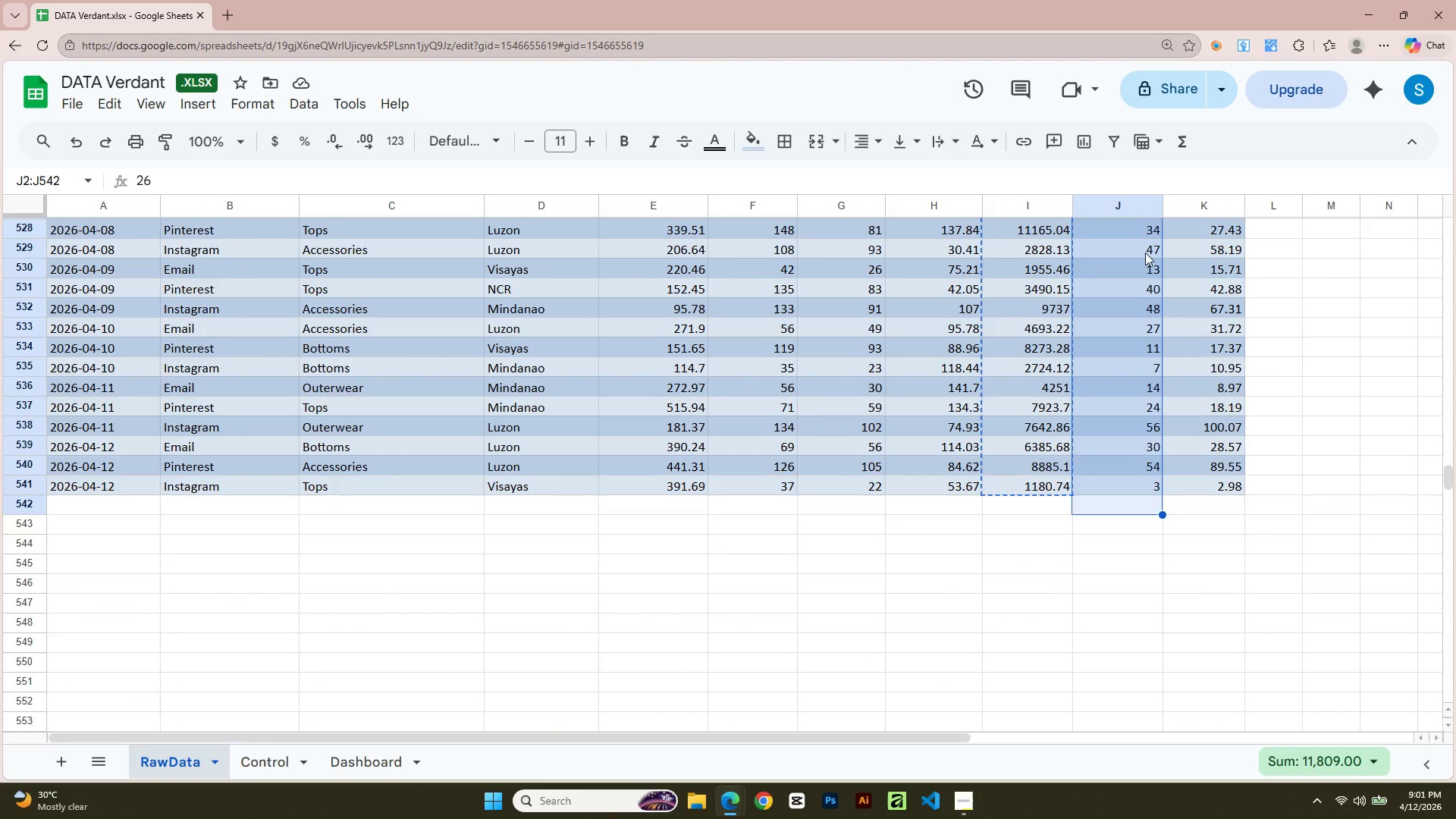 
key(Shift+ArrowUp)
 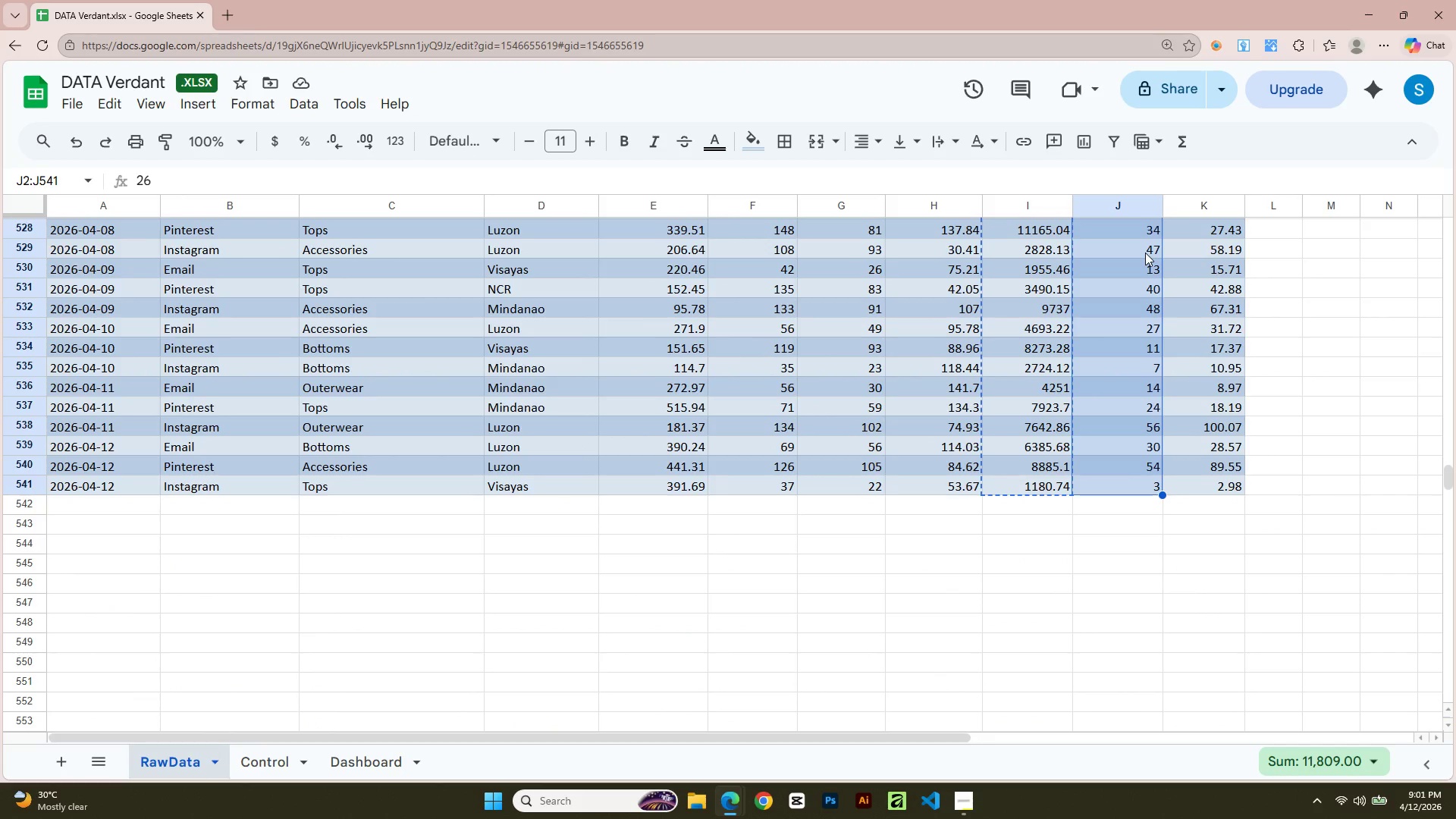 
key(Control+C)
 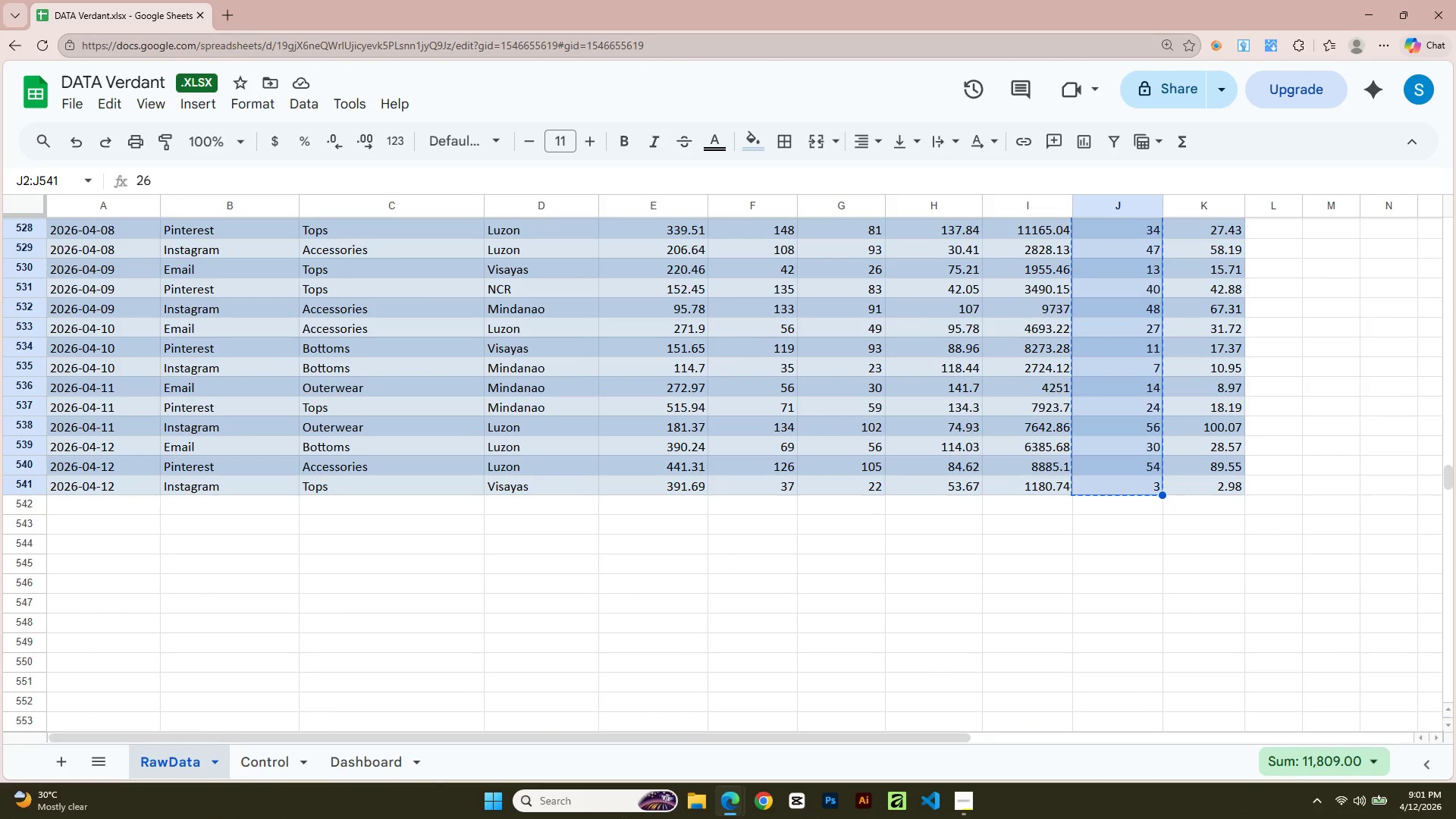 
key(Alt+AltLeft)
 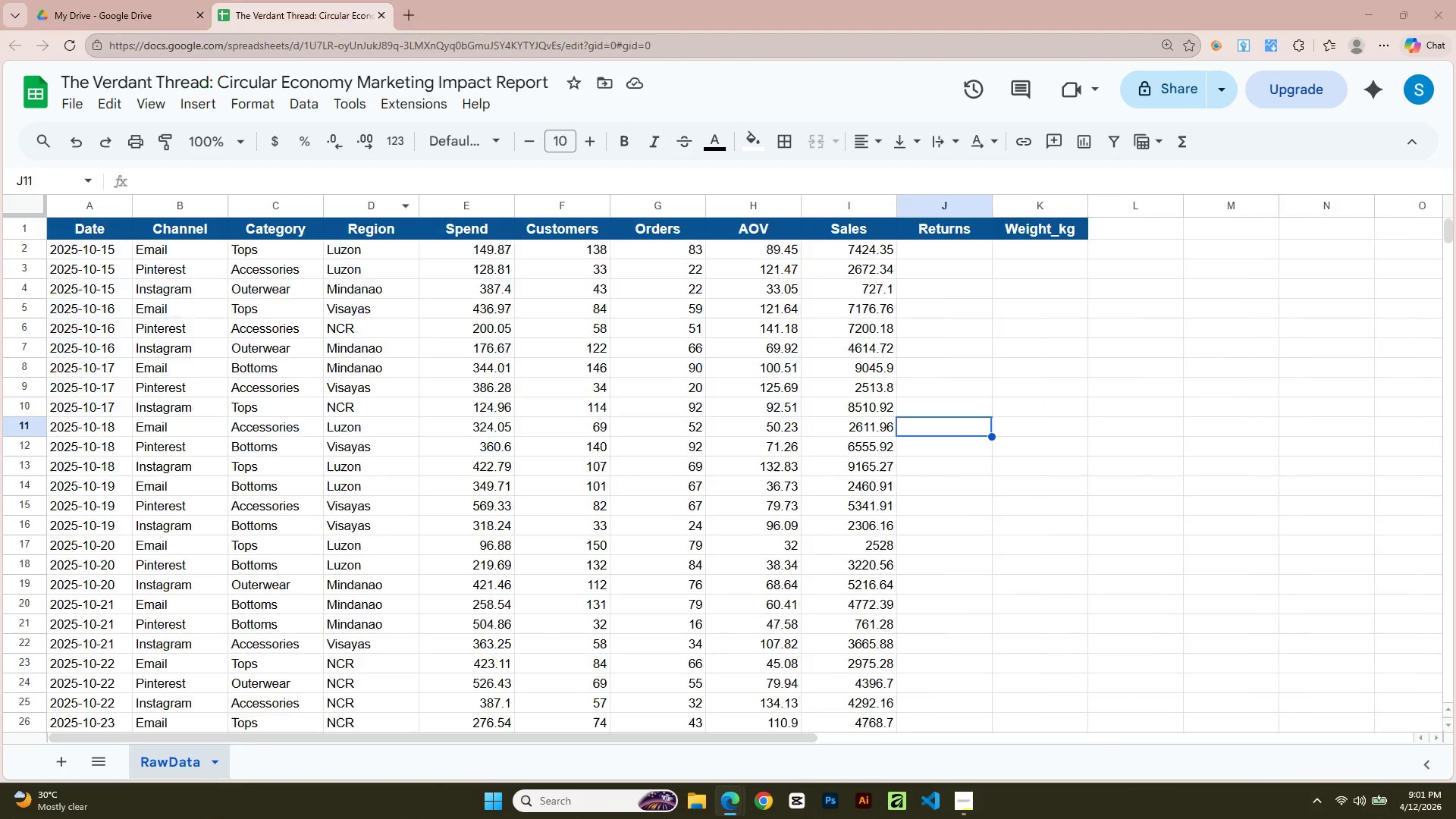 
key(Alt+Tab)
 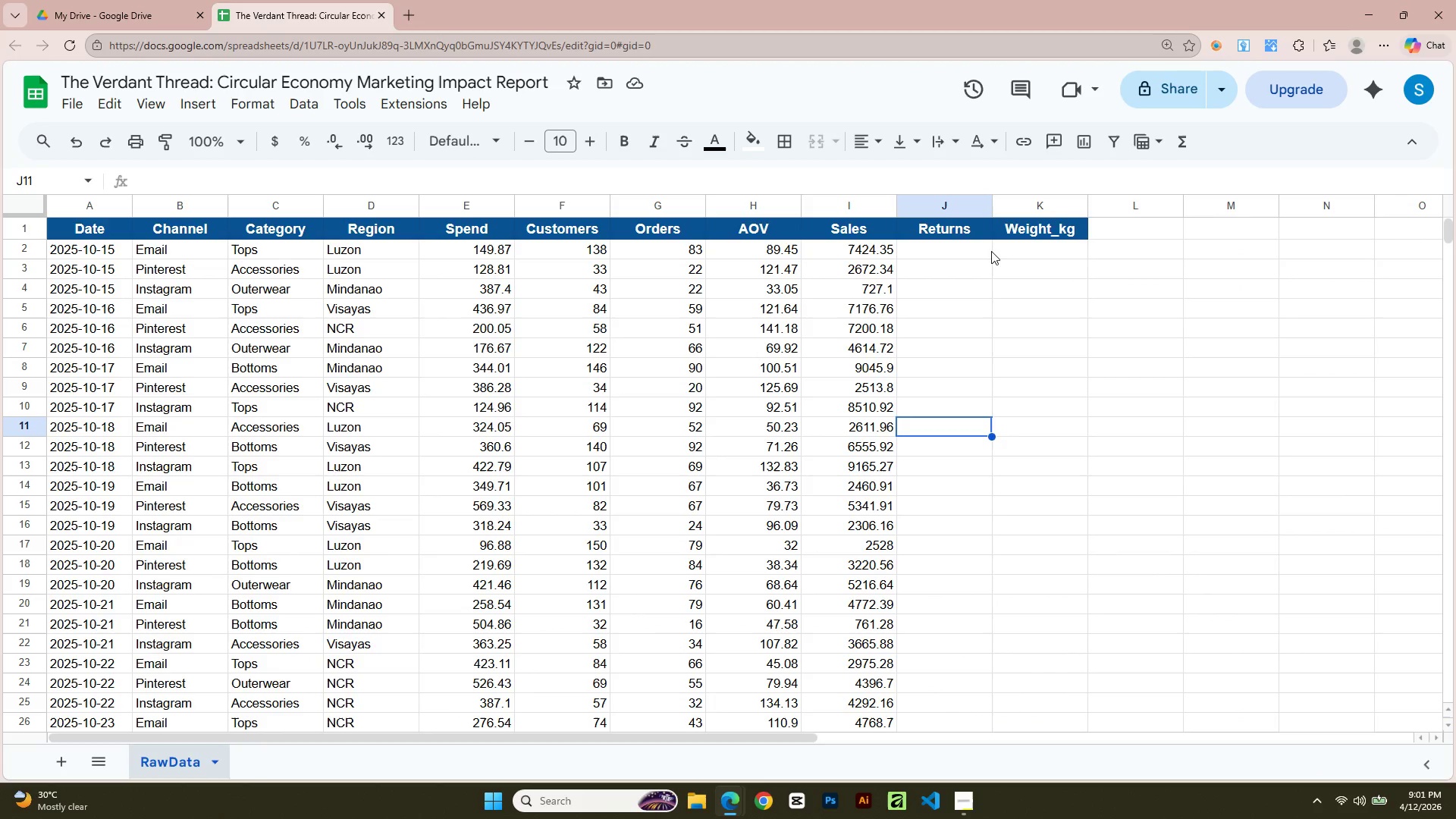 
left_click([987, 251])
 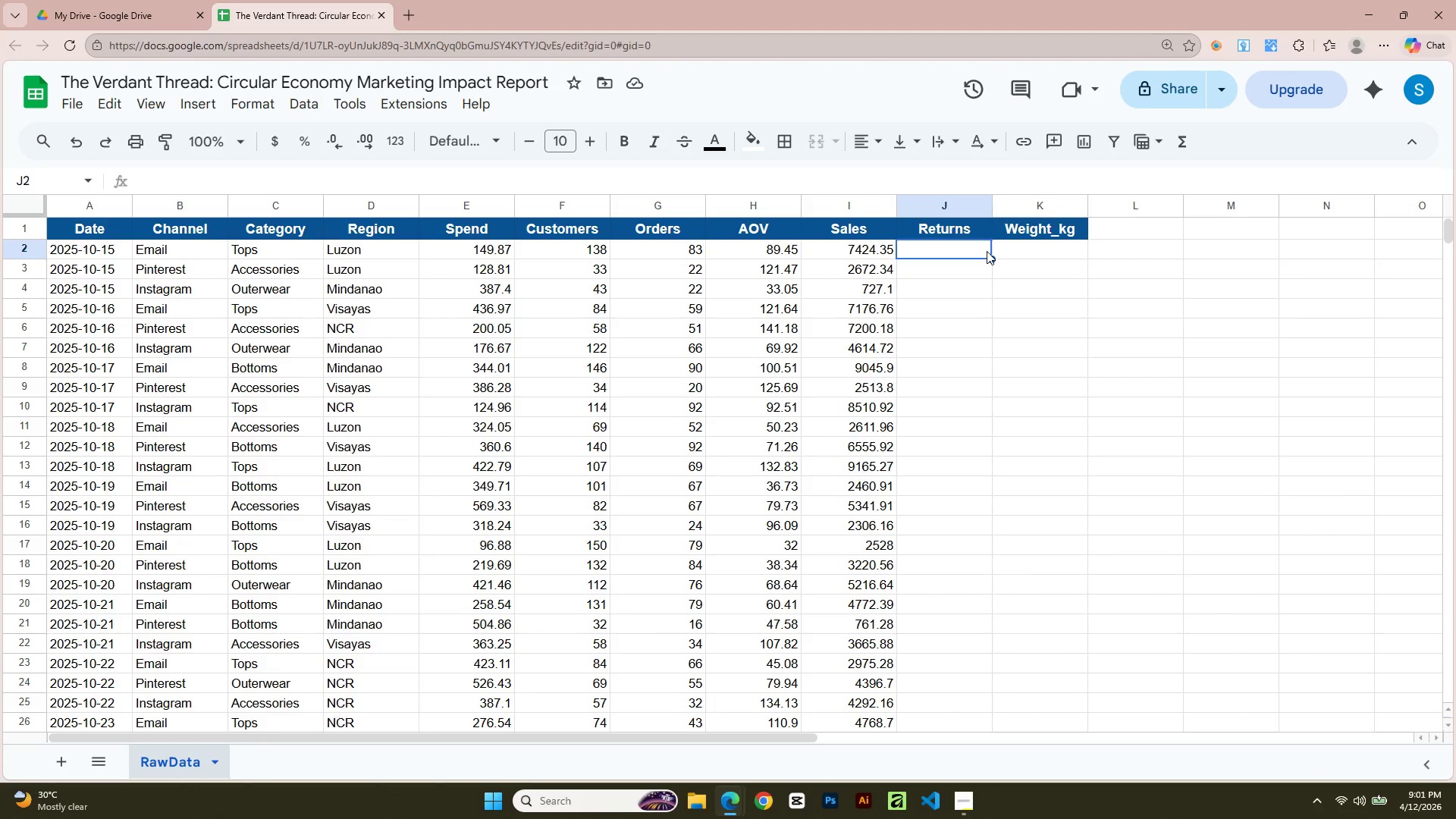 
key(Control+V)
 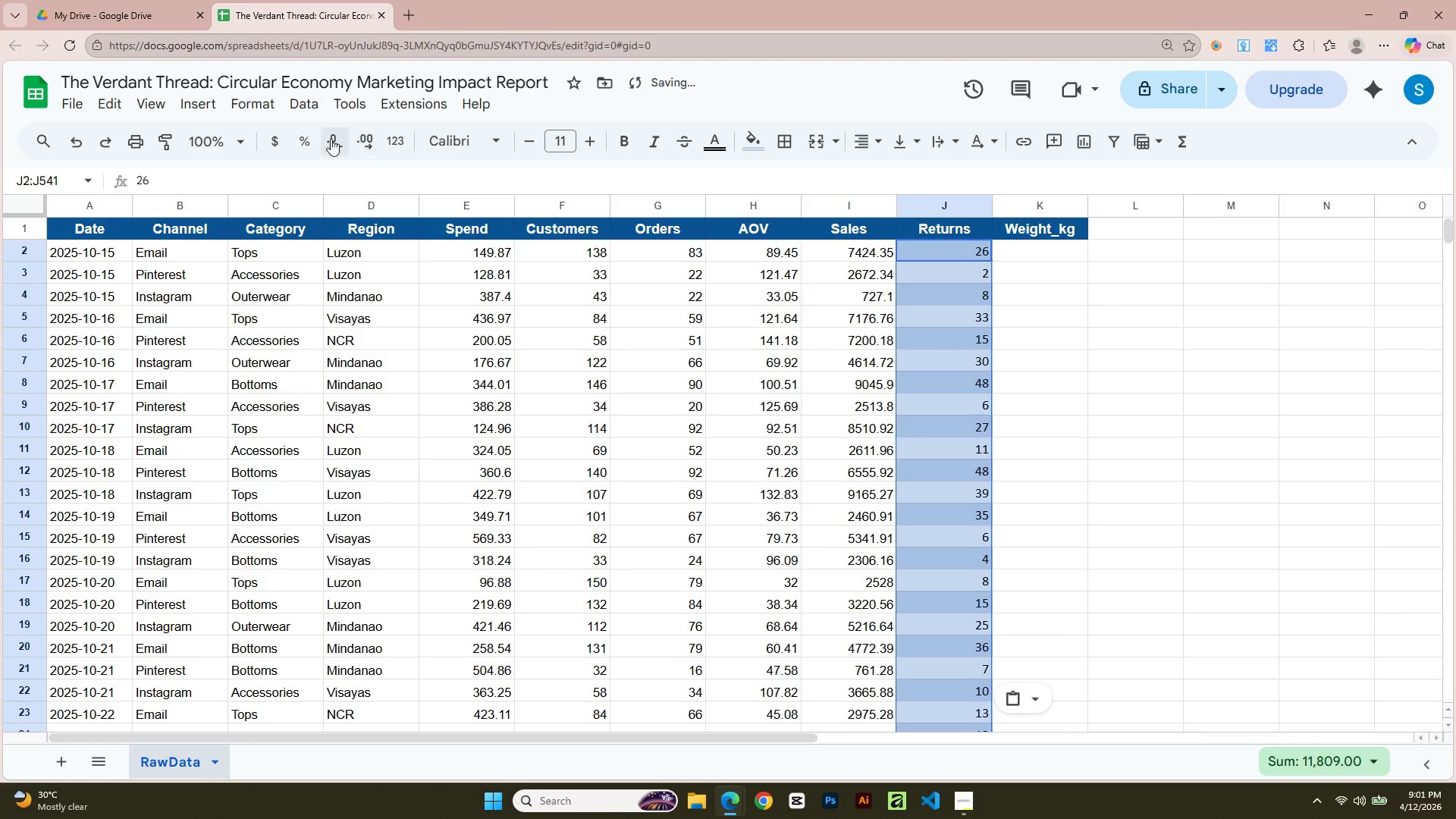 
left_click([254, 106])
 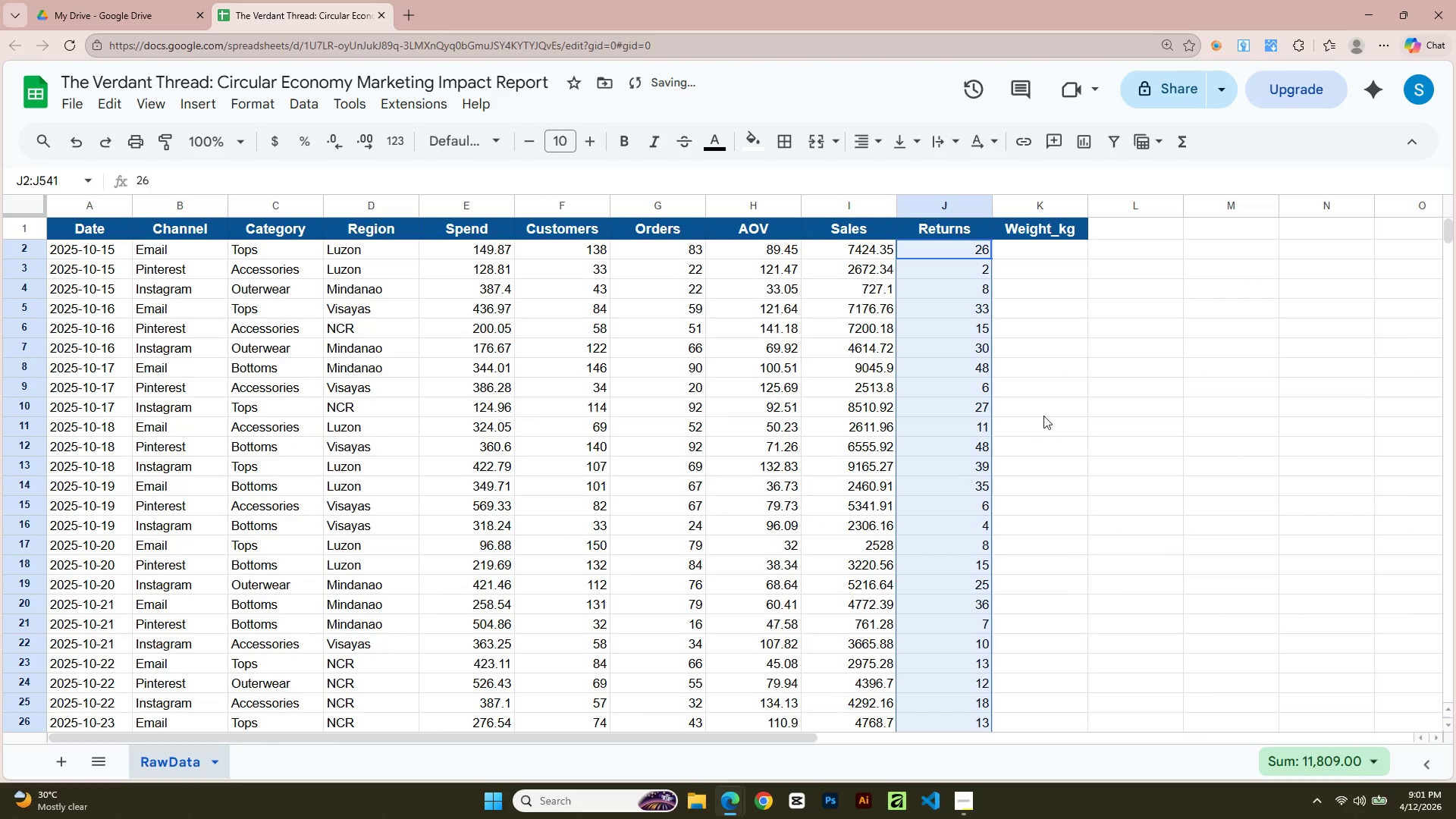 
left_click([1048, 265])
 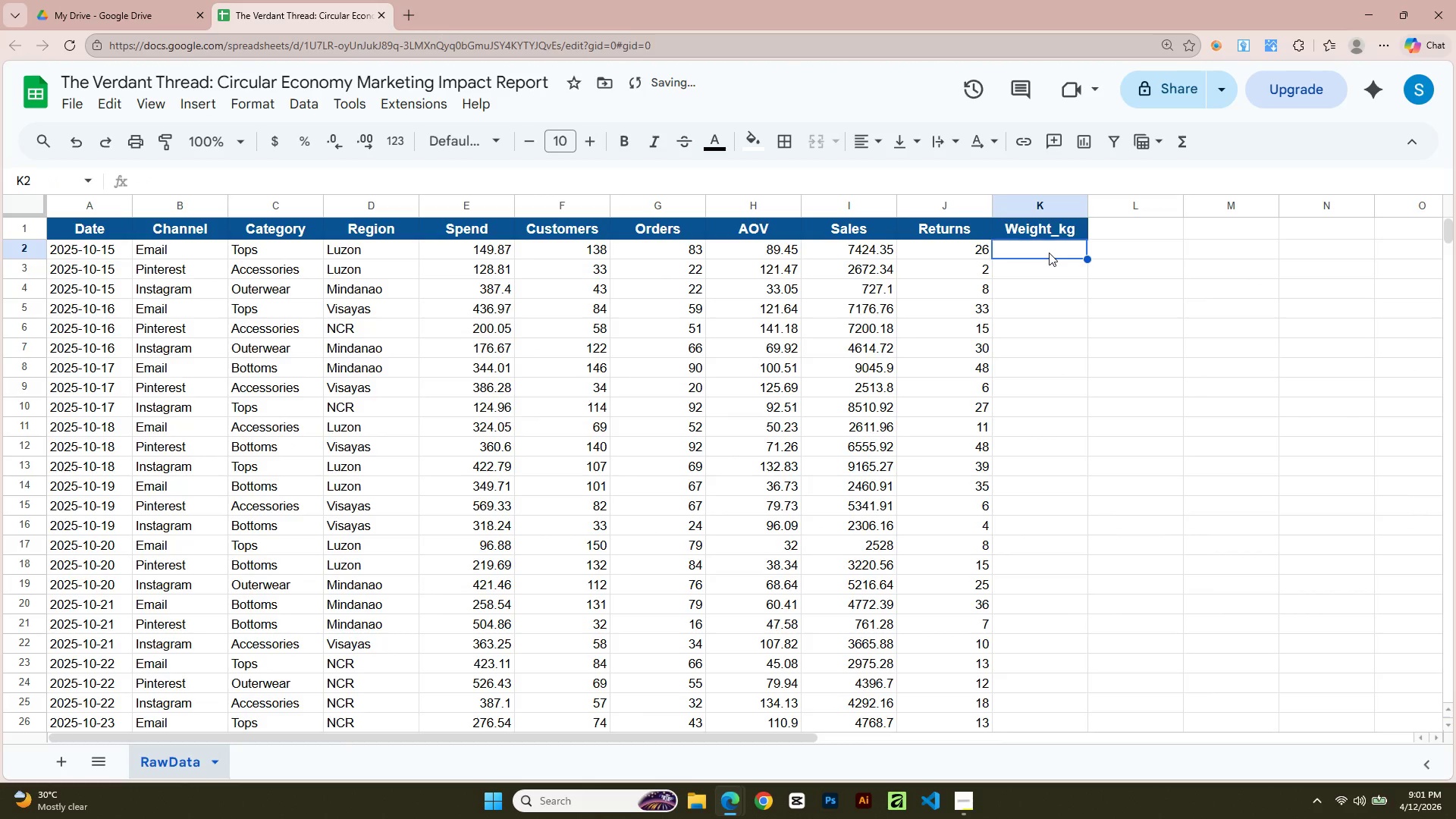 
key(Alt+Tab)
 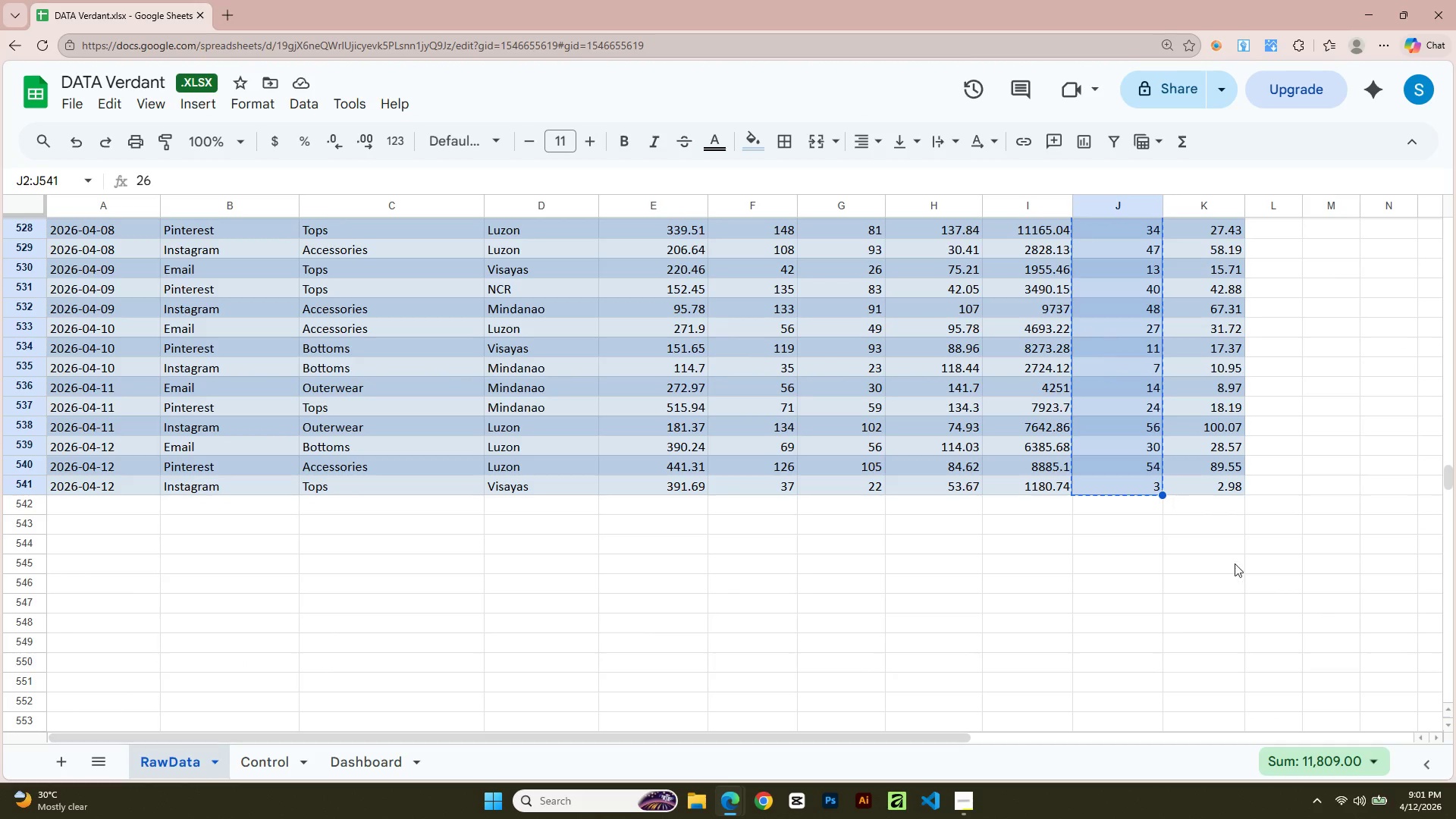 
scroll: coordinate [1244, 560], scroll_direction: up, amount: 2.0
 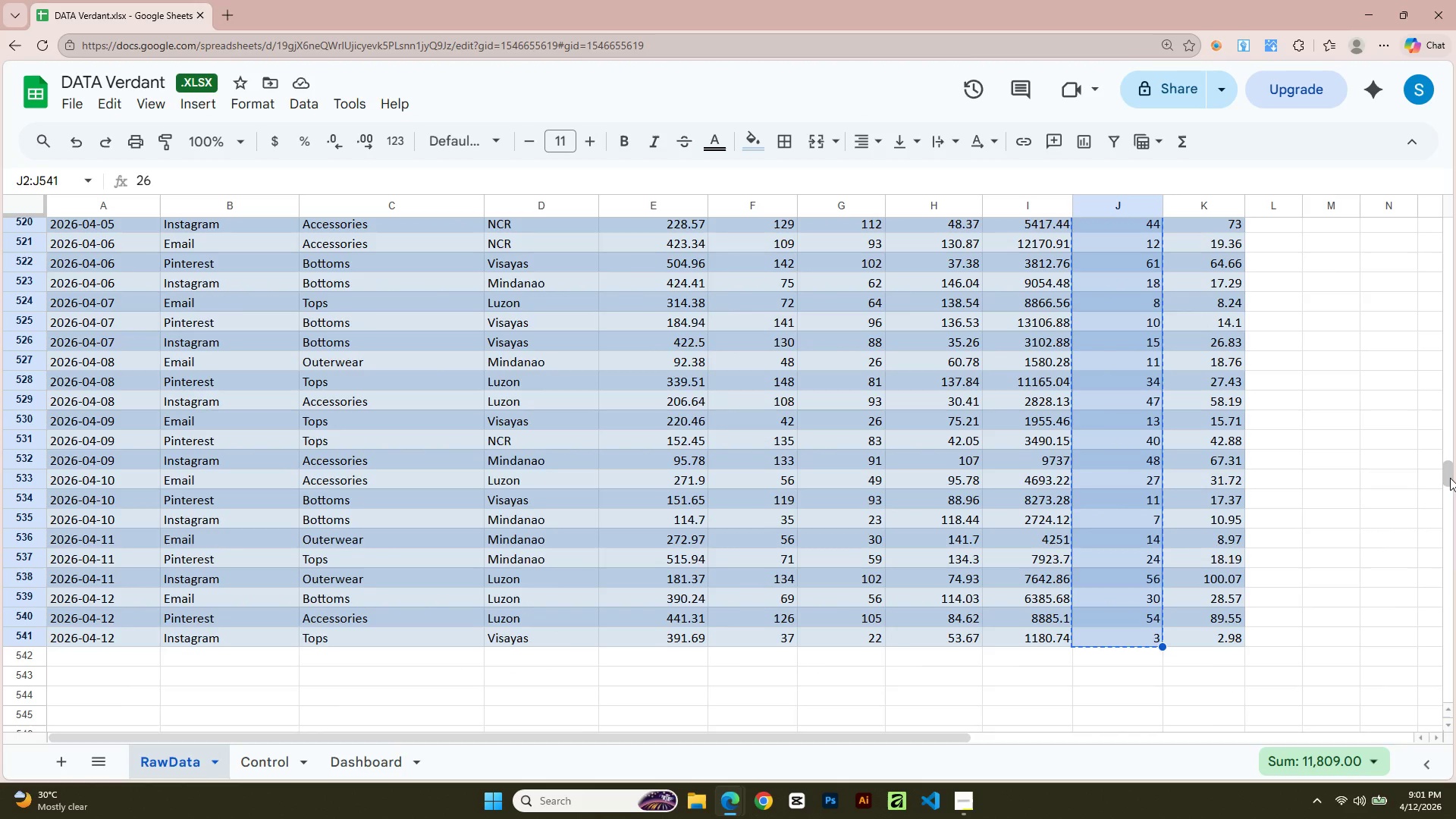 
left_click_drag(start_coordinate=[1450, 478], to_coordinate=[1448, 204])
 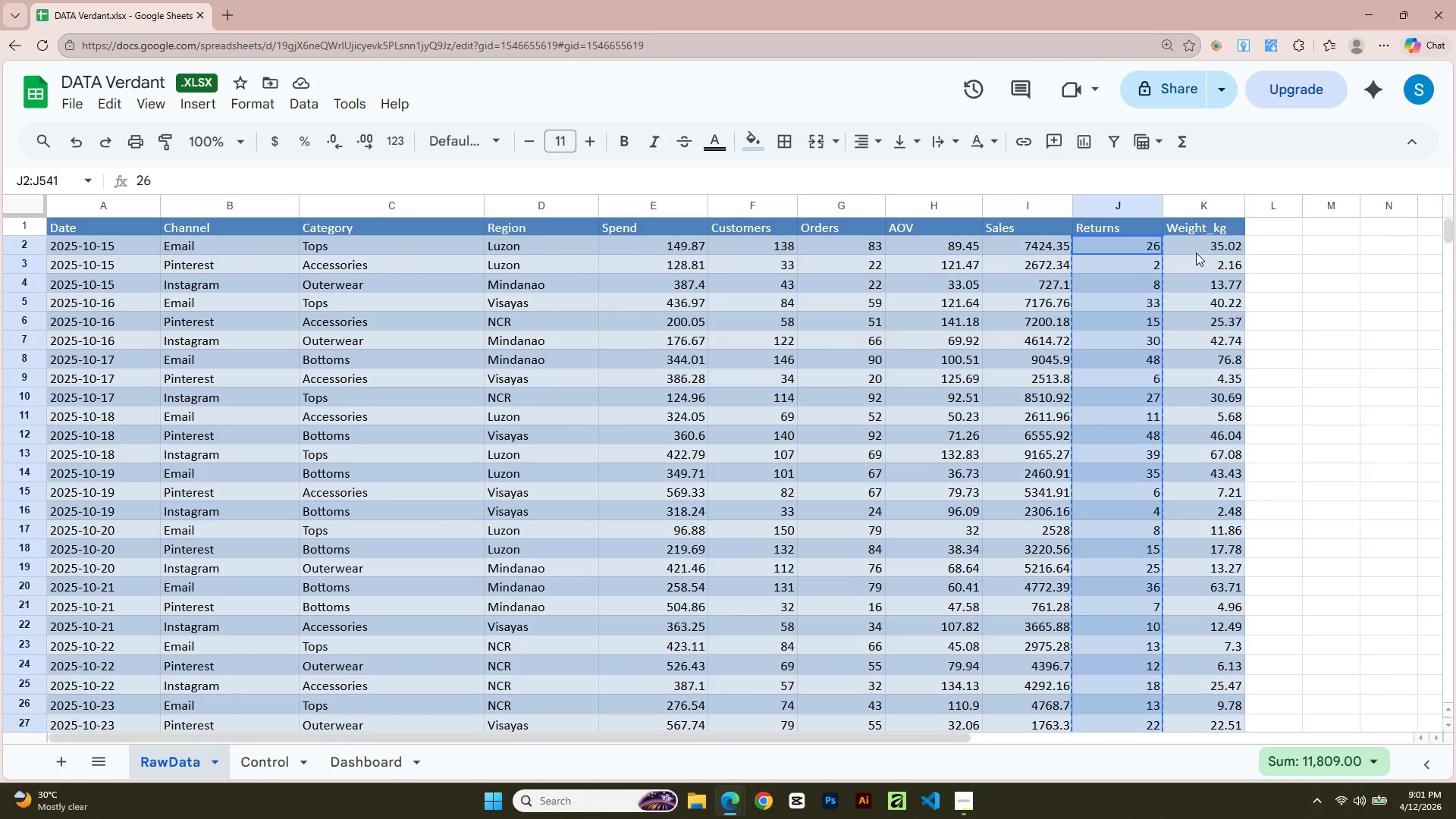 
left_click([1195, 243])
 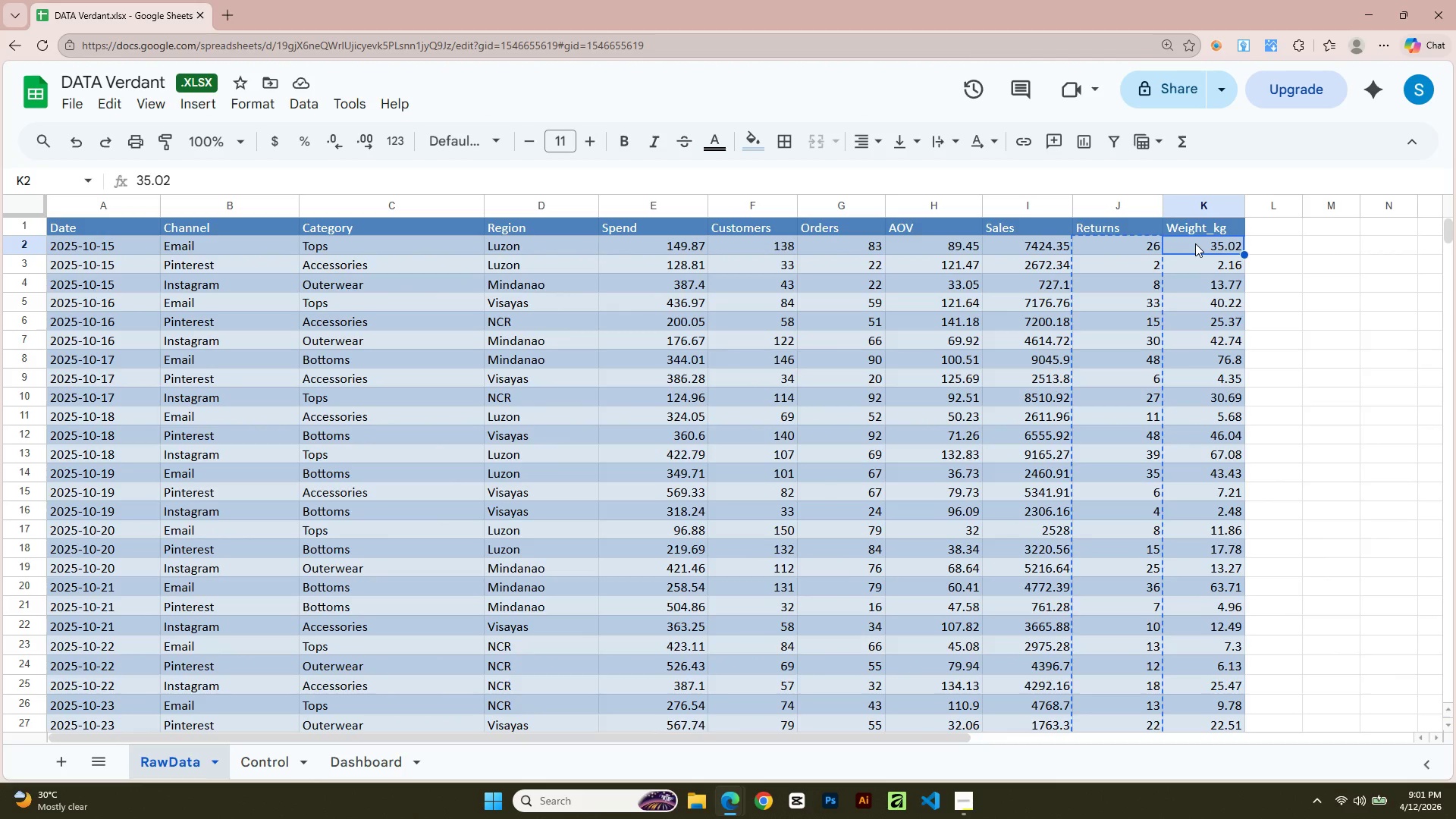 
wait(14.5)
 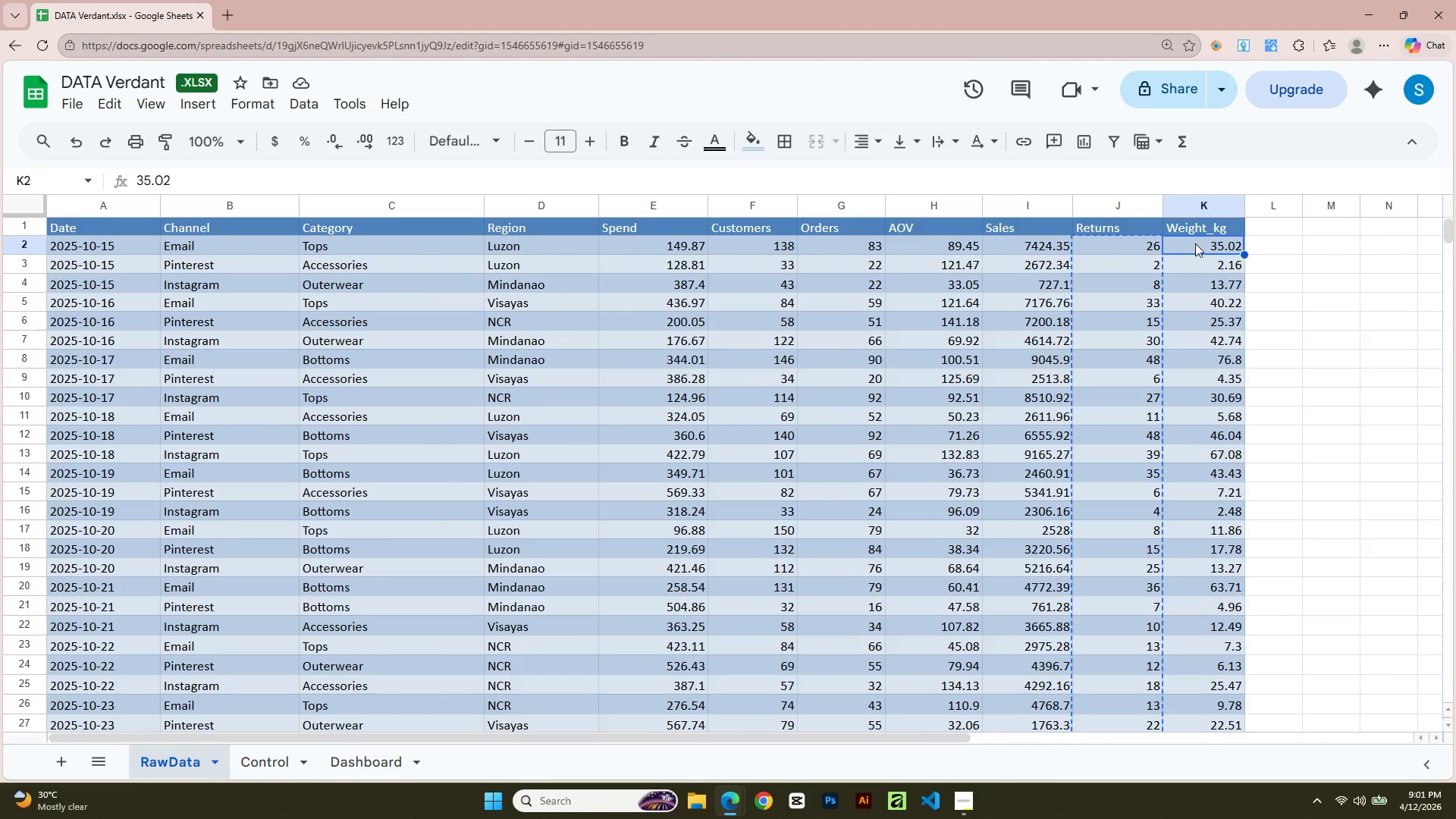 
key(Shift+ArrowDown)
 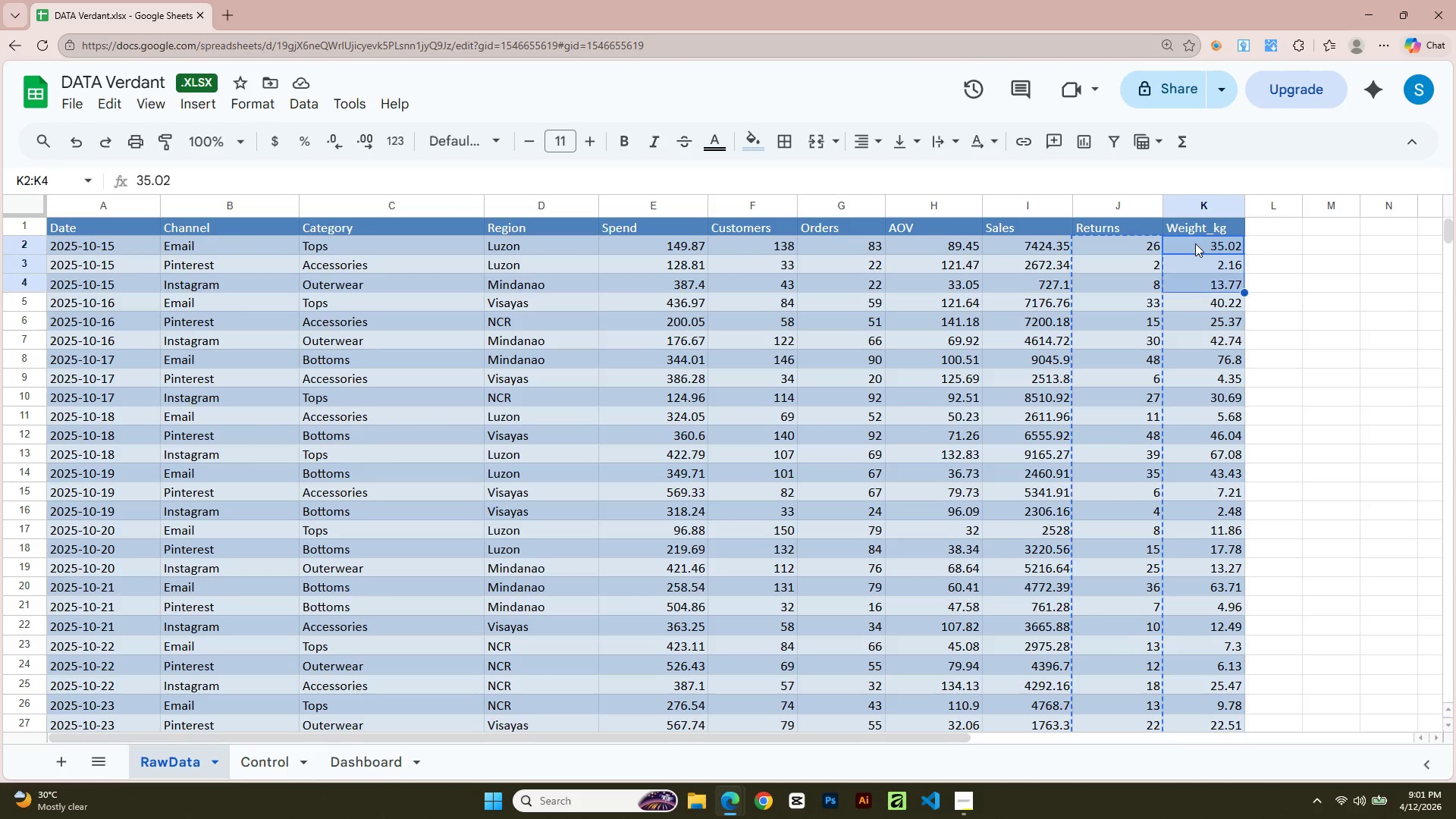 
hold_key(key=ArrowDown, duration=1.52)
 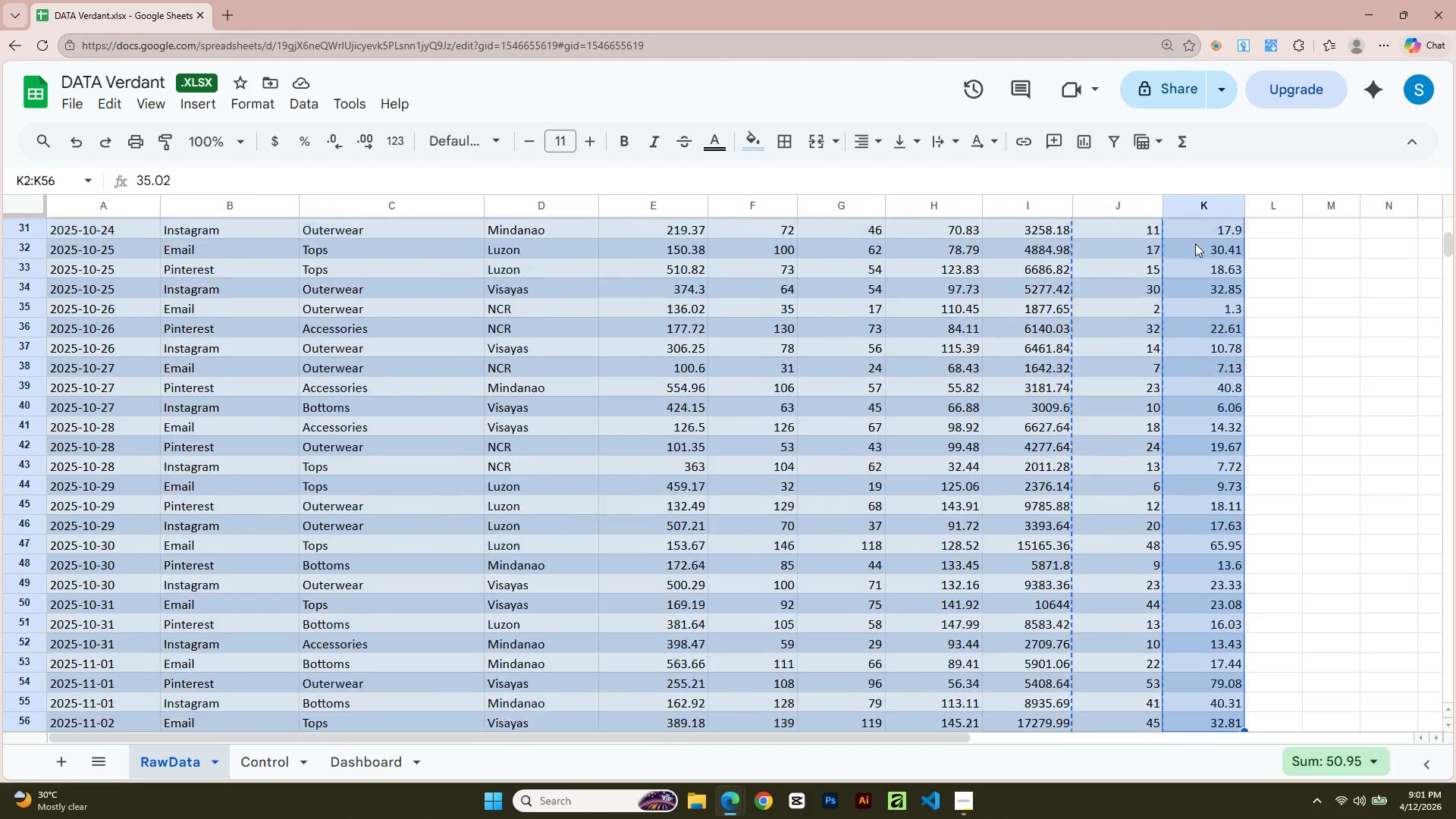 
hold_key(key=ArrowDown, duration=1.5)
 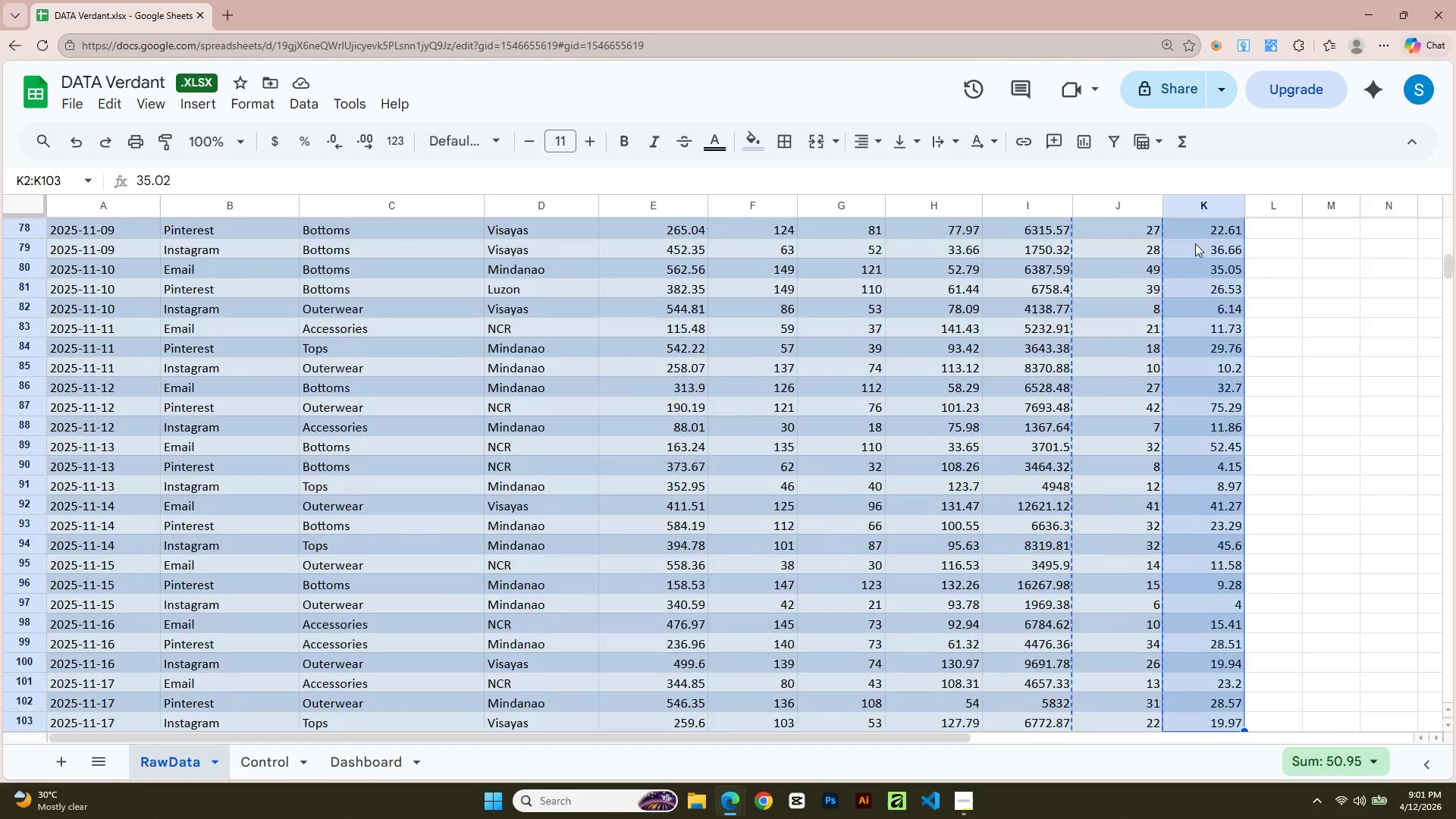 
hold_key(key=ArrowDown, duration=1.5)
 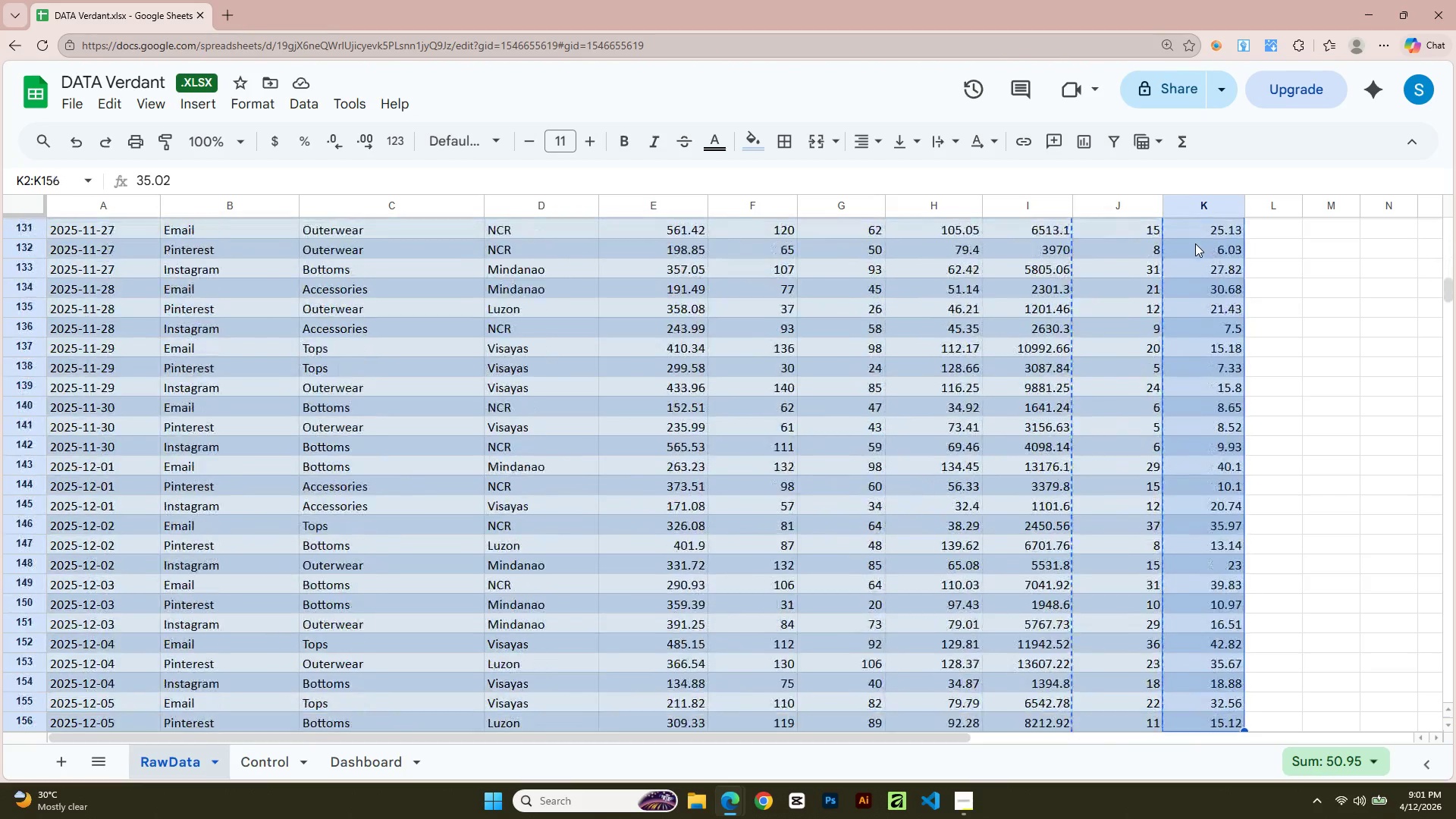 
hold_key(key=ArrowDown, duration=1.5)
 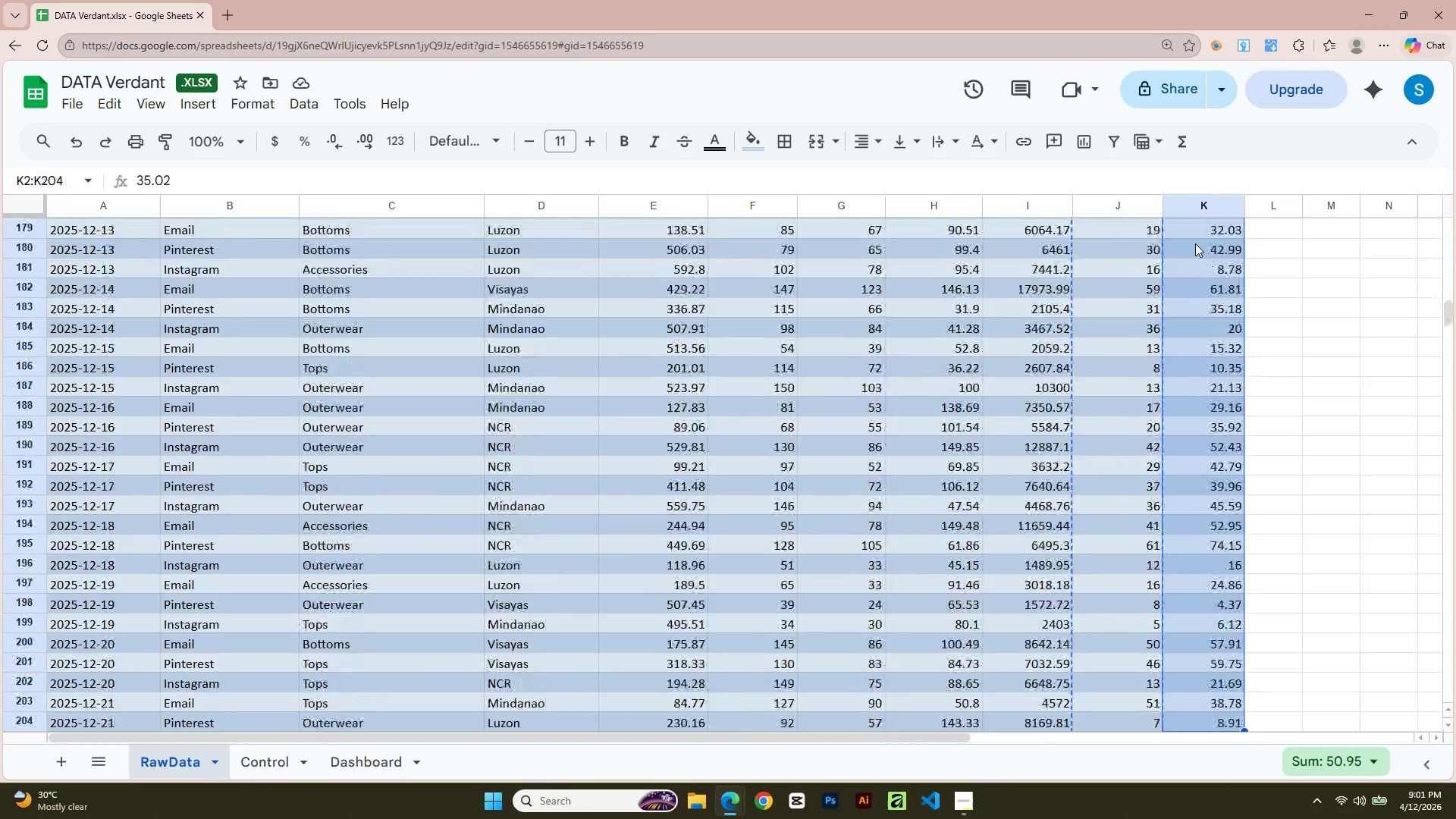 
hold_key(key=ArrowDown, duration=1.5)
 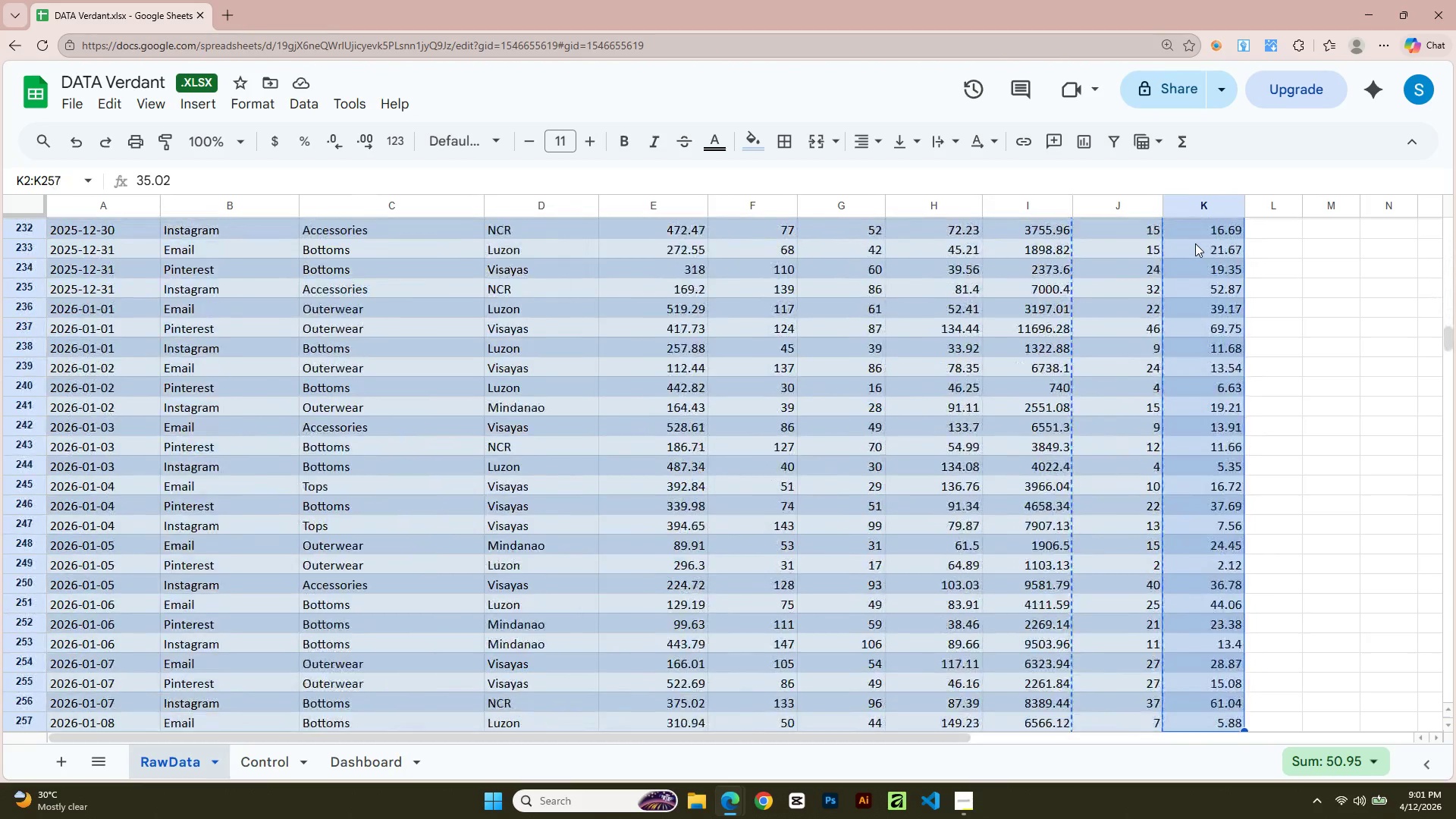 
hold_key(key=ArrowDown, duration=1.5)
 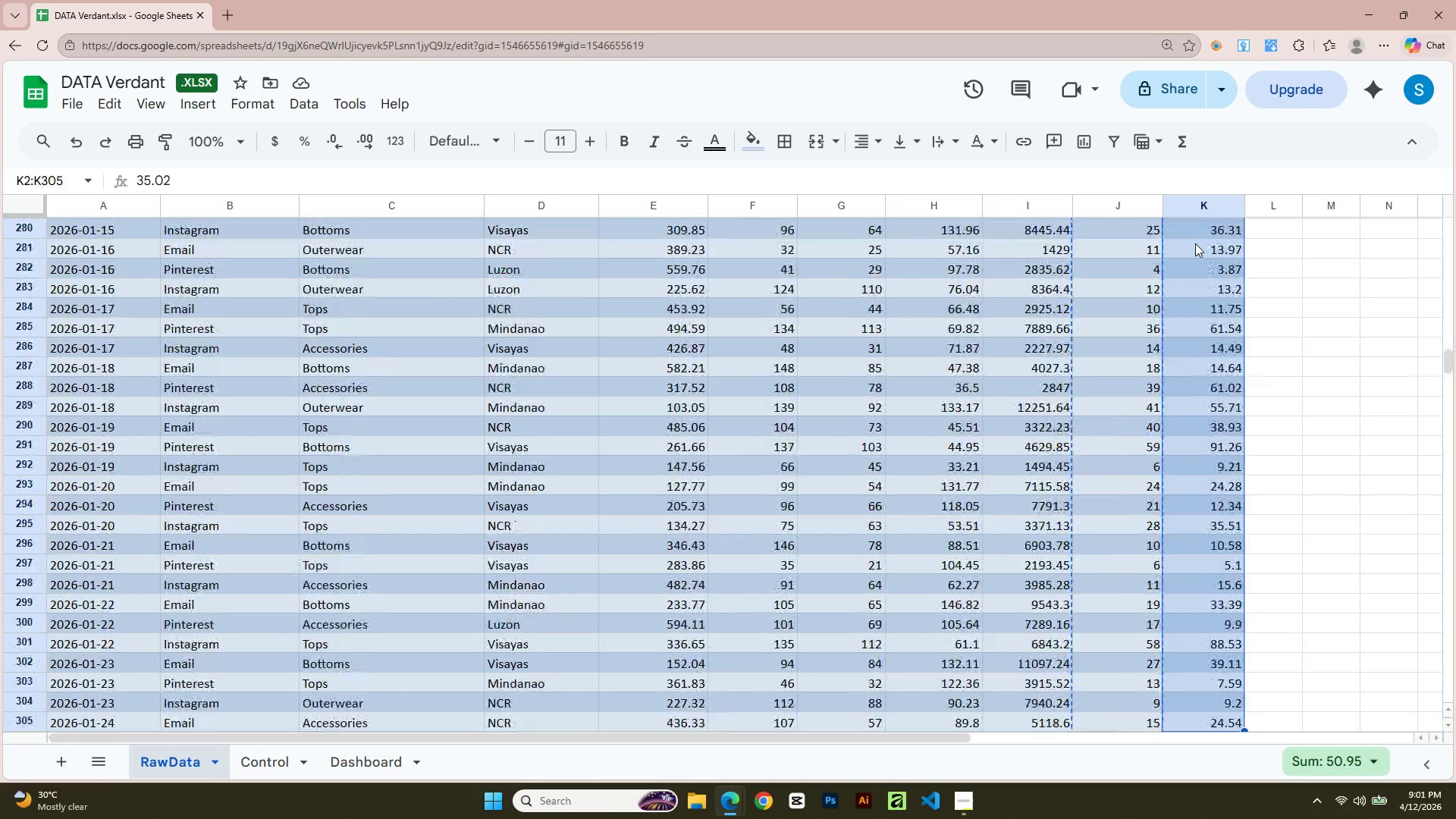 
hold_key(key=ArrowDown, duration=1.5)
 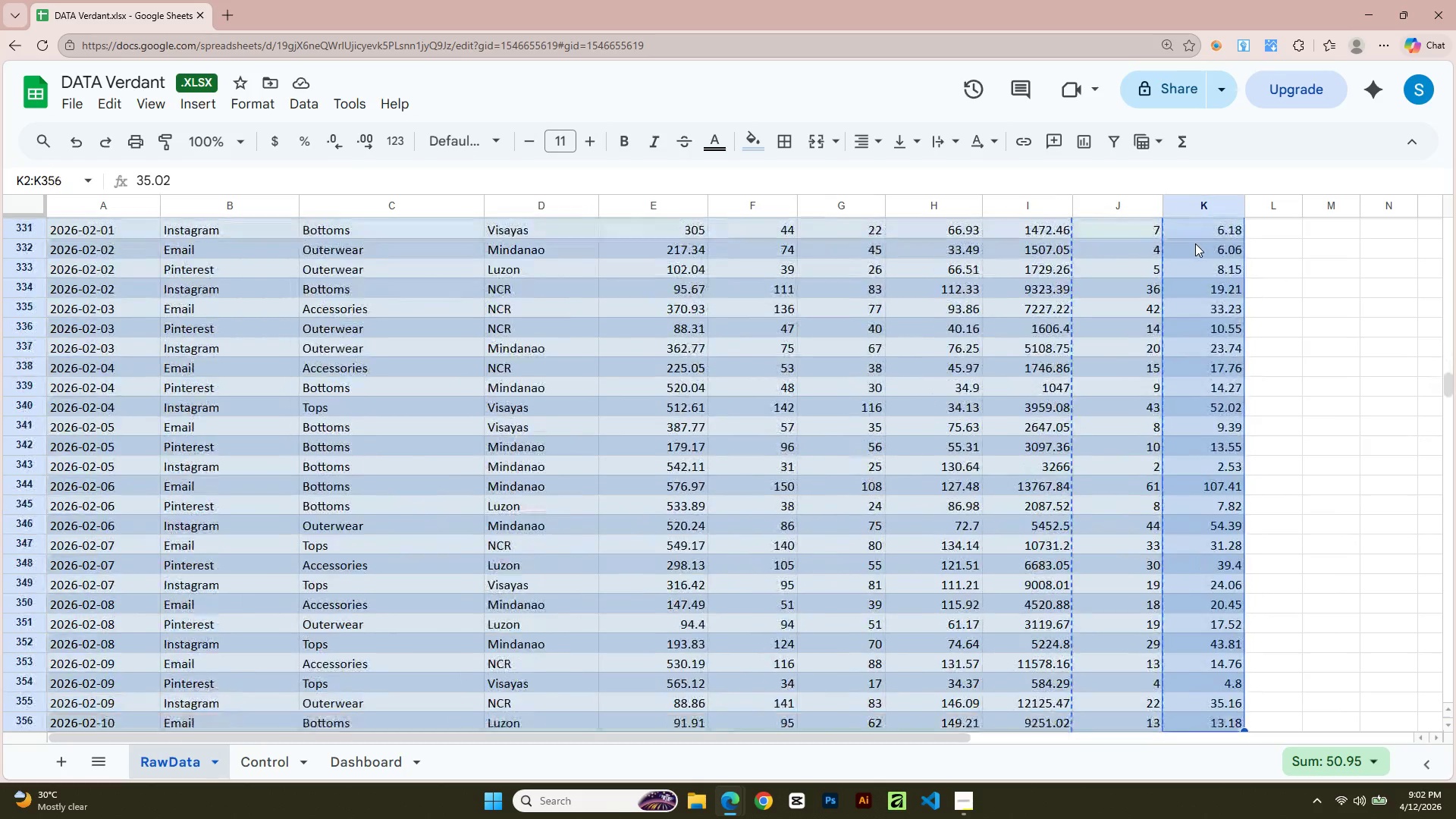 
hold_key(key=ArrowDown, duration=1.5)
 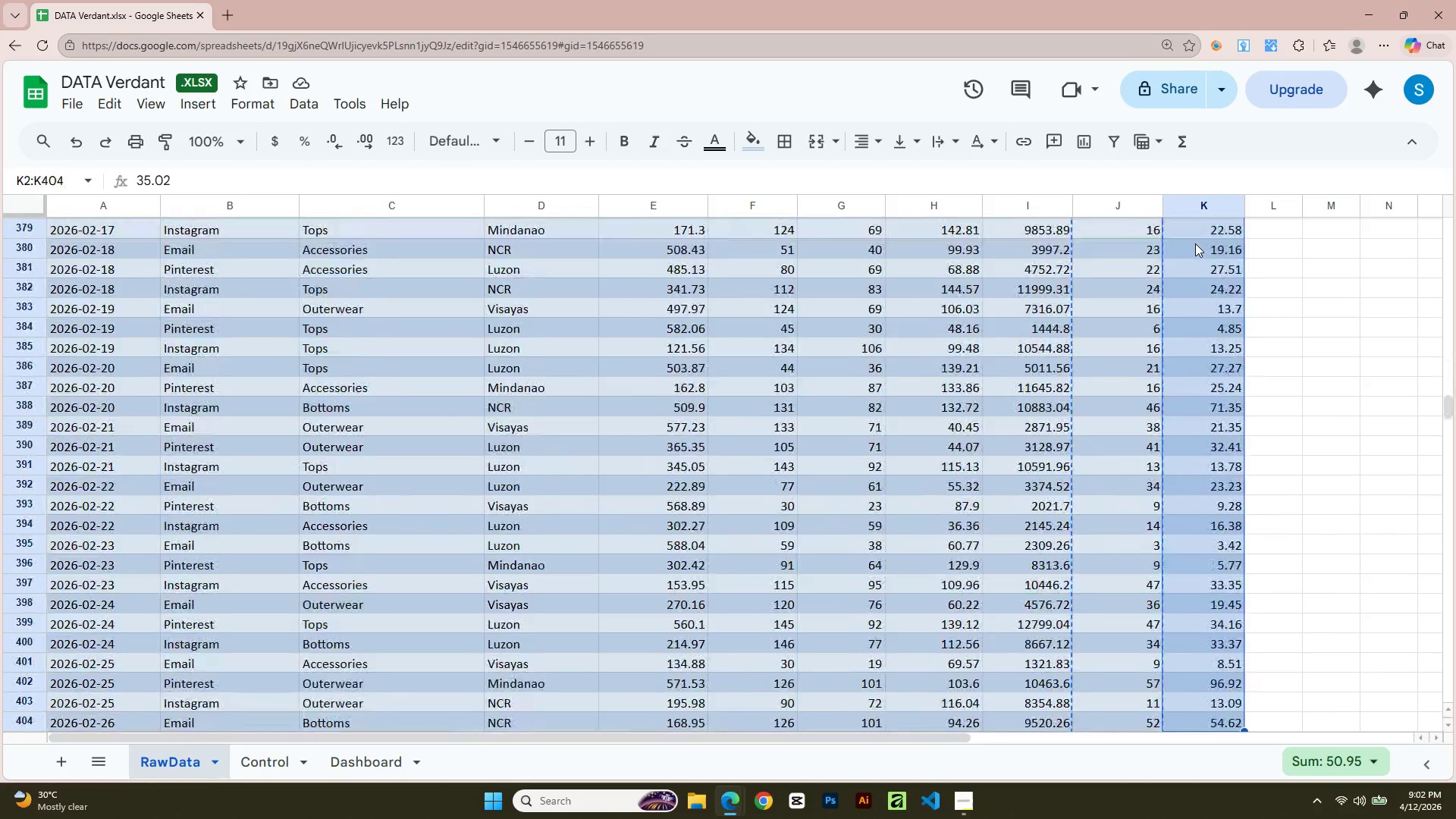 
hold_key(key=ArrowDown, duration=1.5)
 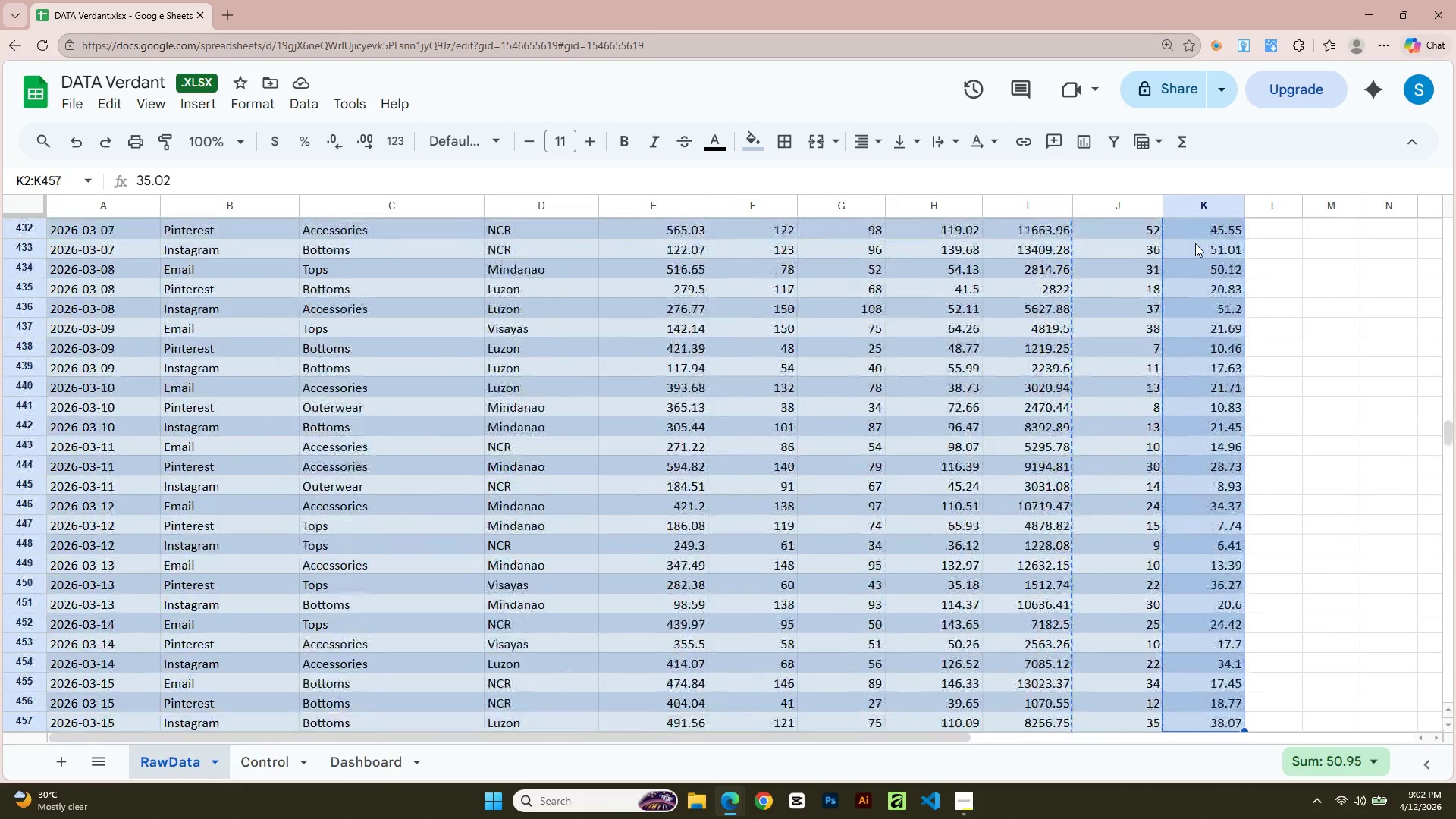 
hold_key(key=ArrowDown, duration=1.5)
 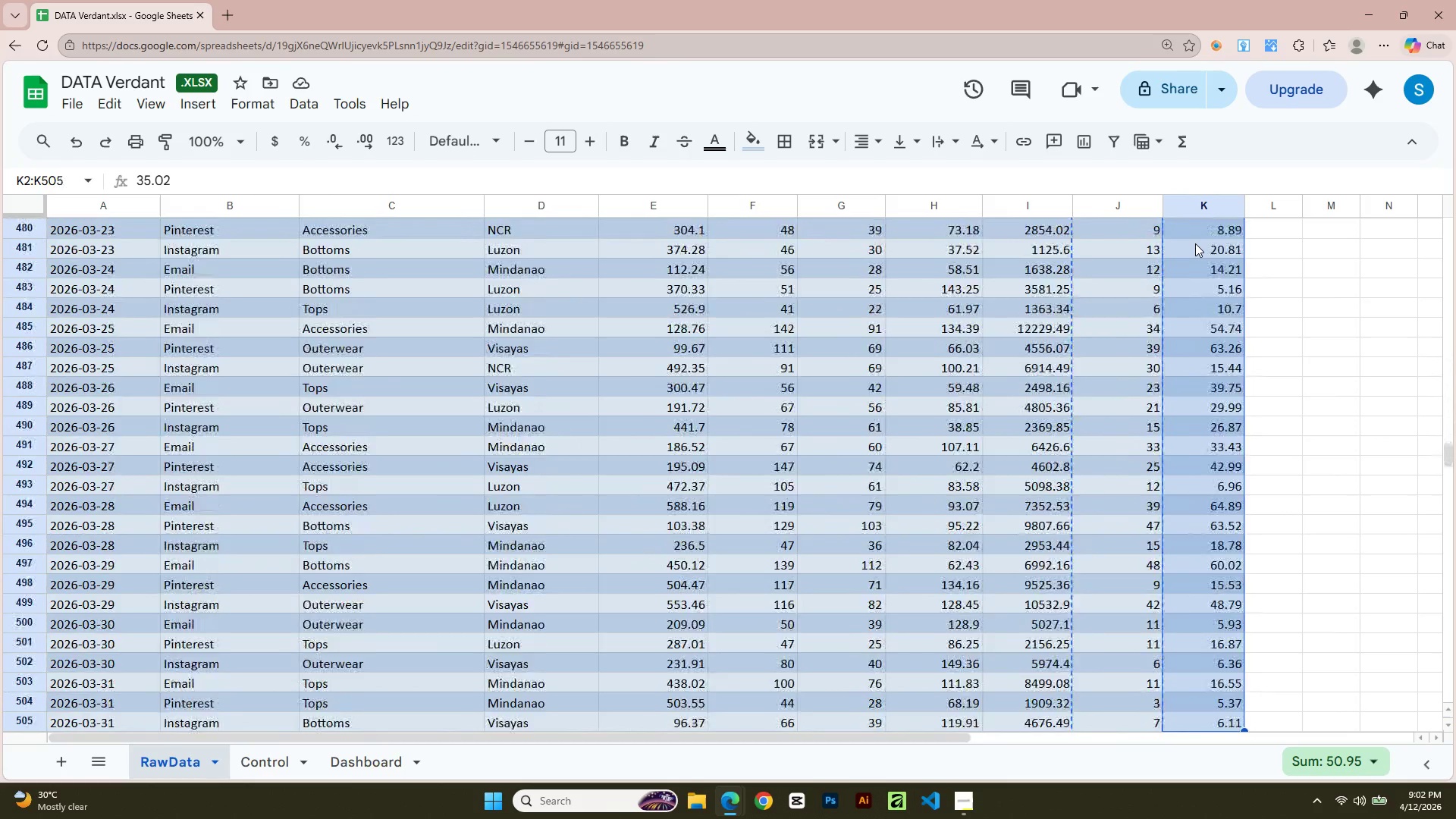 
hold_key(key=ArrowDown, duration=1.5)
 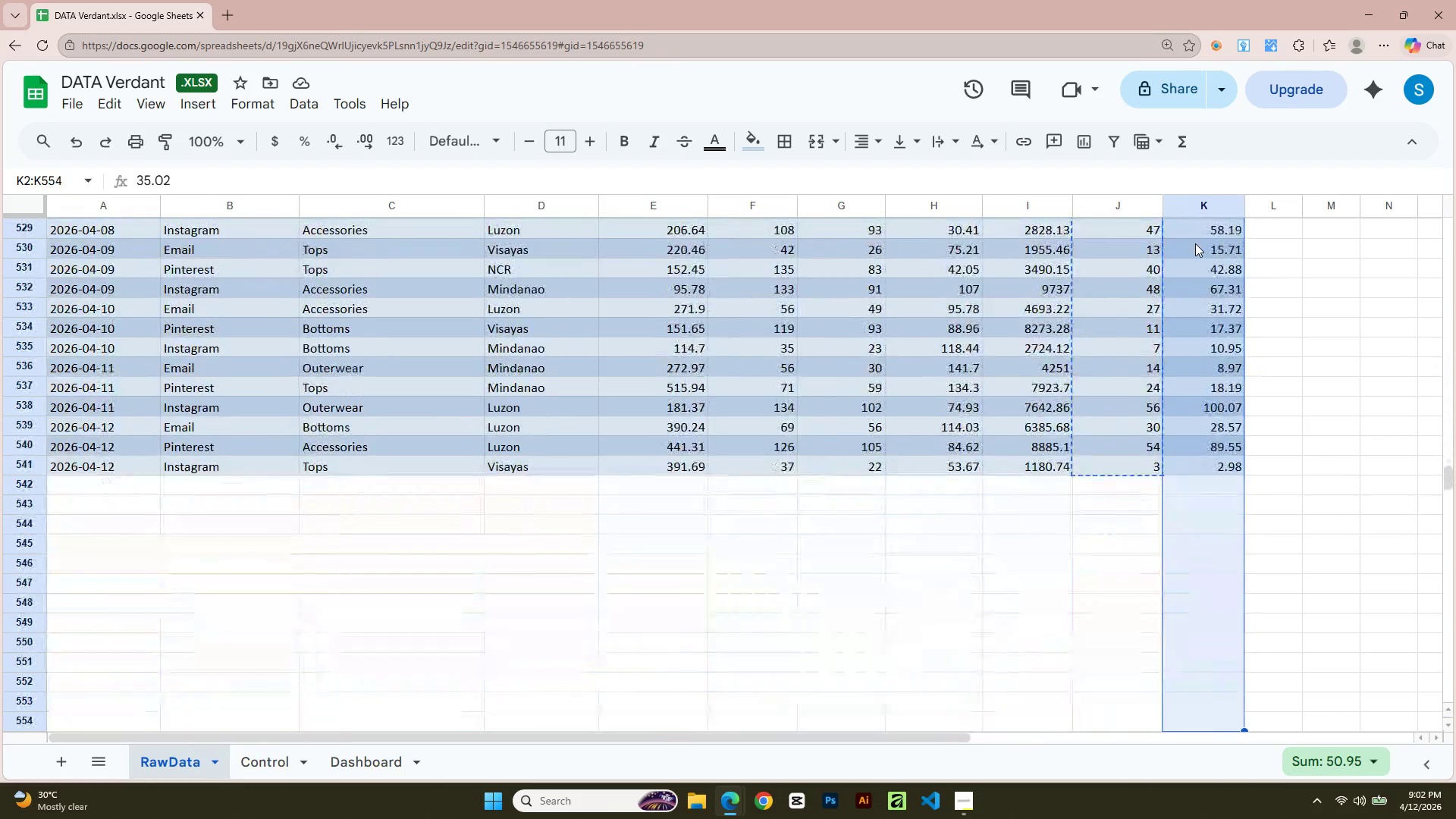 
hold_key(key=ArrowDown, duration=0.47)
 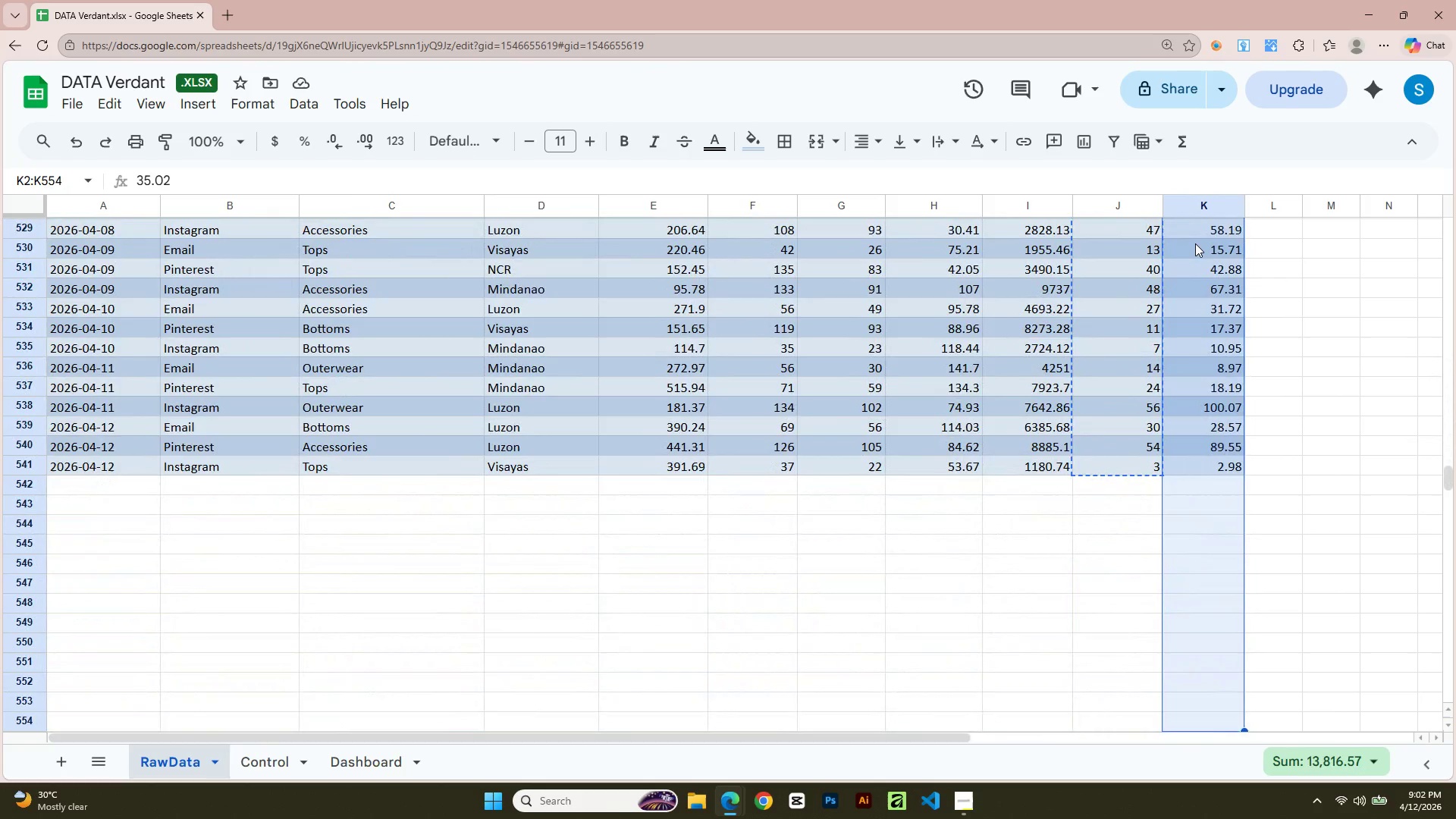 
key(Shift+ArrowUp)
 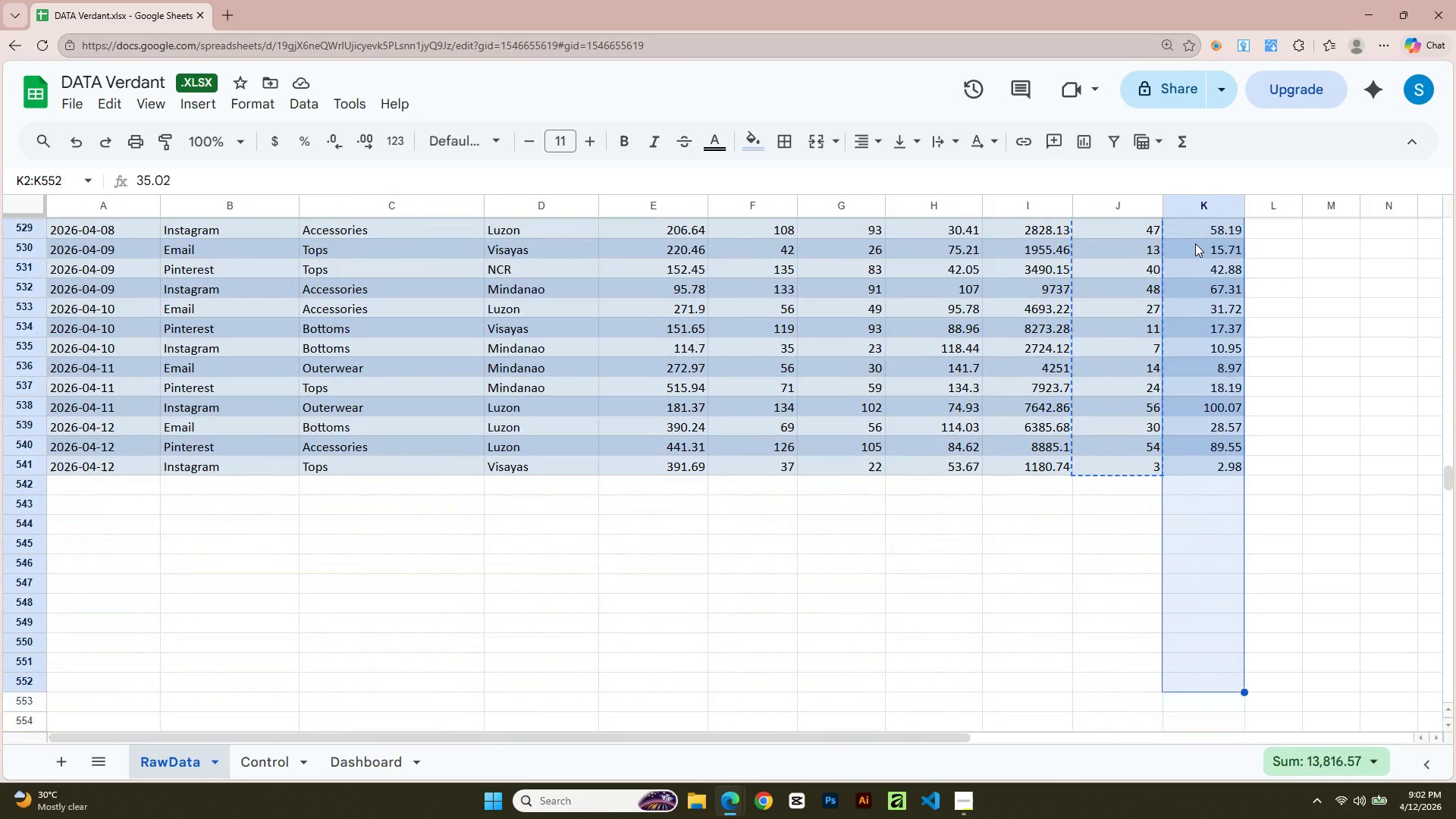 
key(Shift+ArrowUp)
 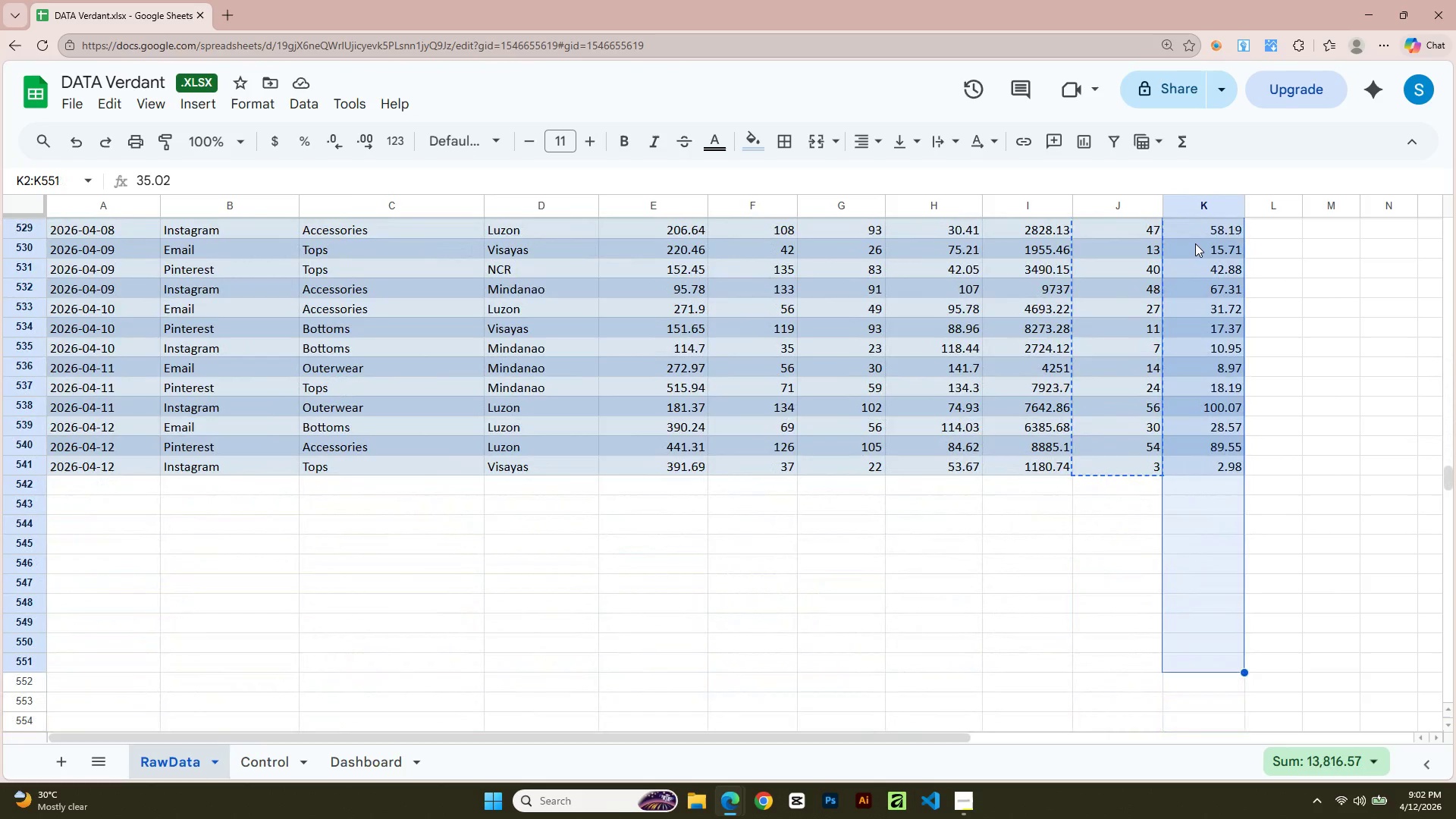 
key(Shift+ArrowUp)
 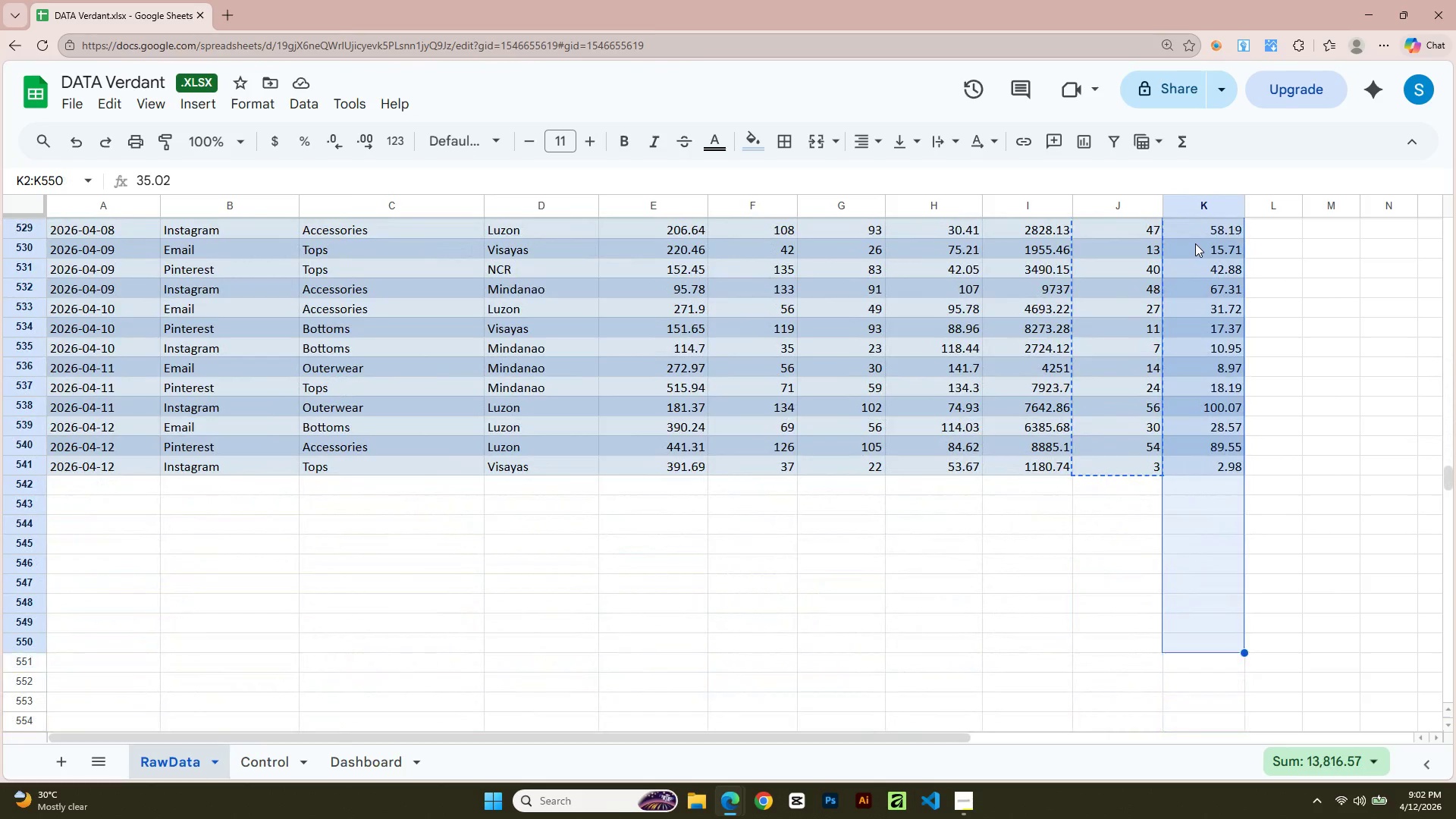 
key(Shift+ArrowUp)
 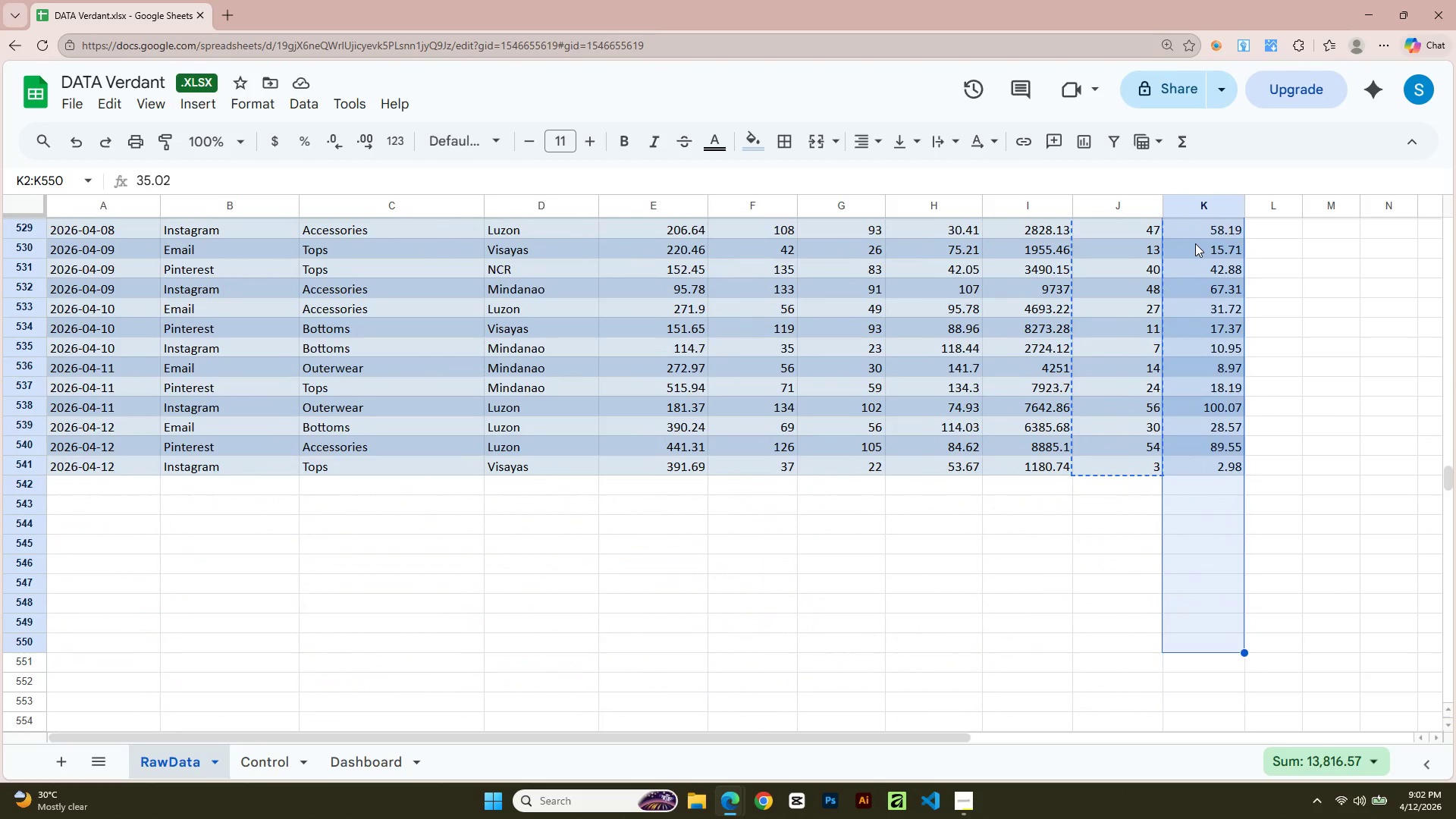 
key(Shift+ArrowUp)
 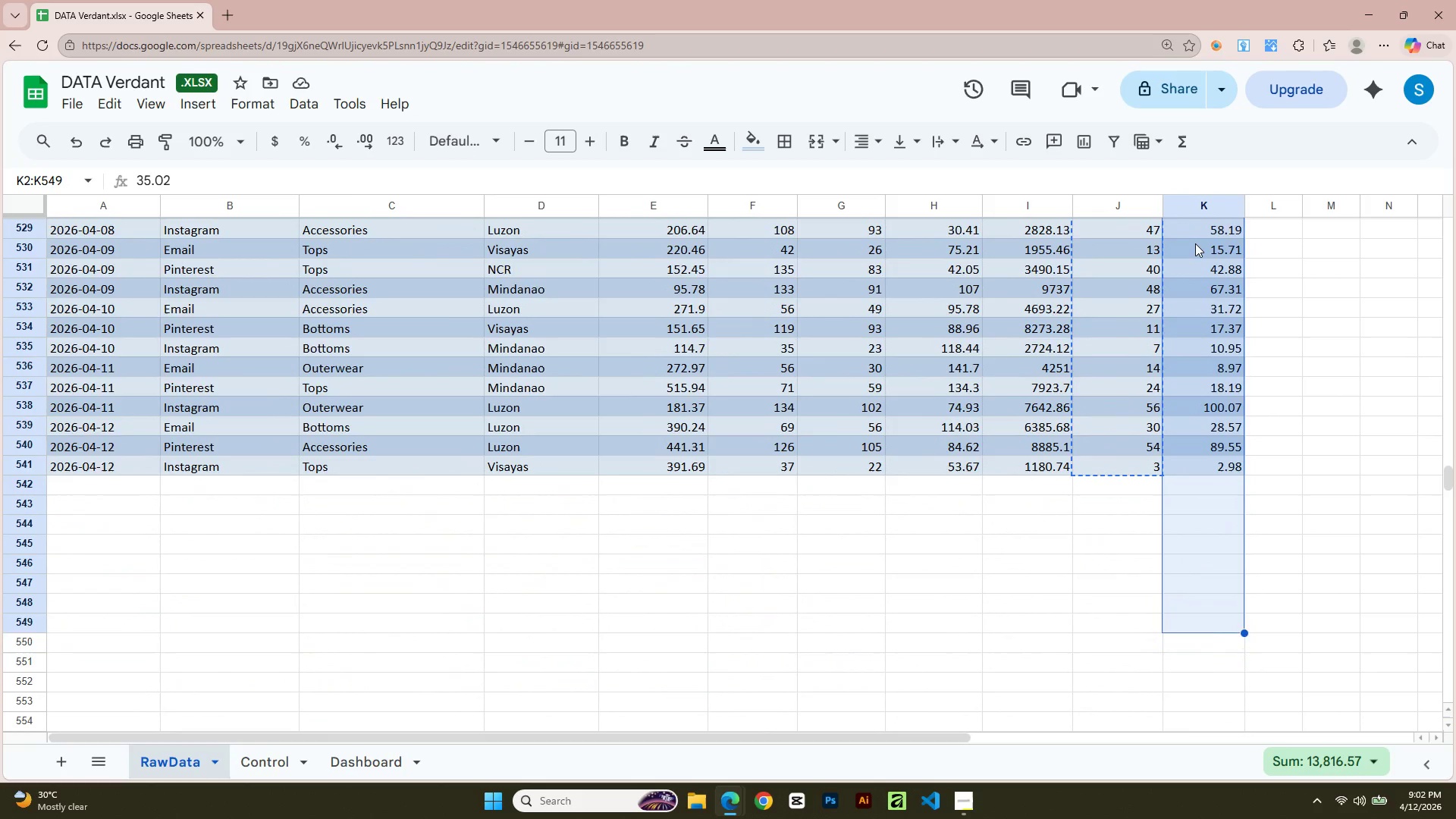 
key(Shift+ArrowUp)
 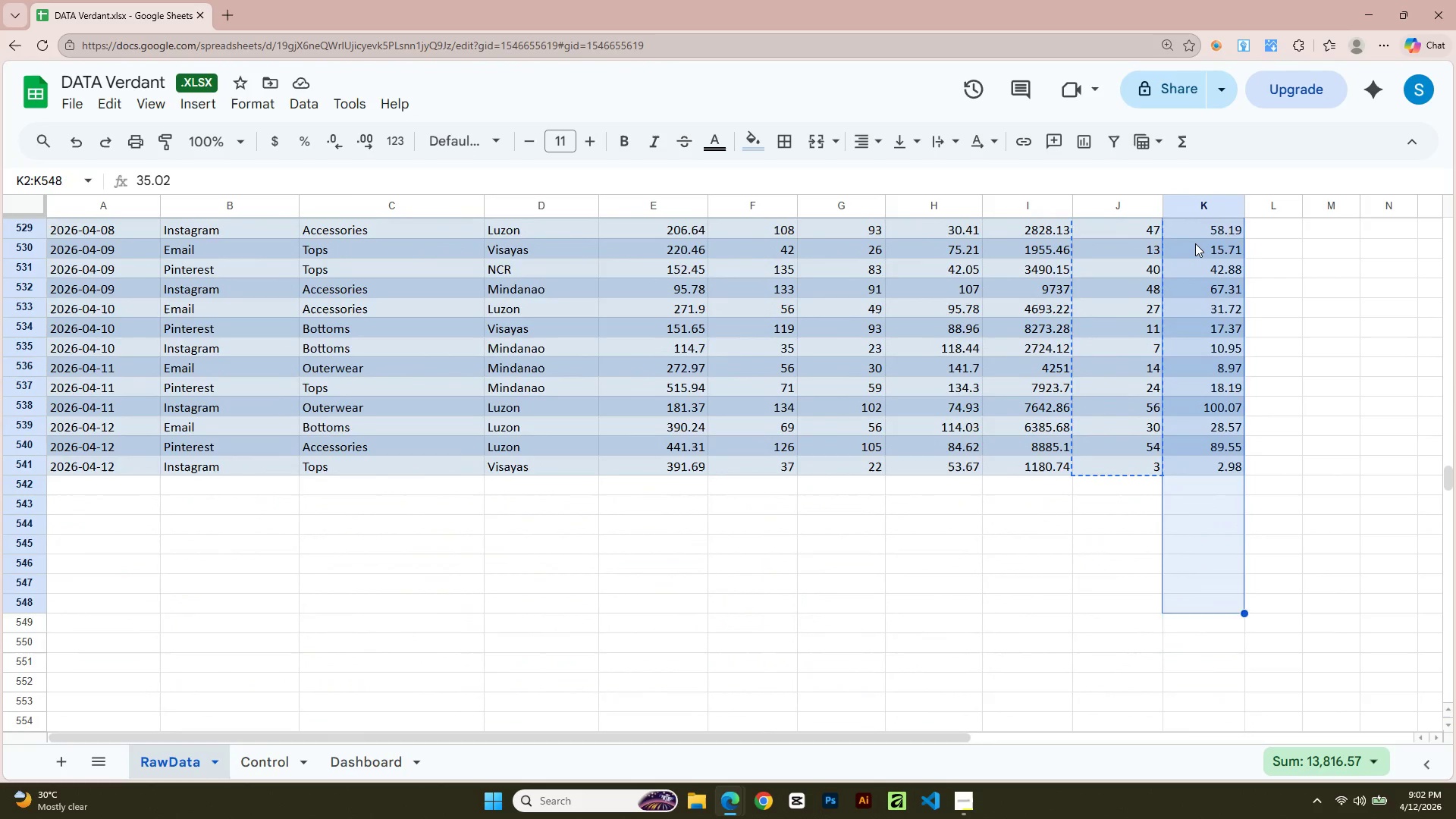 
key(Shift+ArrowUp)
 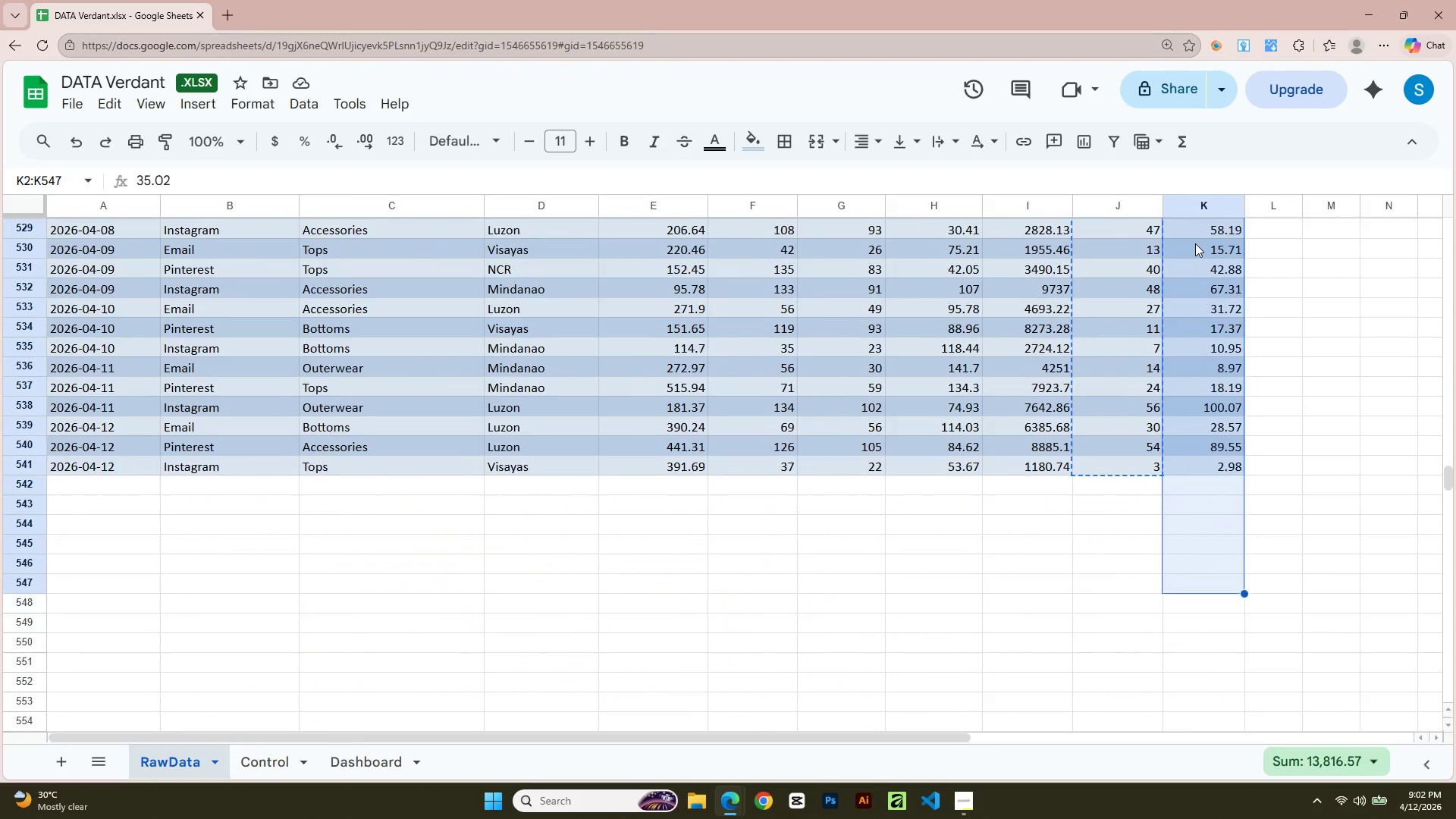 
key(Shift+ArrowUp)
 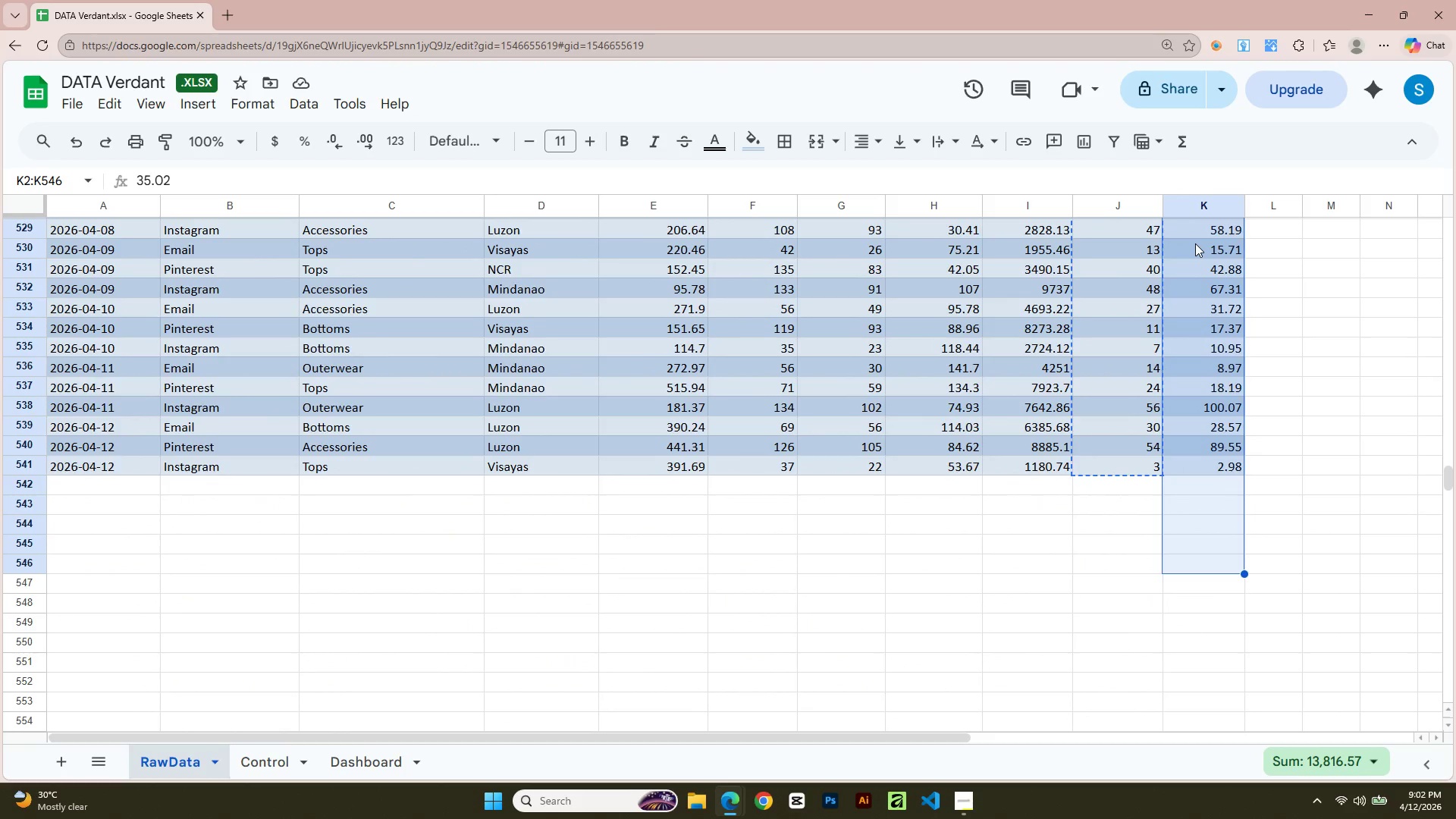 
key(Shift+ArrowUp)
 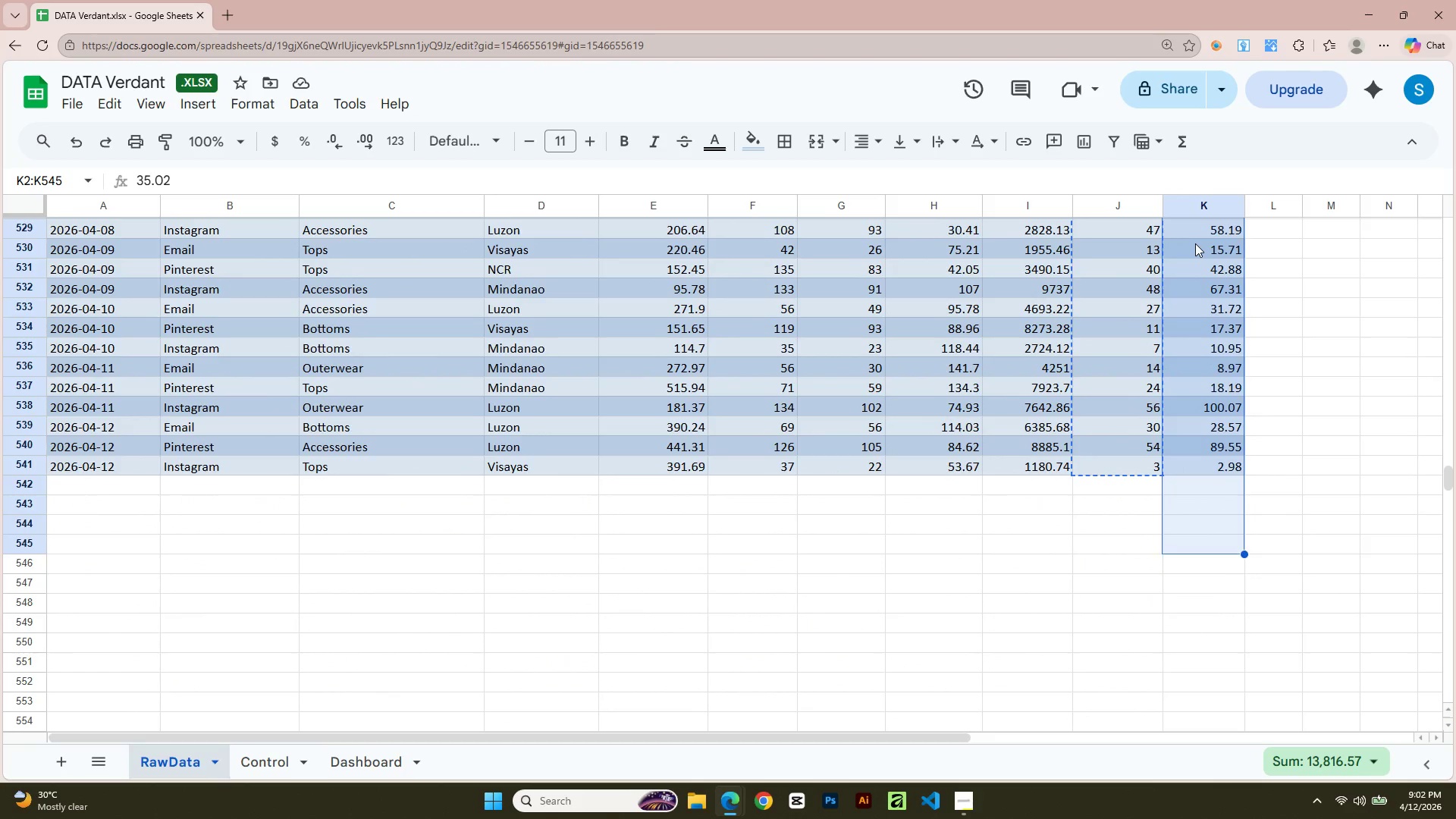 
key(Shift+ArrowUp)
 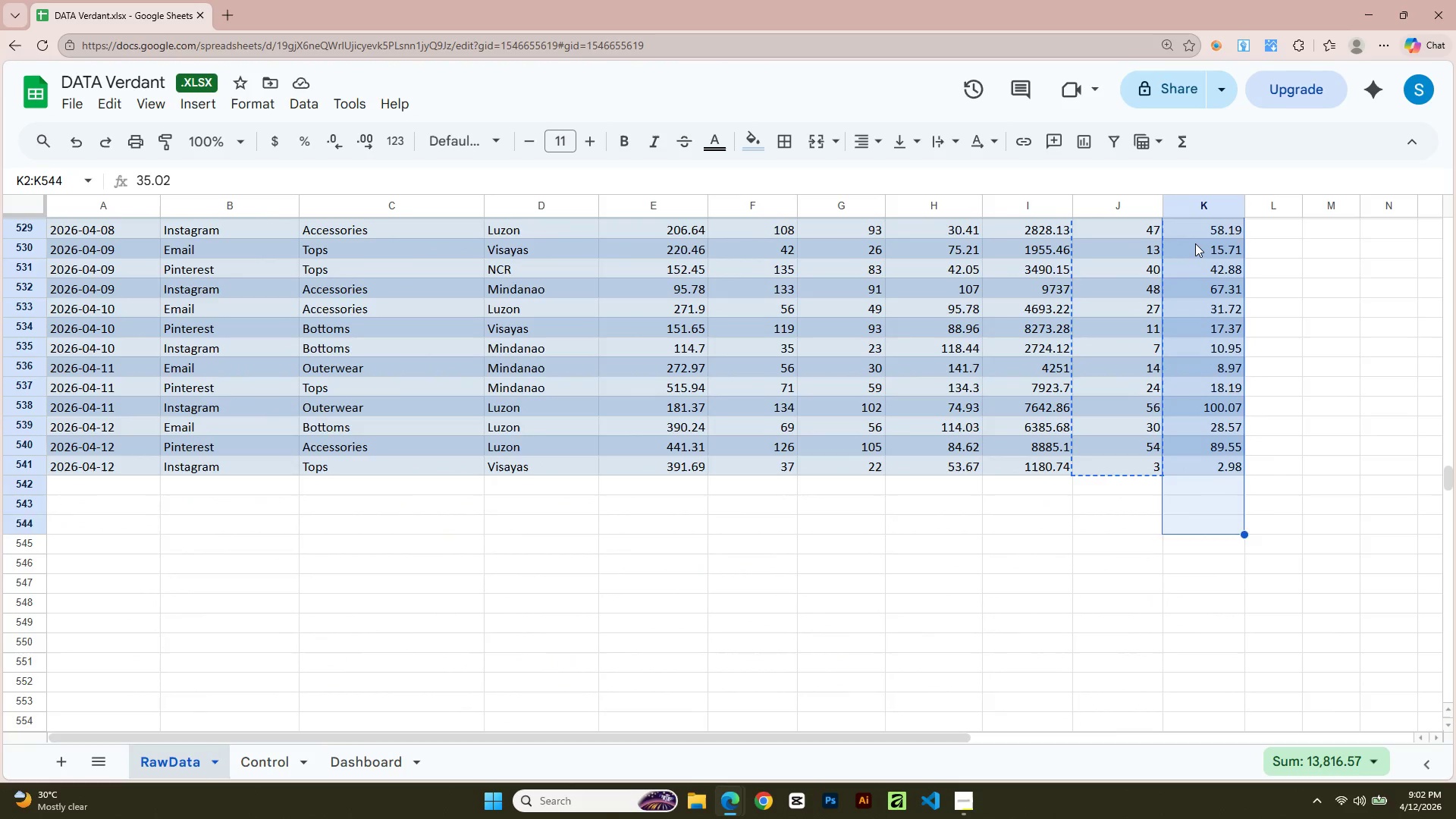 
key(Shift+ArrowUp)
 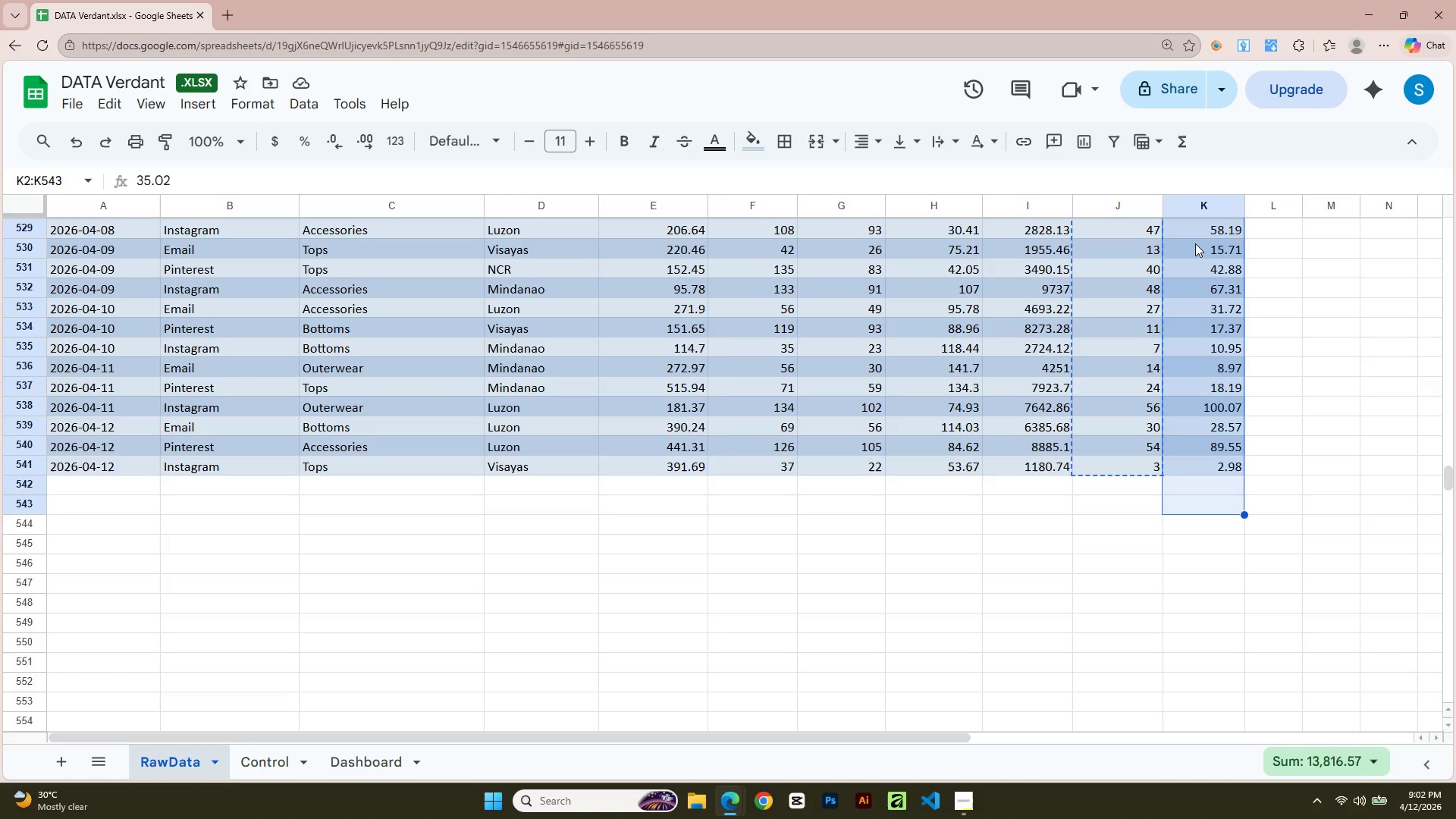 
key(Shift+ArrowUp)
 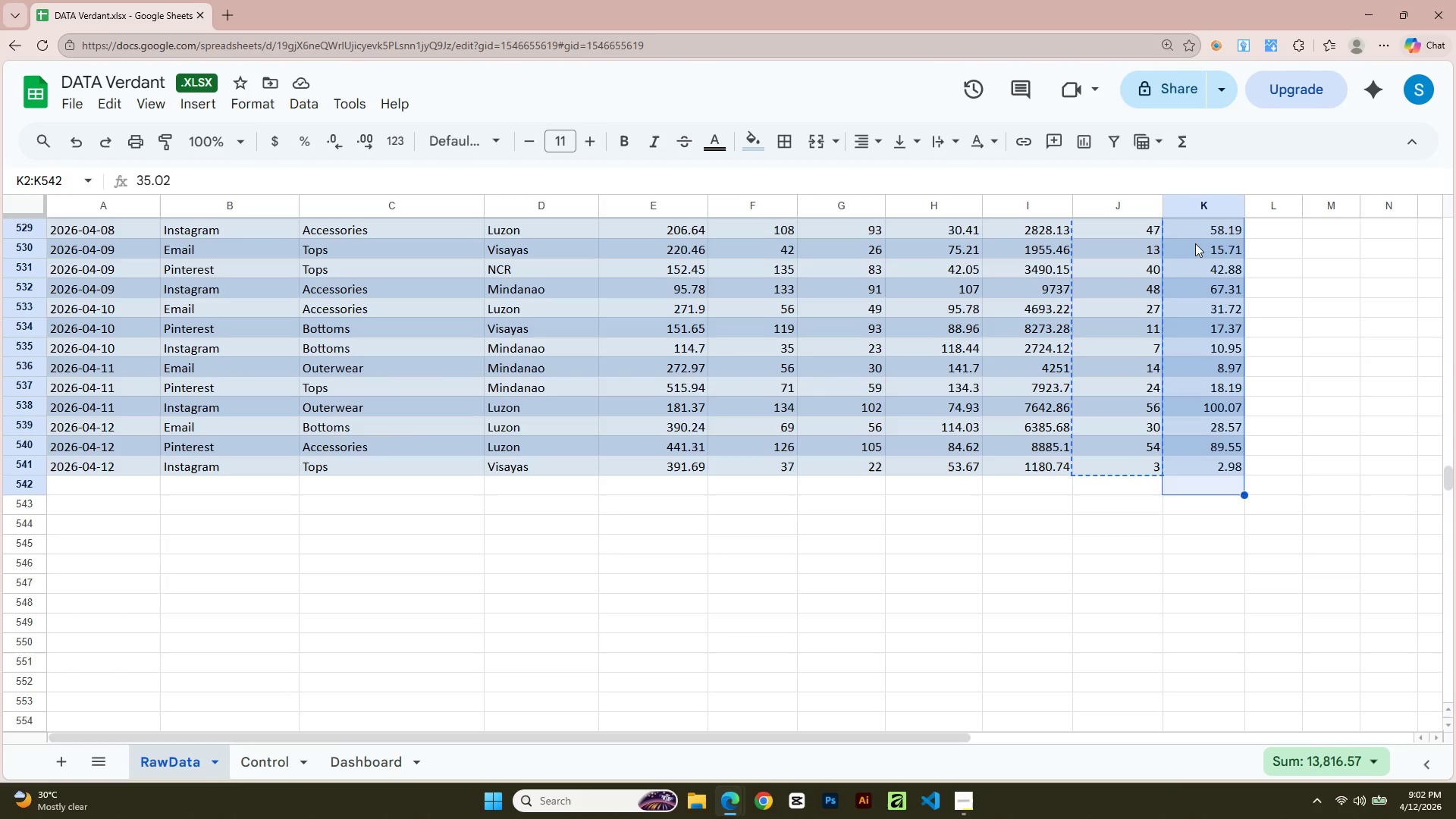 
key(Shift+ArrowUp)
 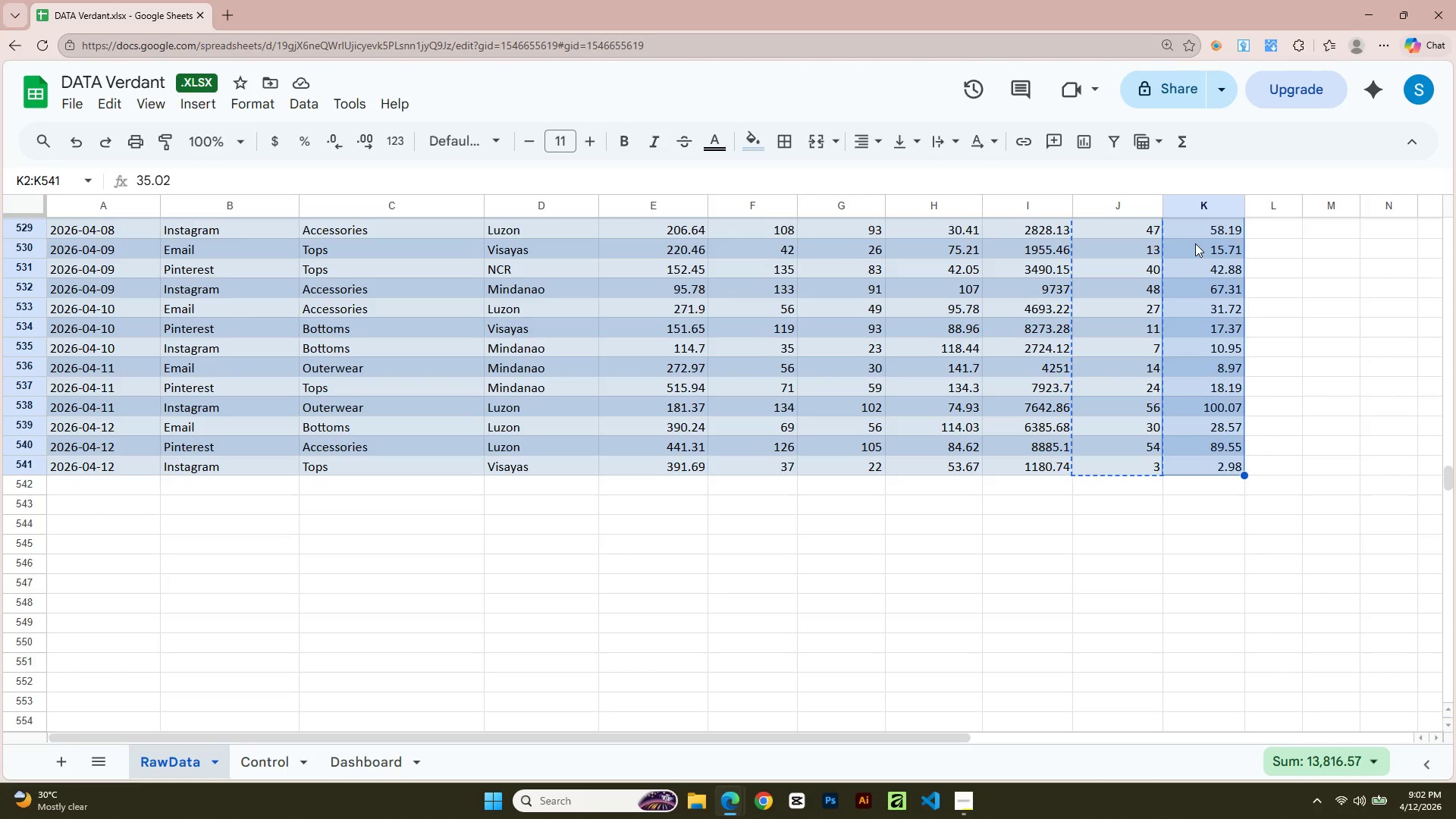 
key(Control+C)
 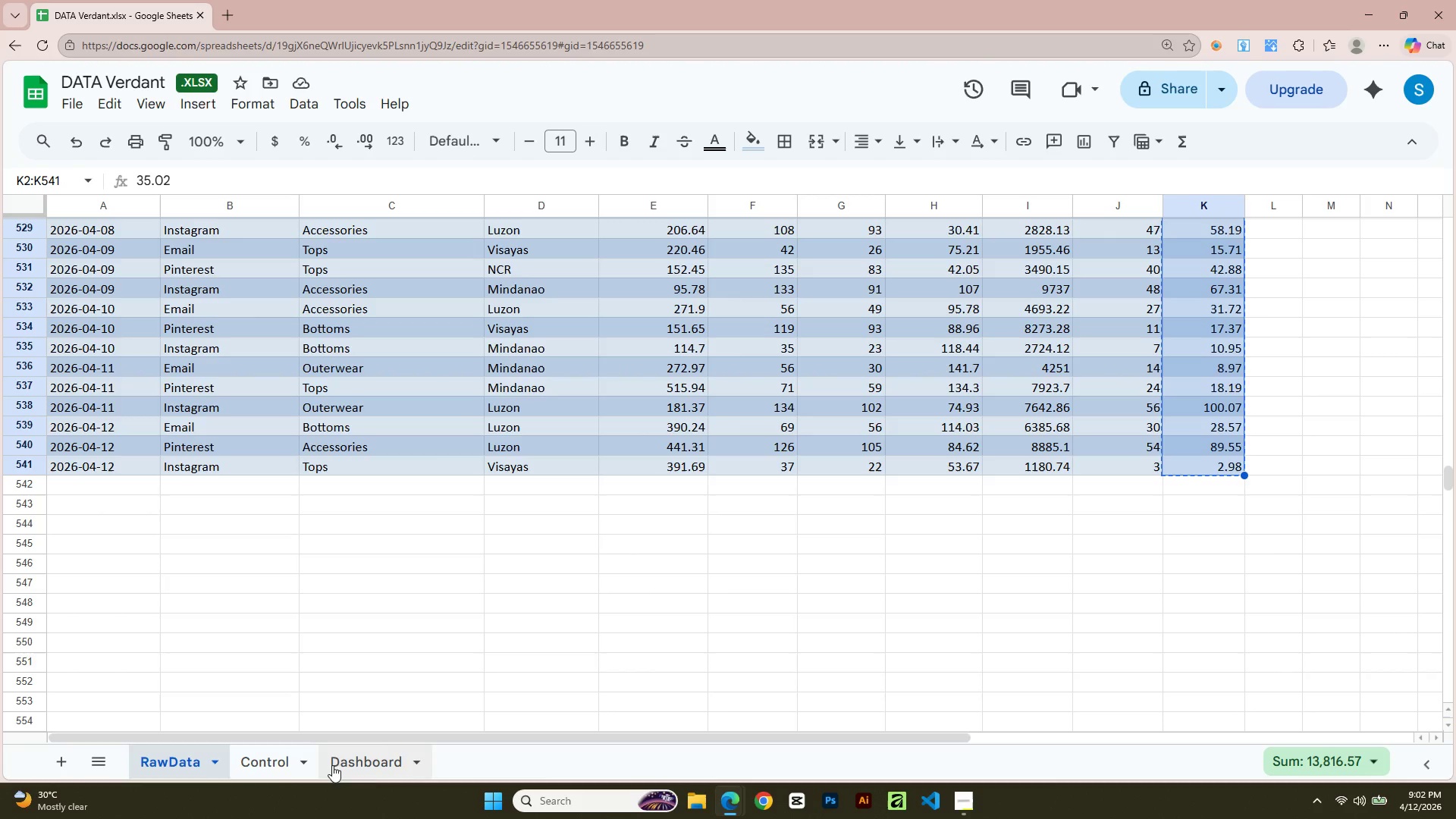 
key(Alt+AltLeft)
 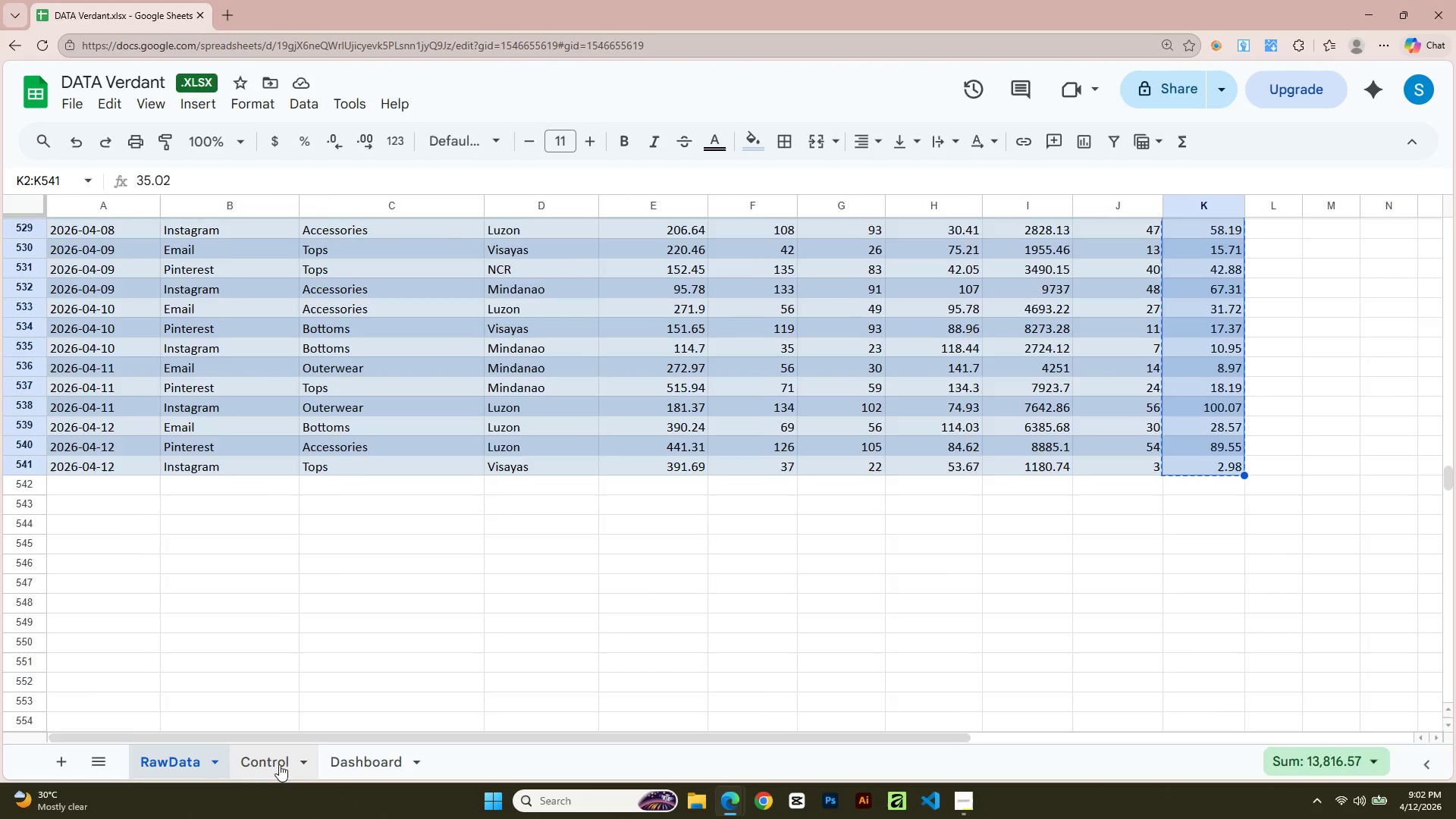 
key(Alt+Tab)
 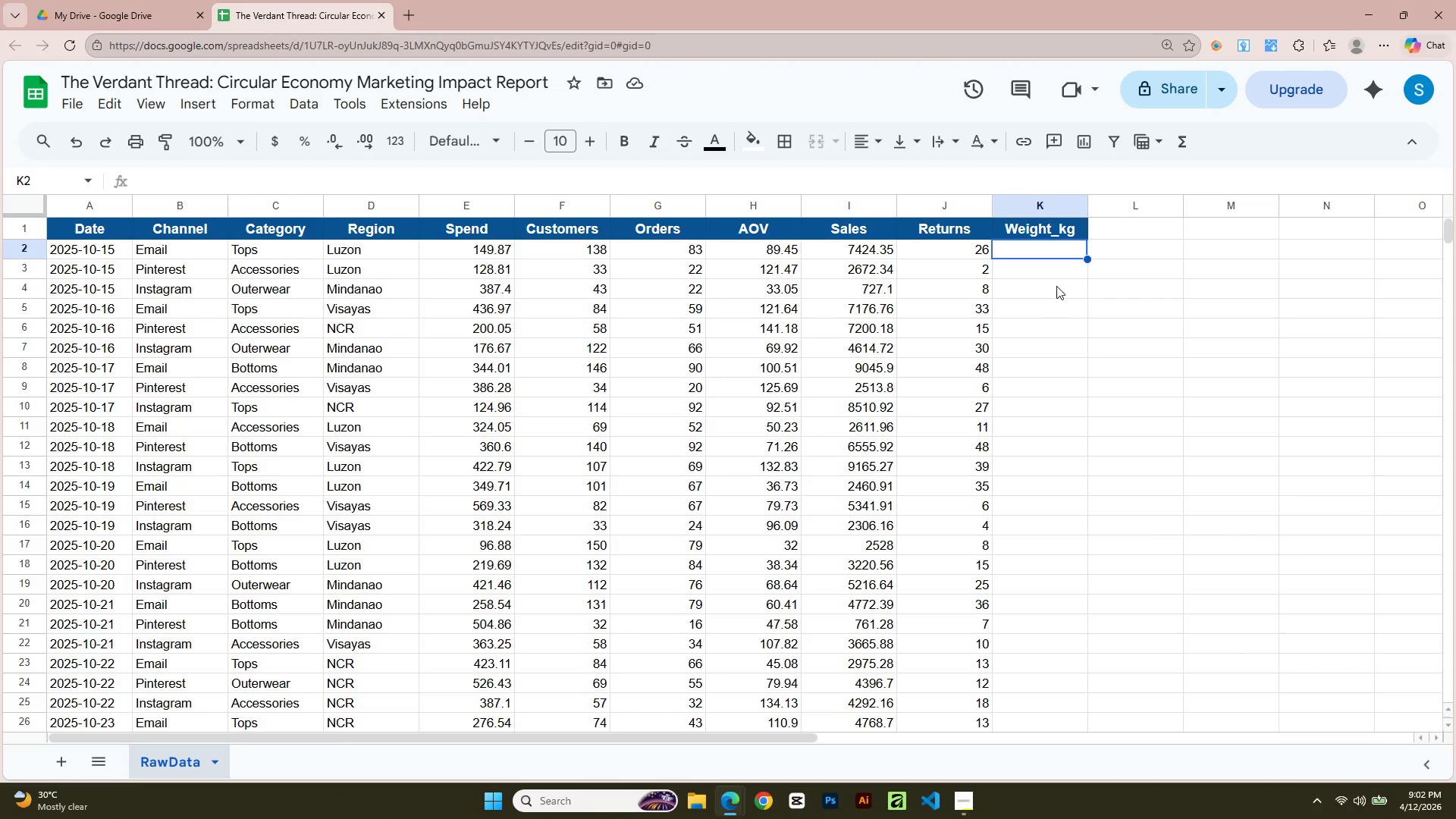 
key(Control+V)
 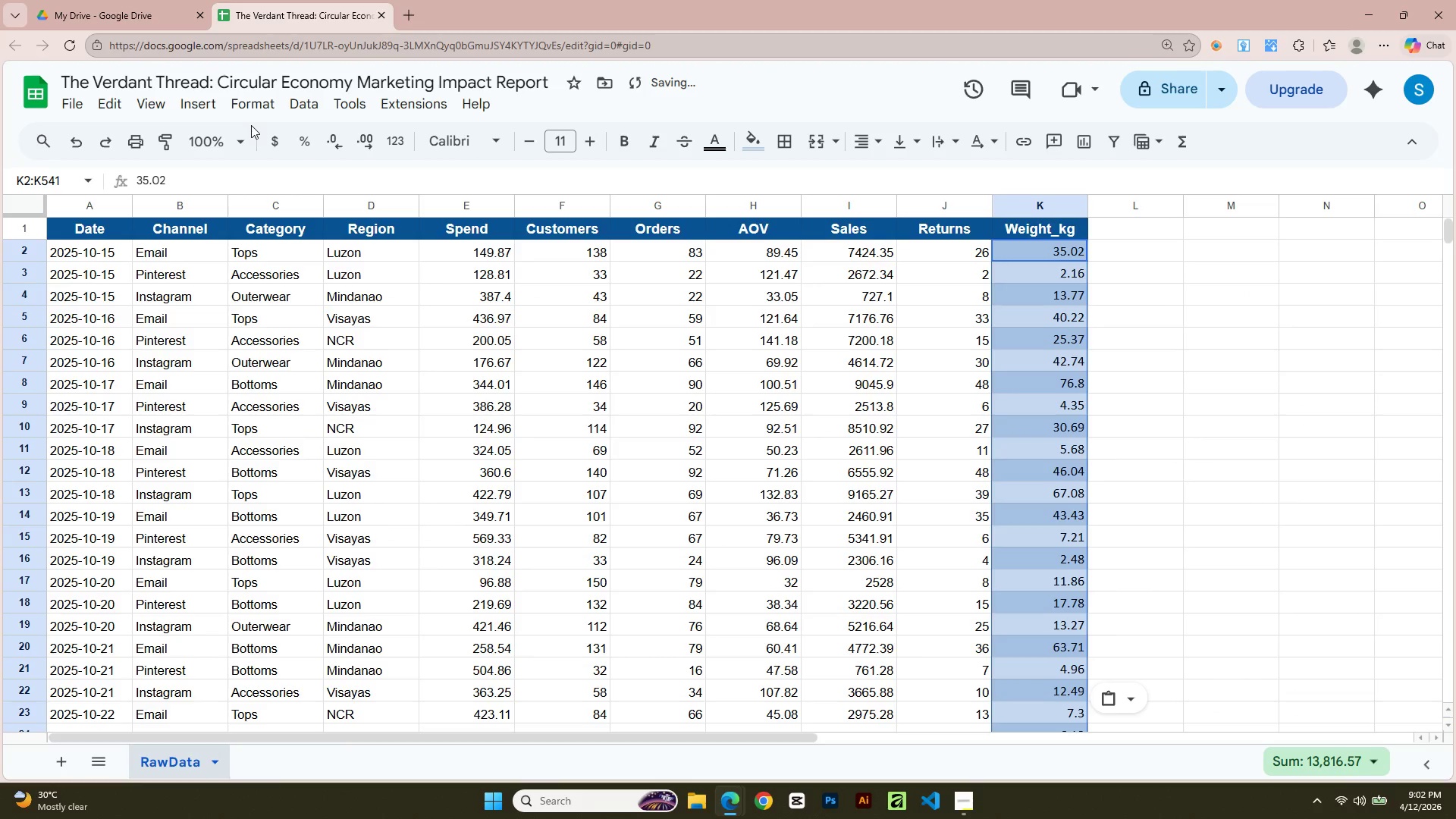 
left_click([241, 106])
 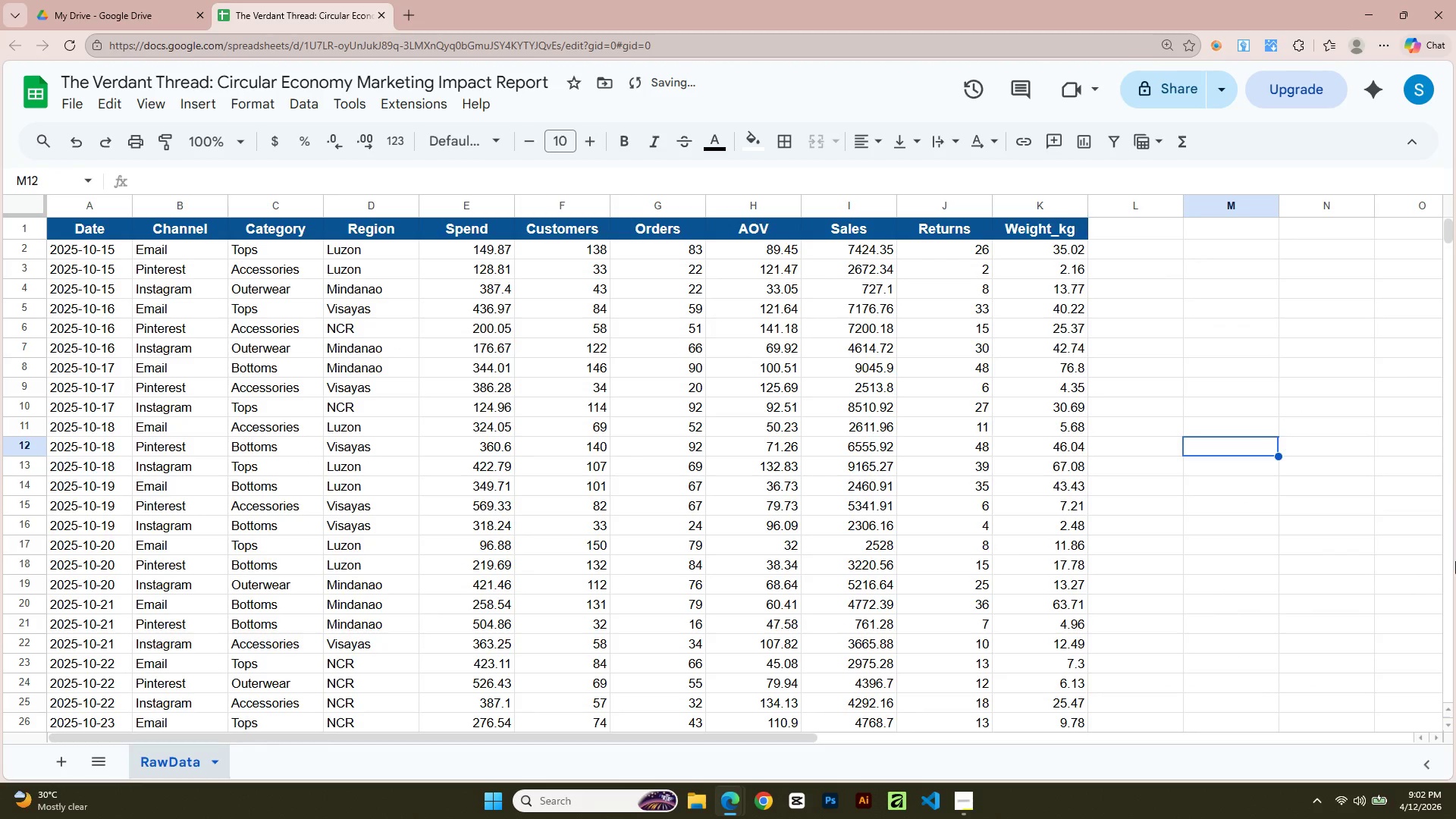 
scroll: coordinate [313, 471], scroll_direction: up, amount: 2.0
 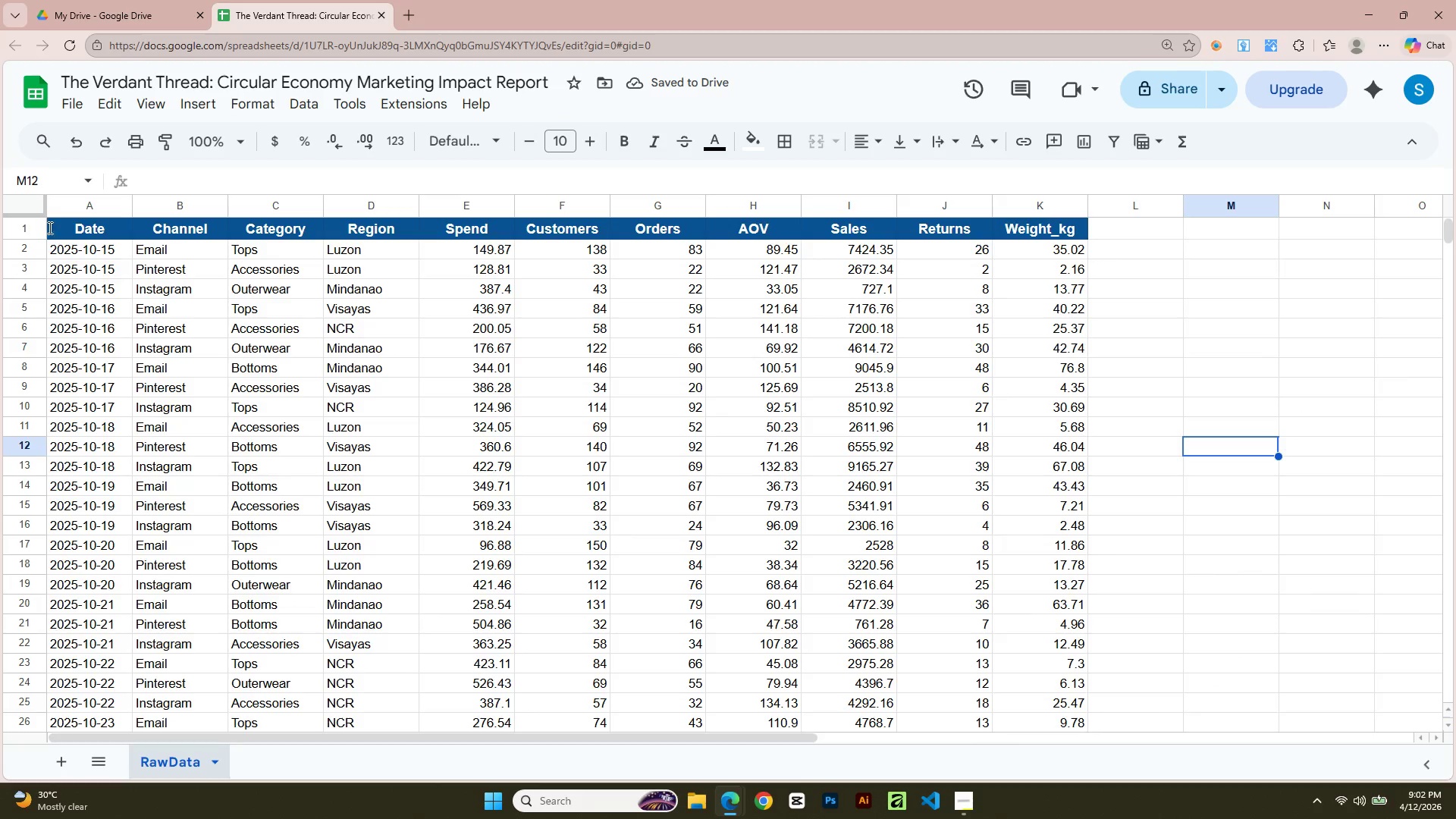 
left_click([61, 231])
 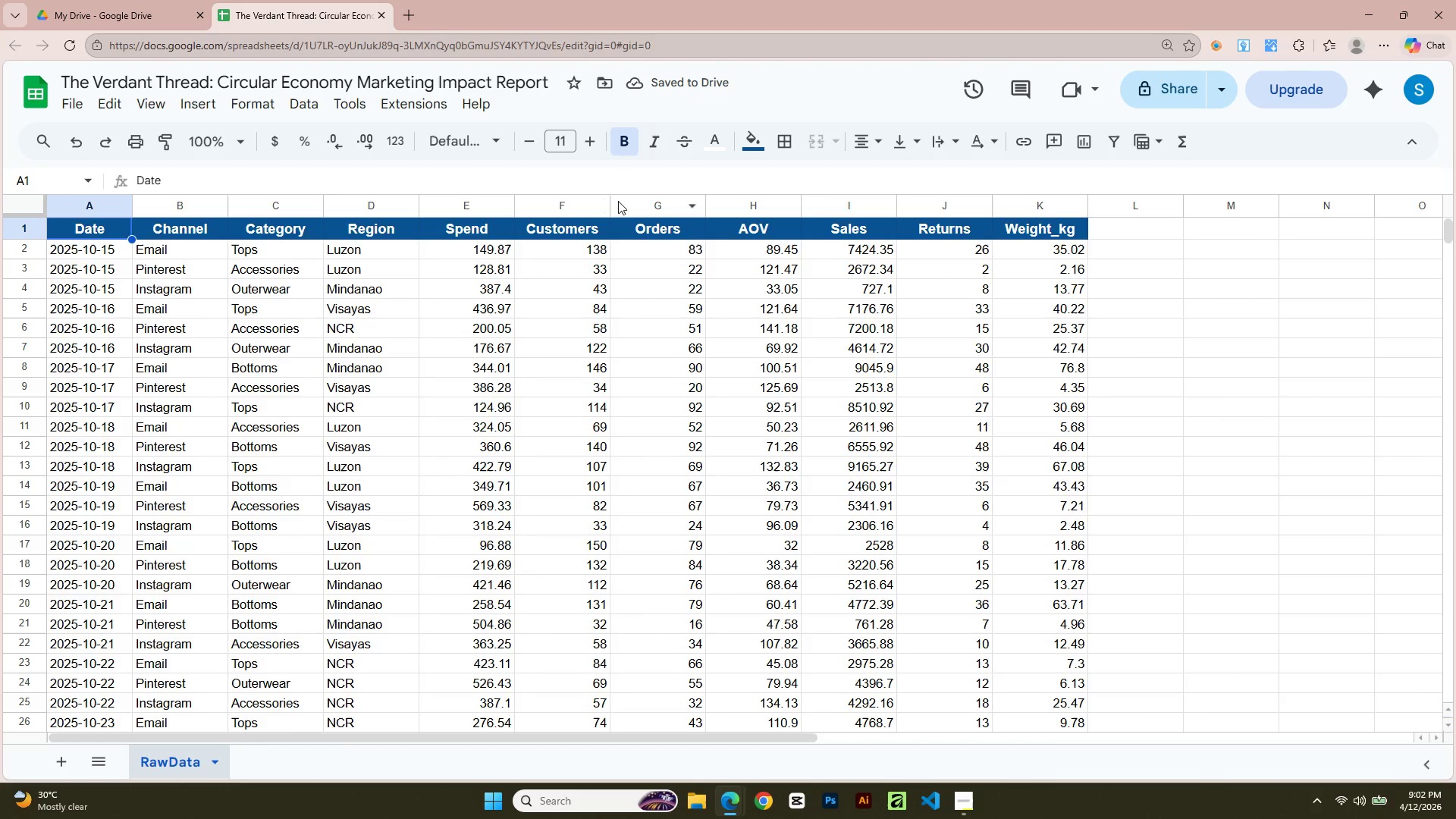 
key(Shift+ArrowRight)
 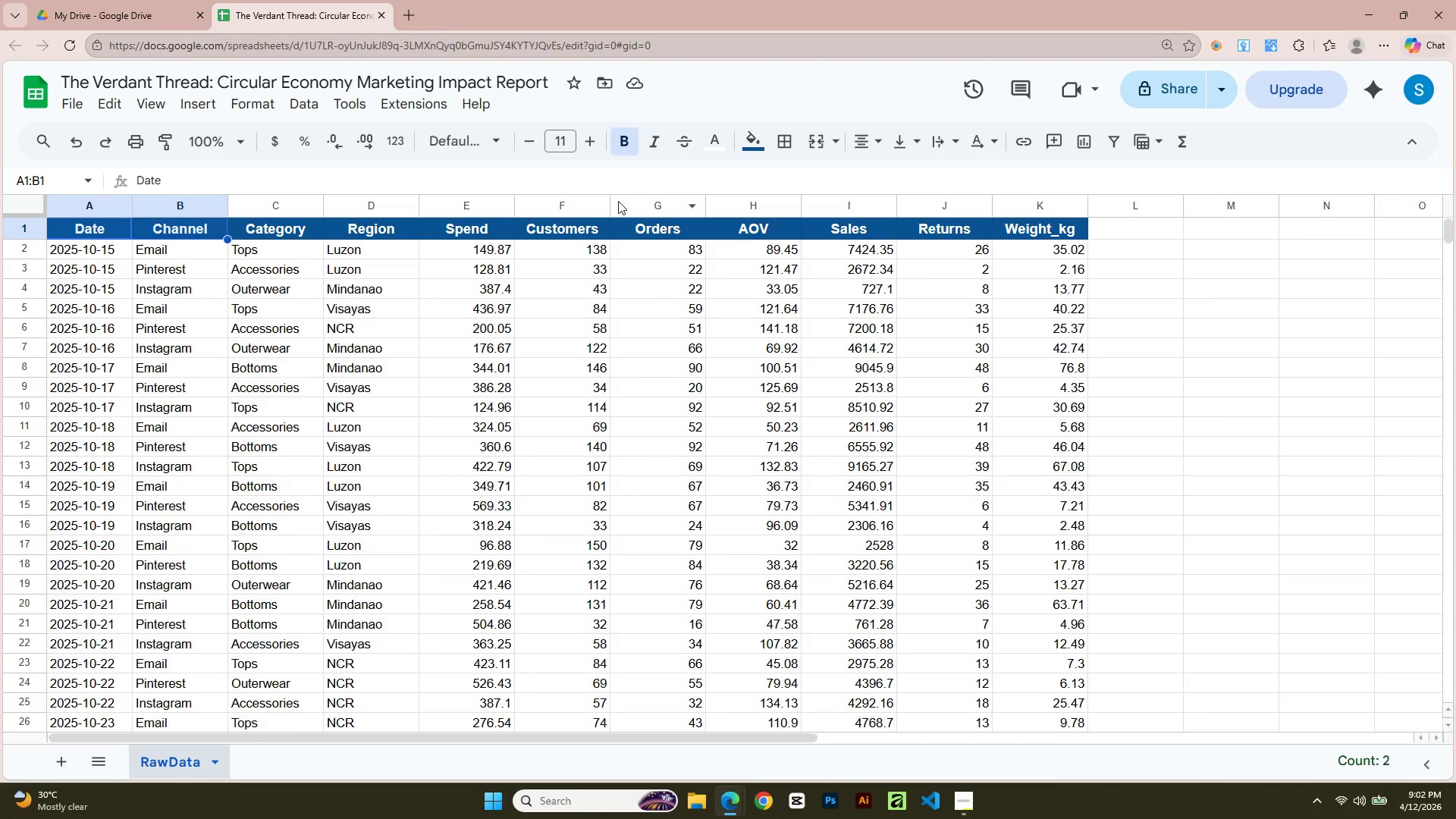 
key(Shift+ArrowRight)
 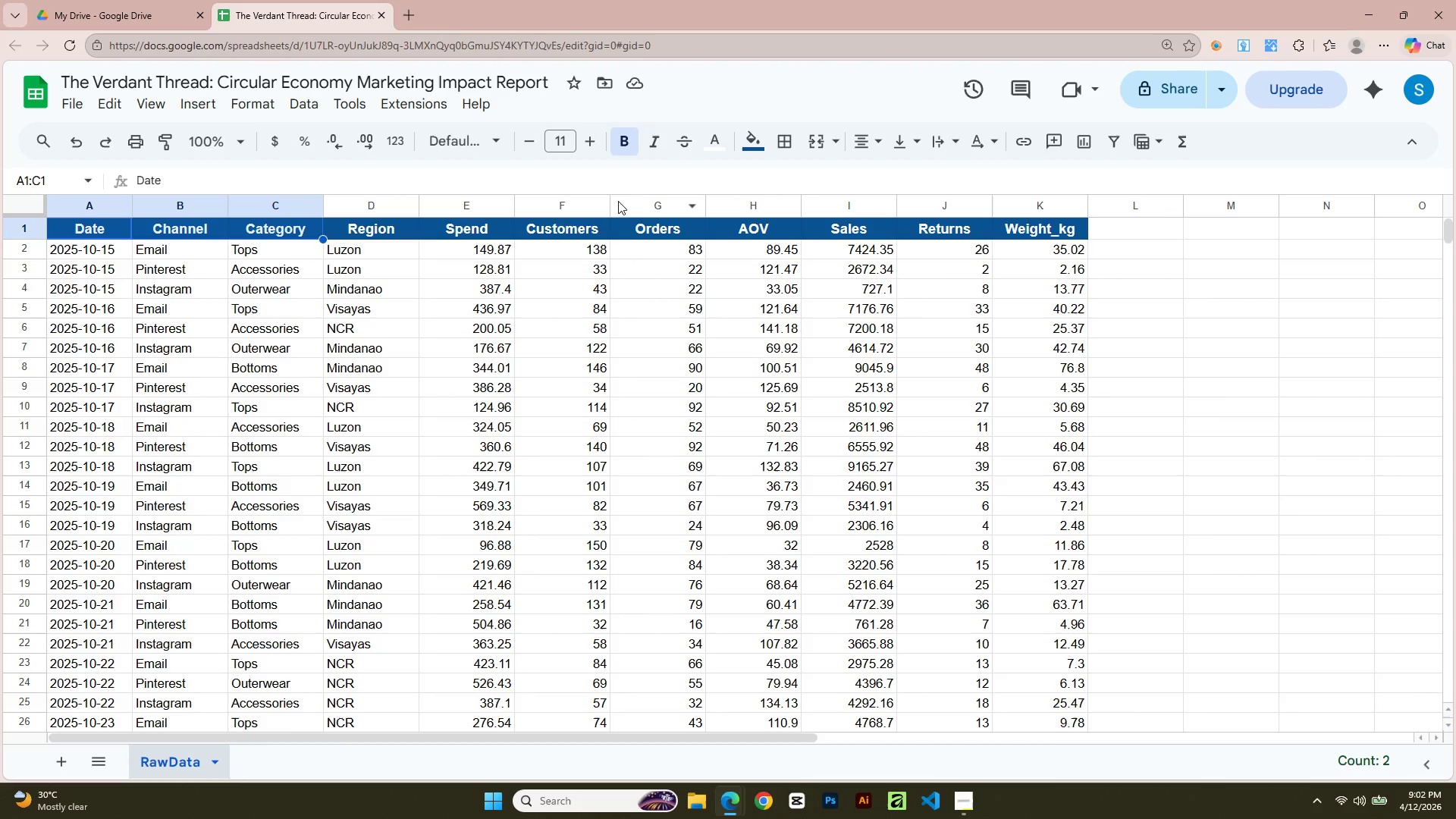 
key(Shift+ArrowRight)
 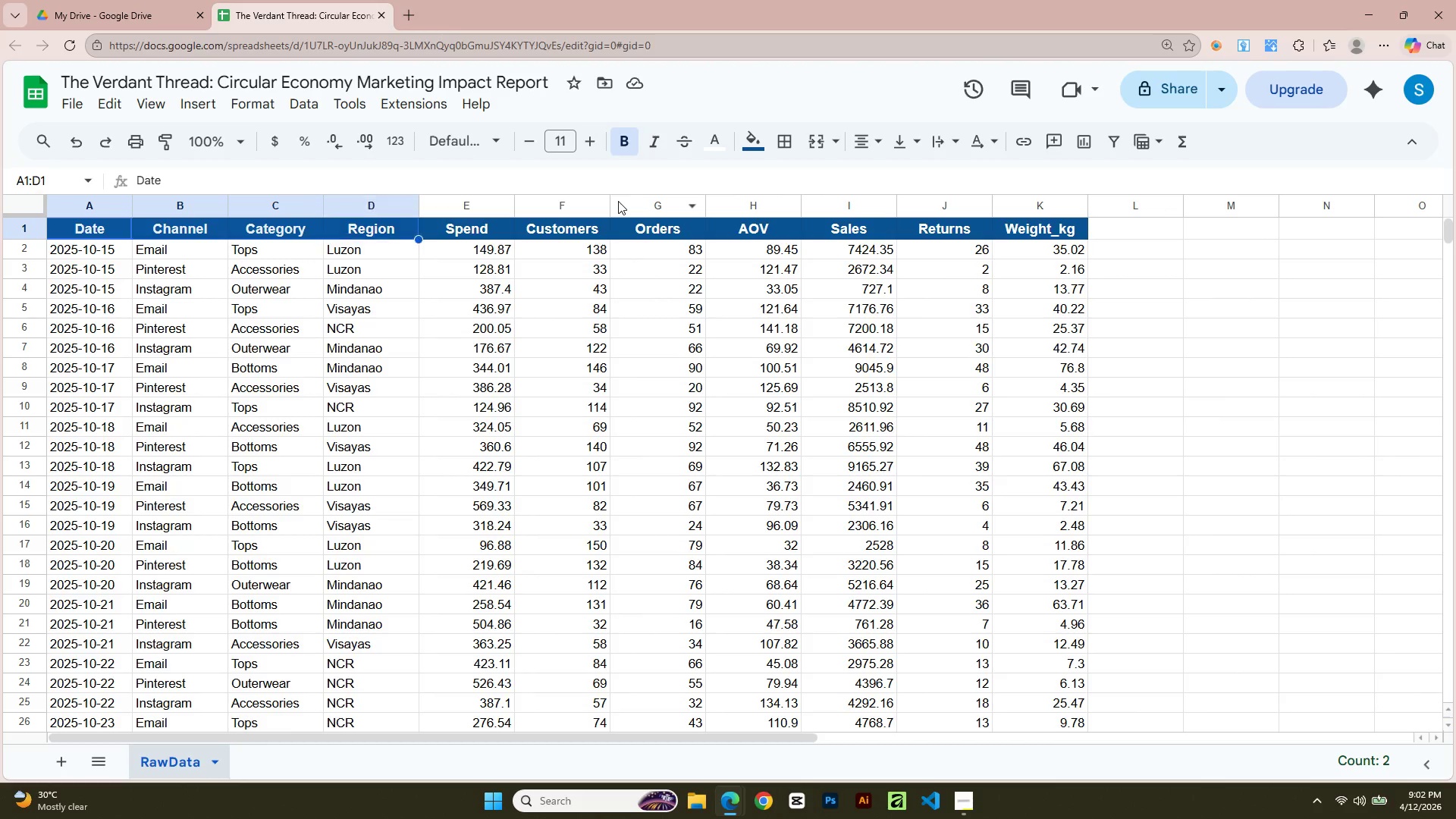 
key(Shift+ArrowRight)
 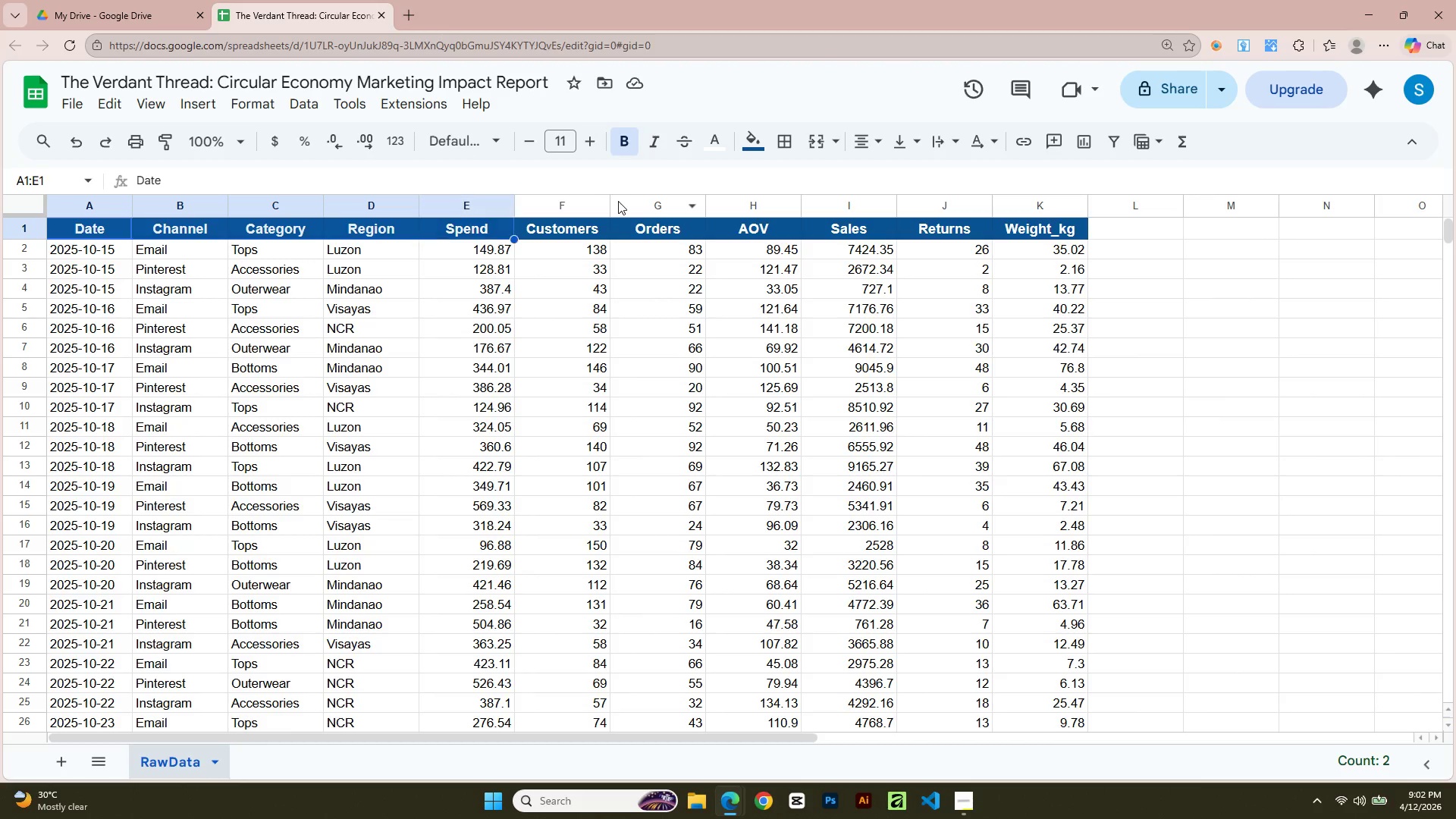 
key(Shift+ArrowRight)
 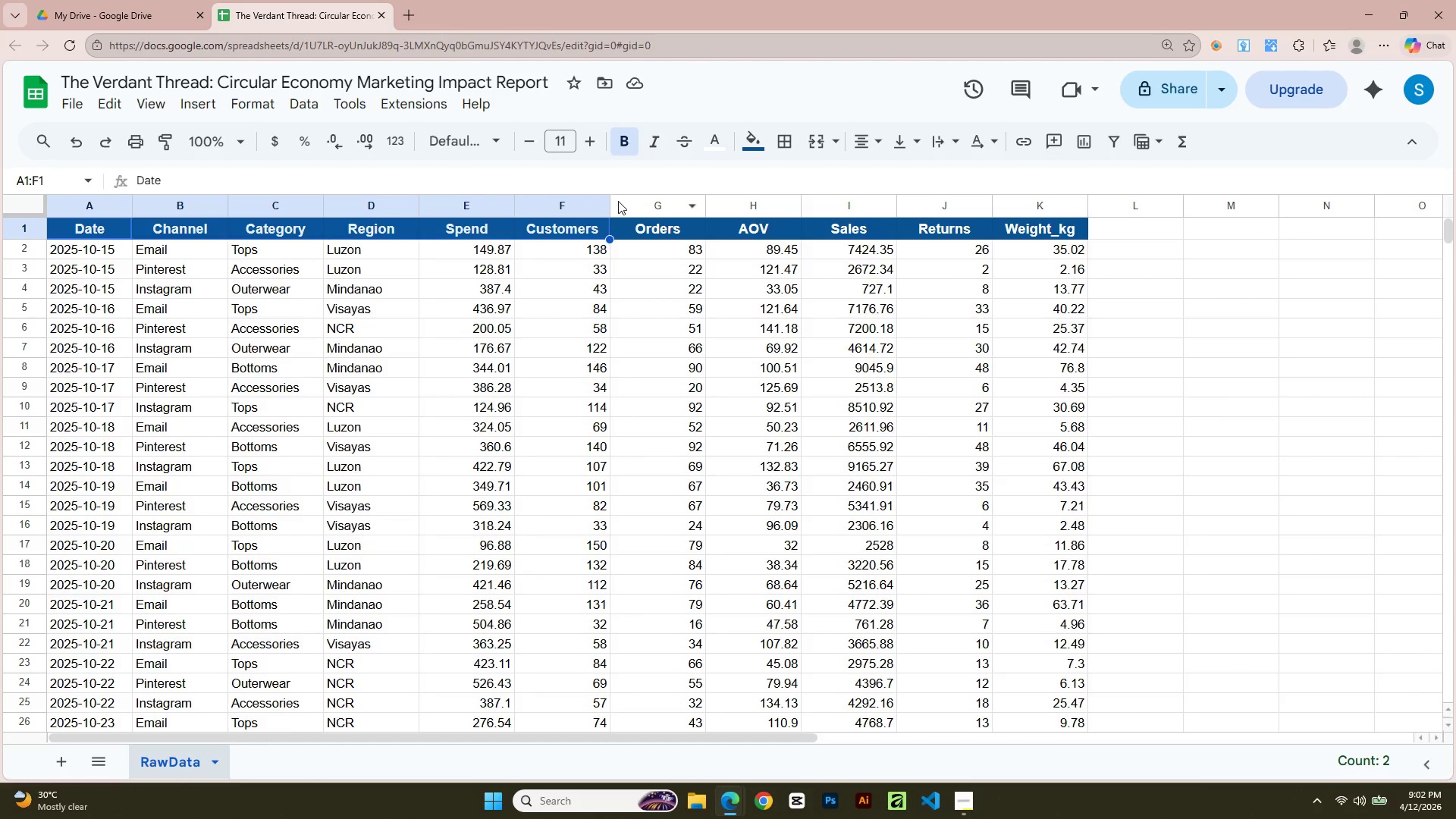 
key(Shift+ArrowRight)
 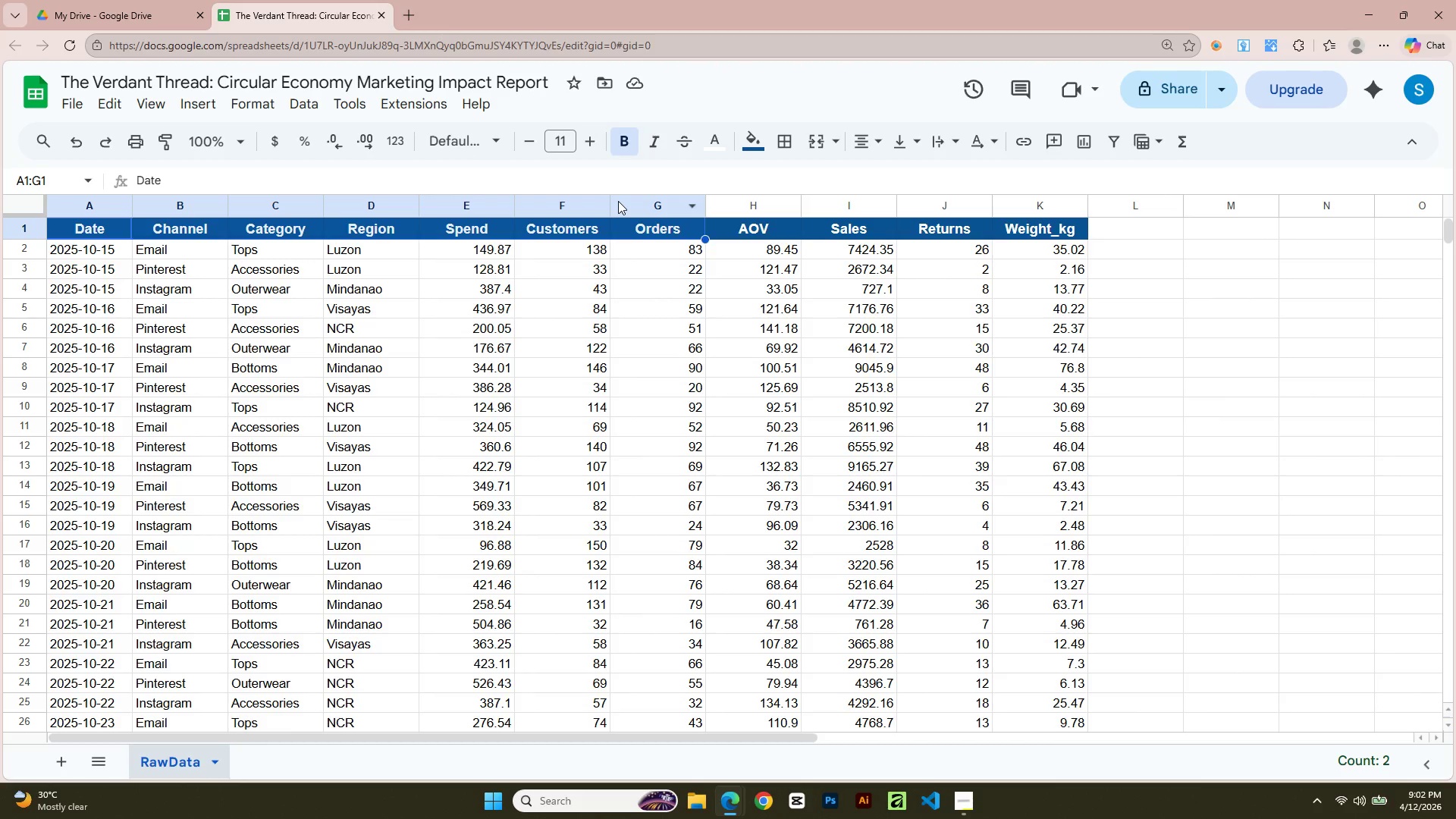 
key(Shift+ArrowRight)
 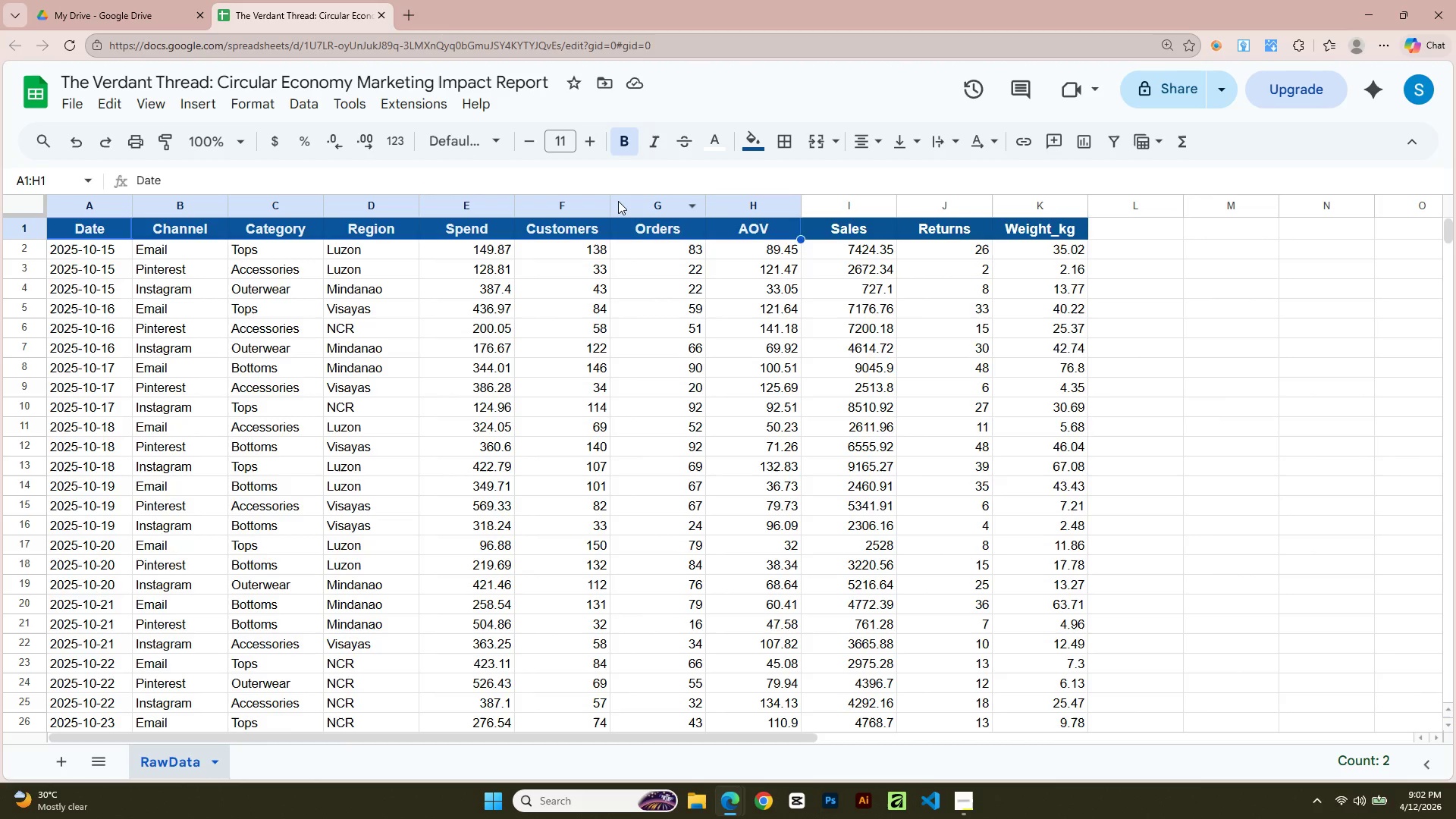 
key(Shift+ArrowRight)
 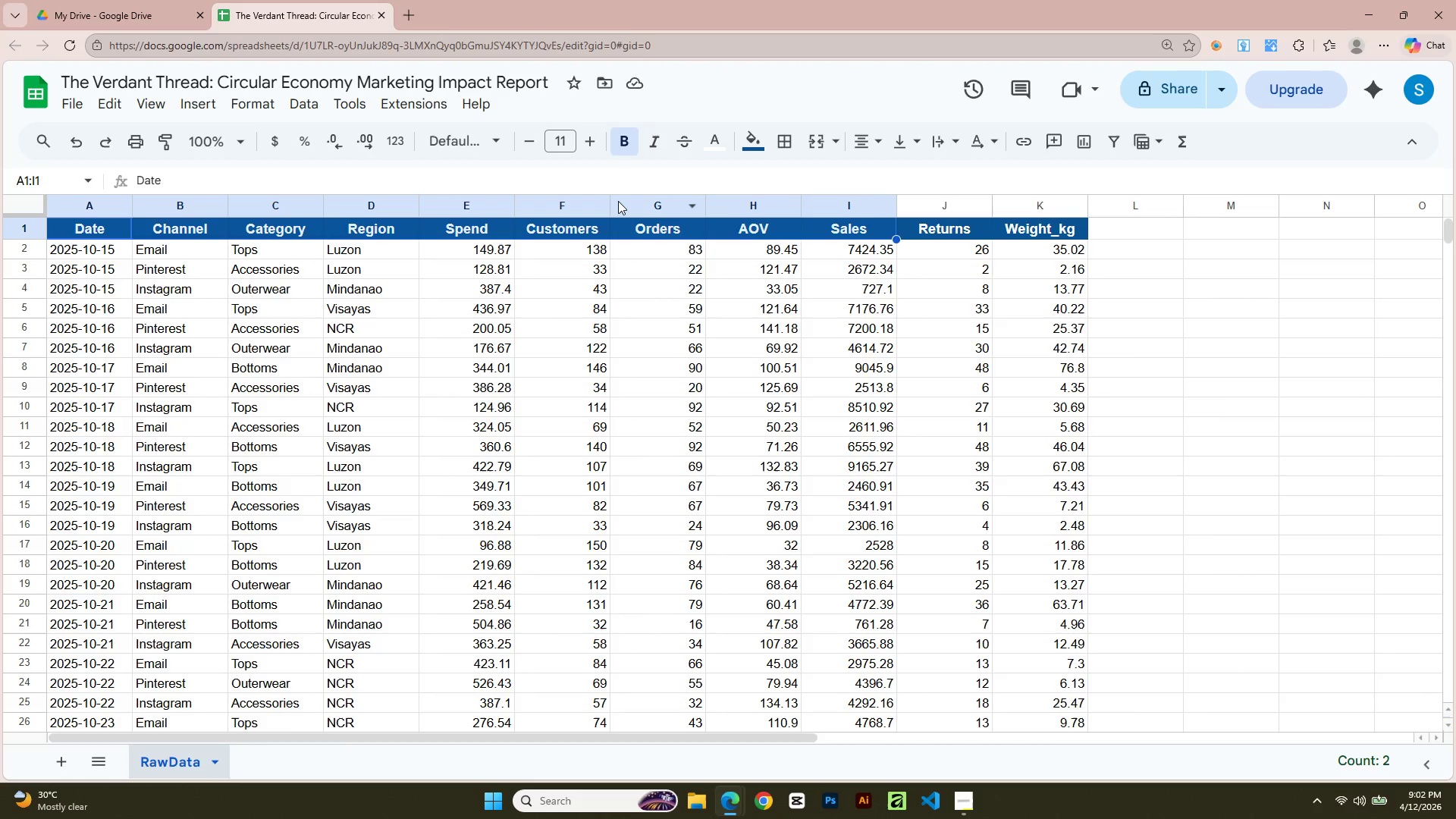 
key(Shift+ArrowRight)
 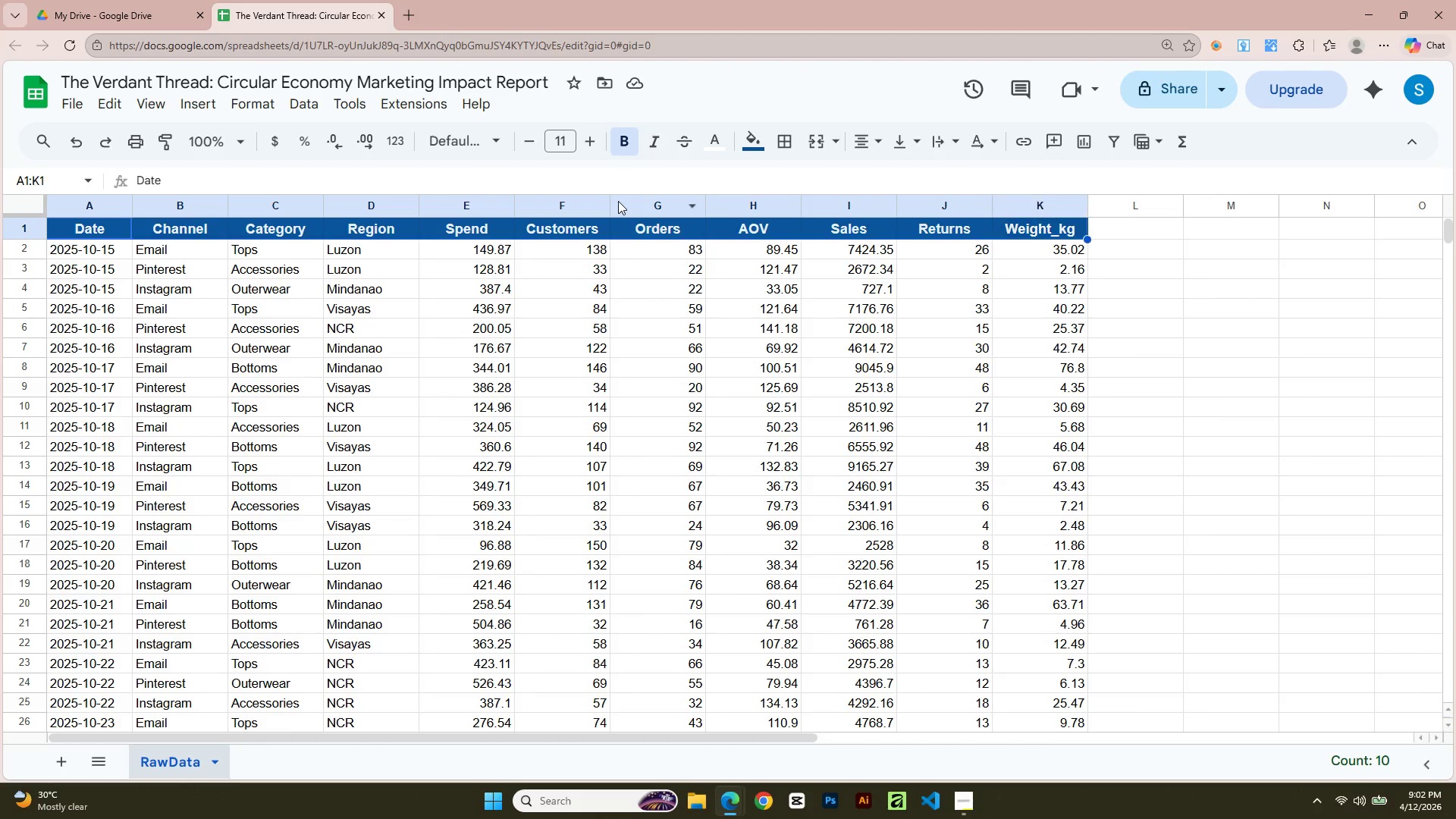 
key(Shift+ArrowRight)
 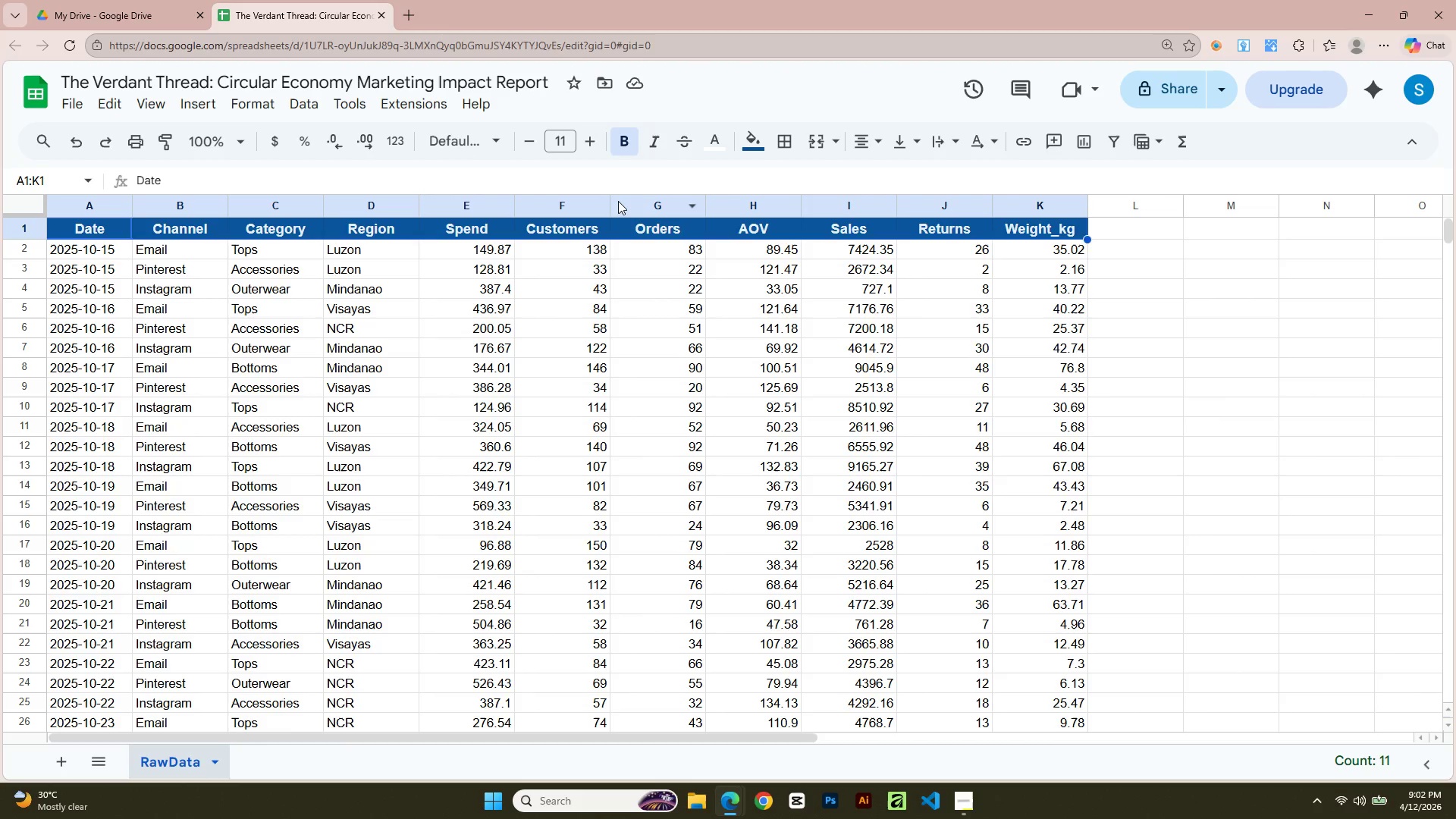 
hold_key(key=ArrowDown, duration=1.52)
 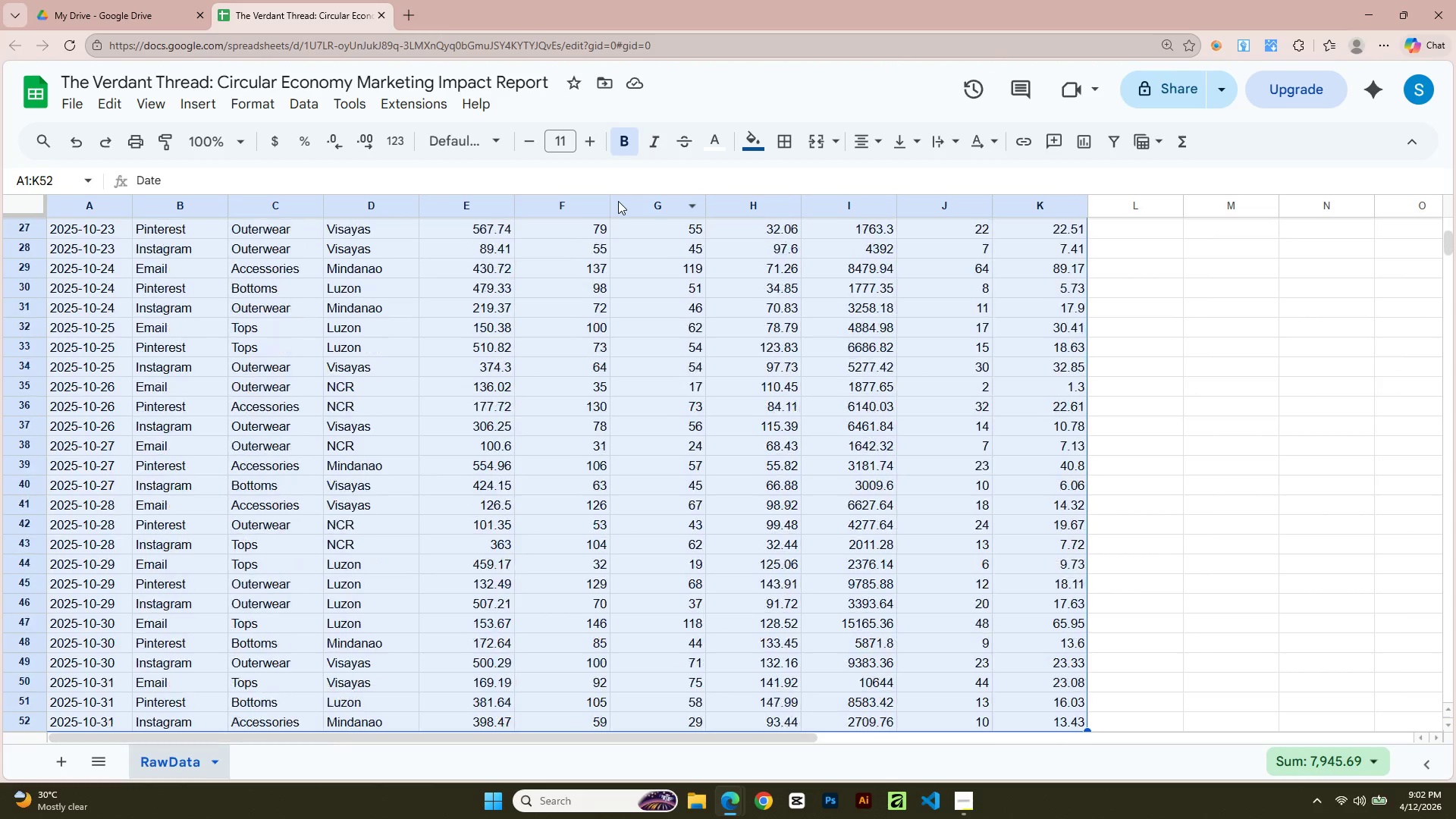 
hold_key(key=ArrowDown, duration=1.5)
 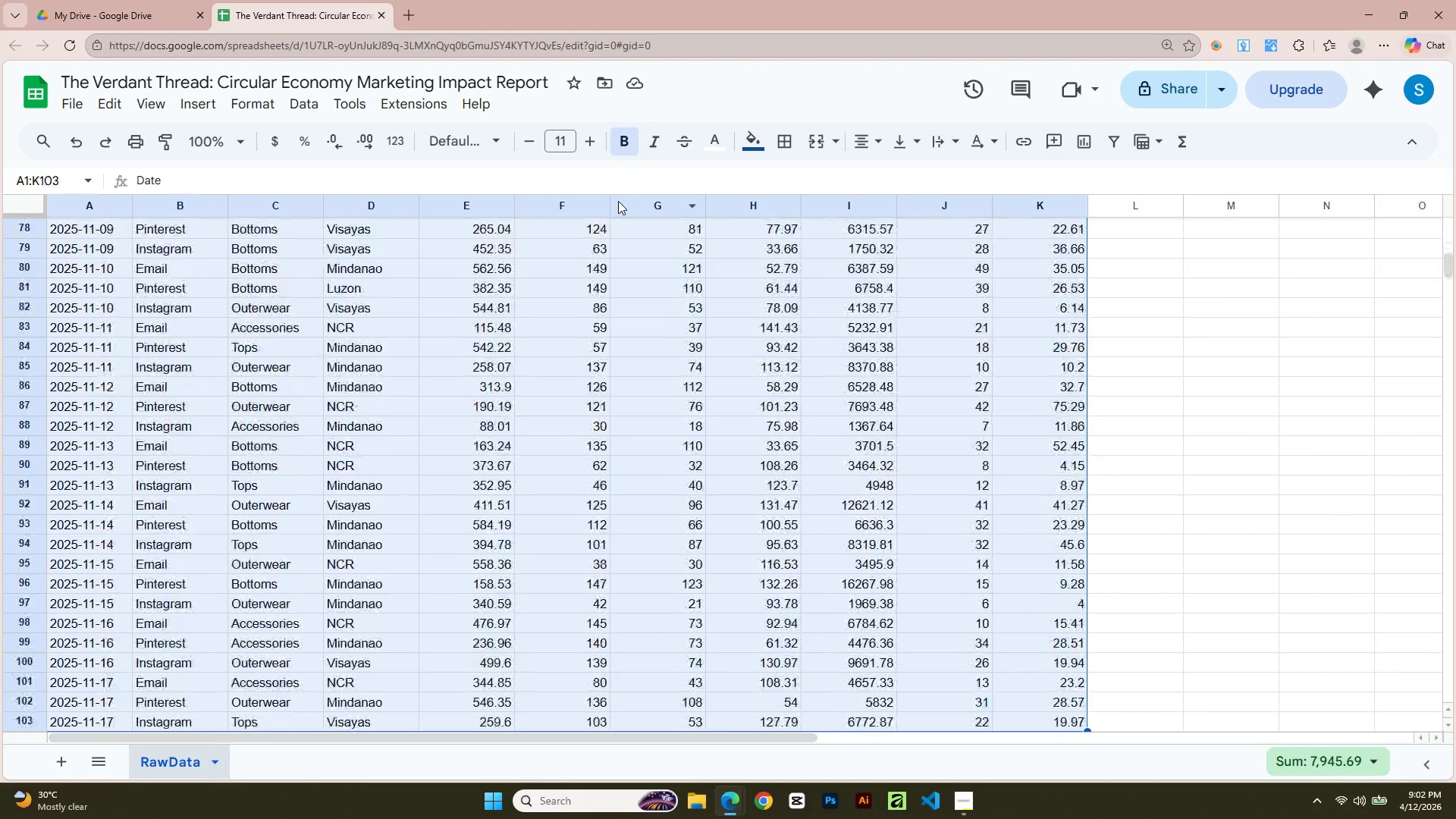 
hold_key(key=ArrowDown, duration=1.5)
 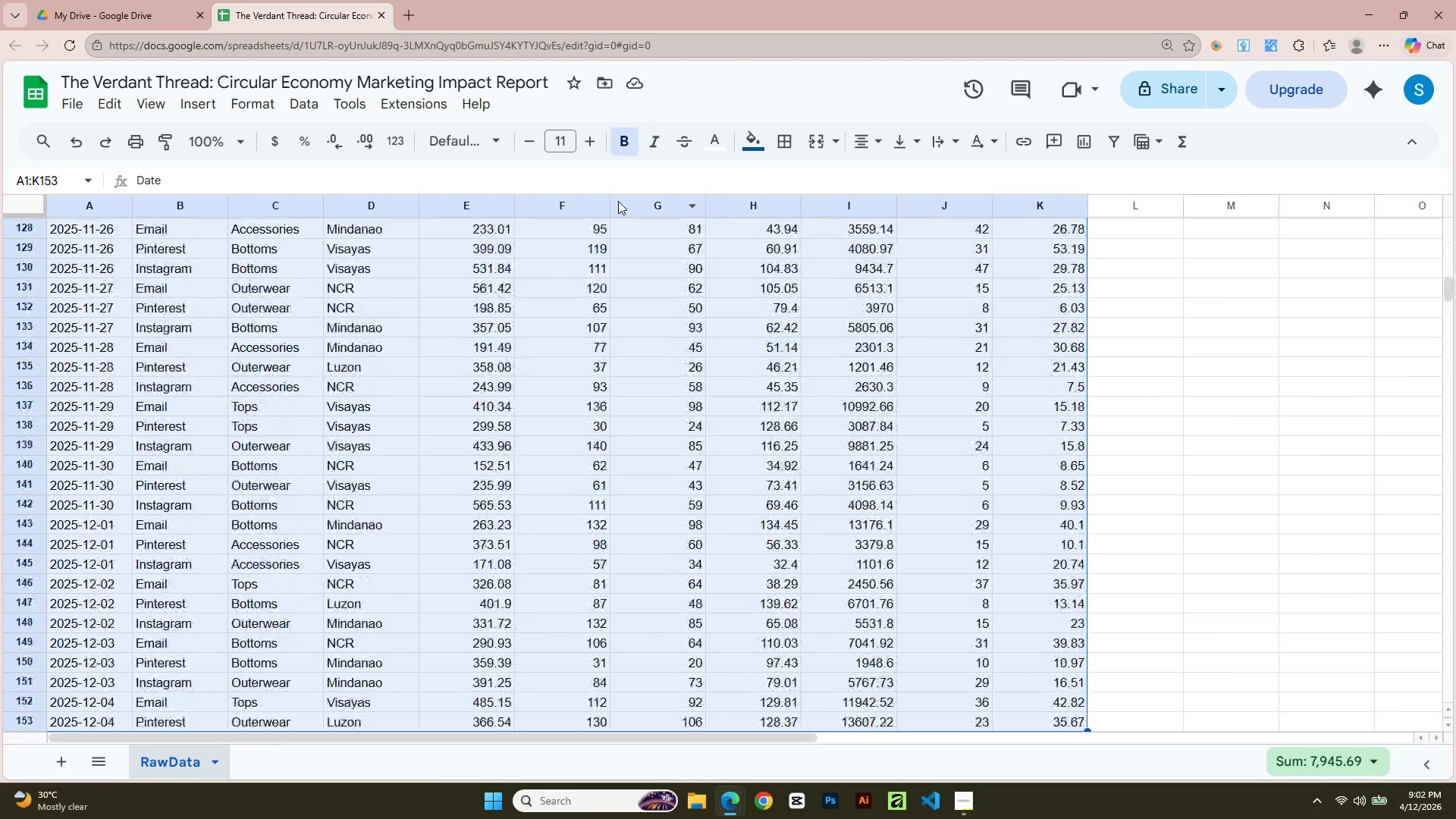 
hold_key(key=ArrowDown, duration=1.5)
 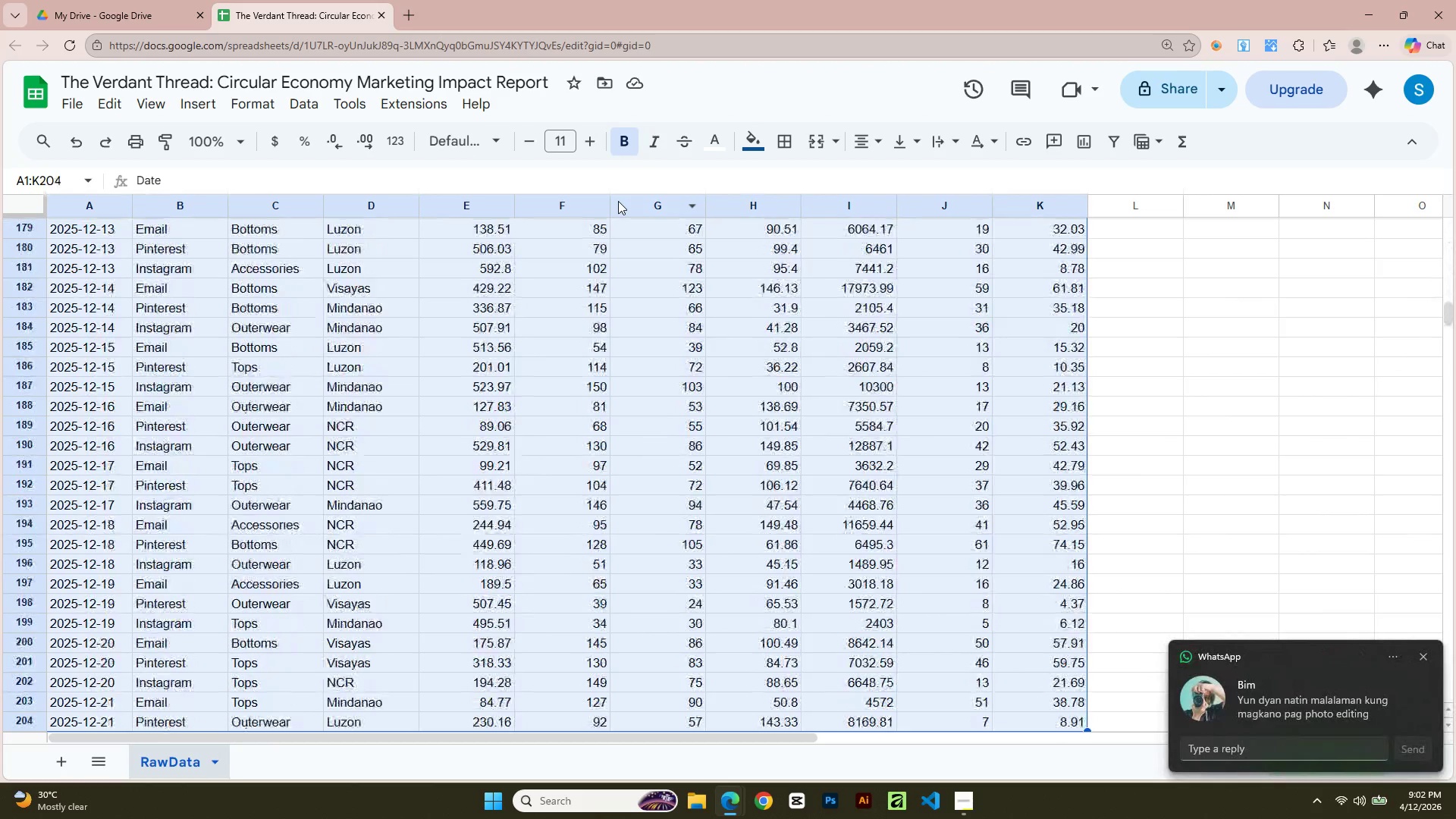 
hold_key(key=ArrowDown, duration=1.5)
 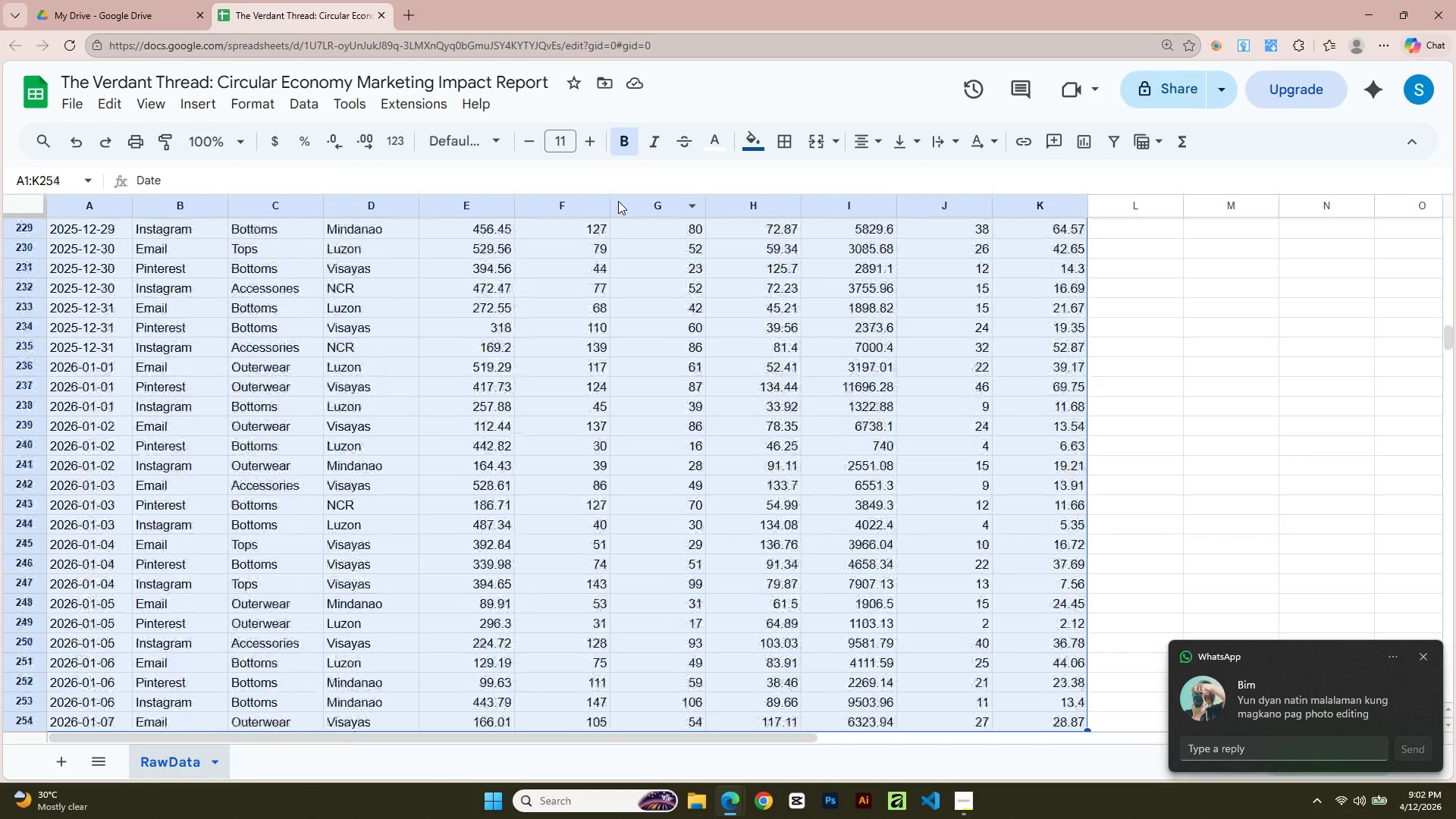 
hold_key(key=ArrowDown, duration=1.5)
 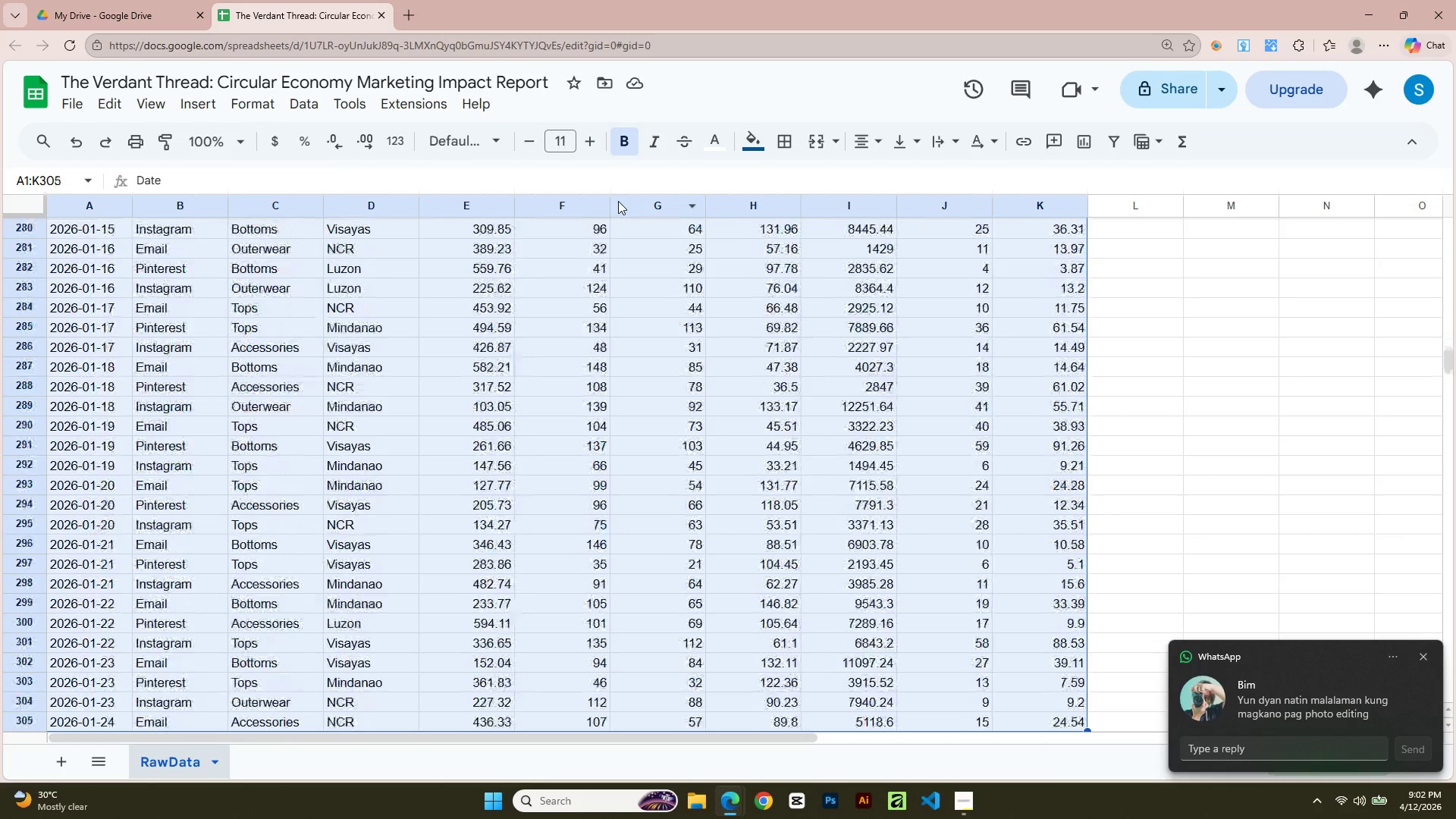 
hold_key(key=ArrowDown, duration=1.5)
 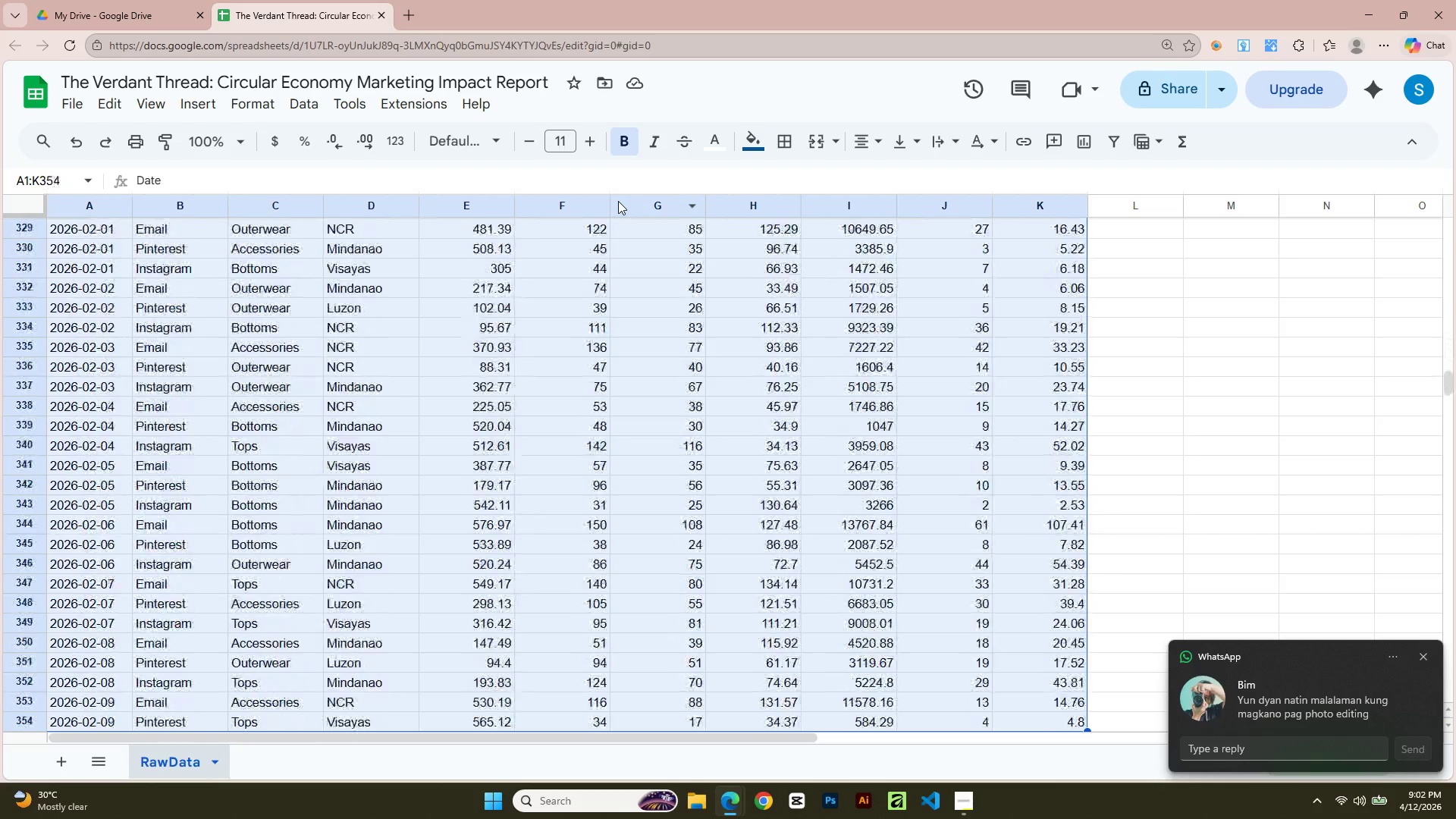 
hold_key(key=ArrowDown, duration=1.5)
 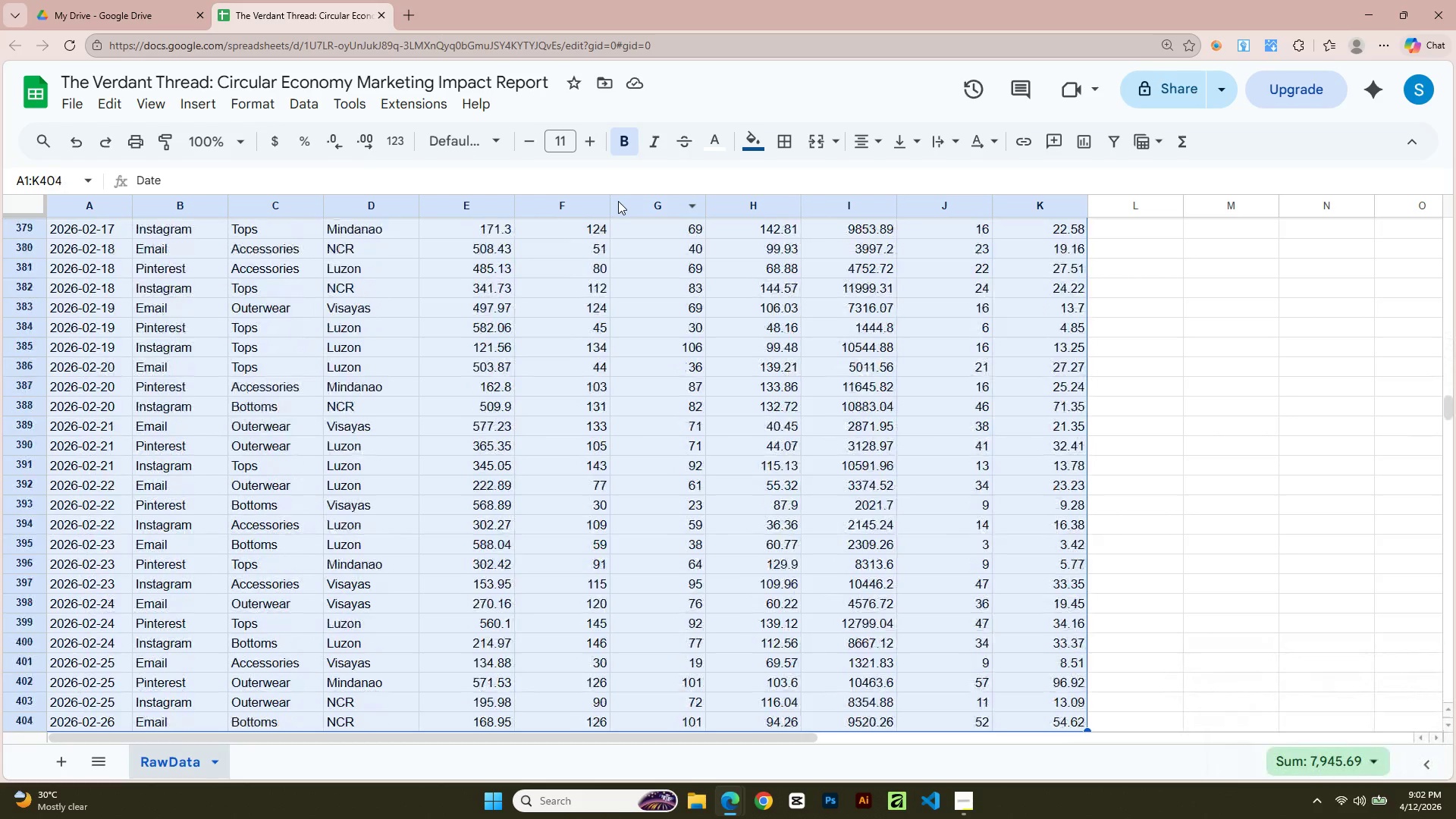 
hold_key(key=ArrowDown, duration=1.5)
 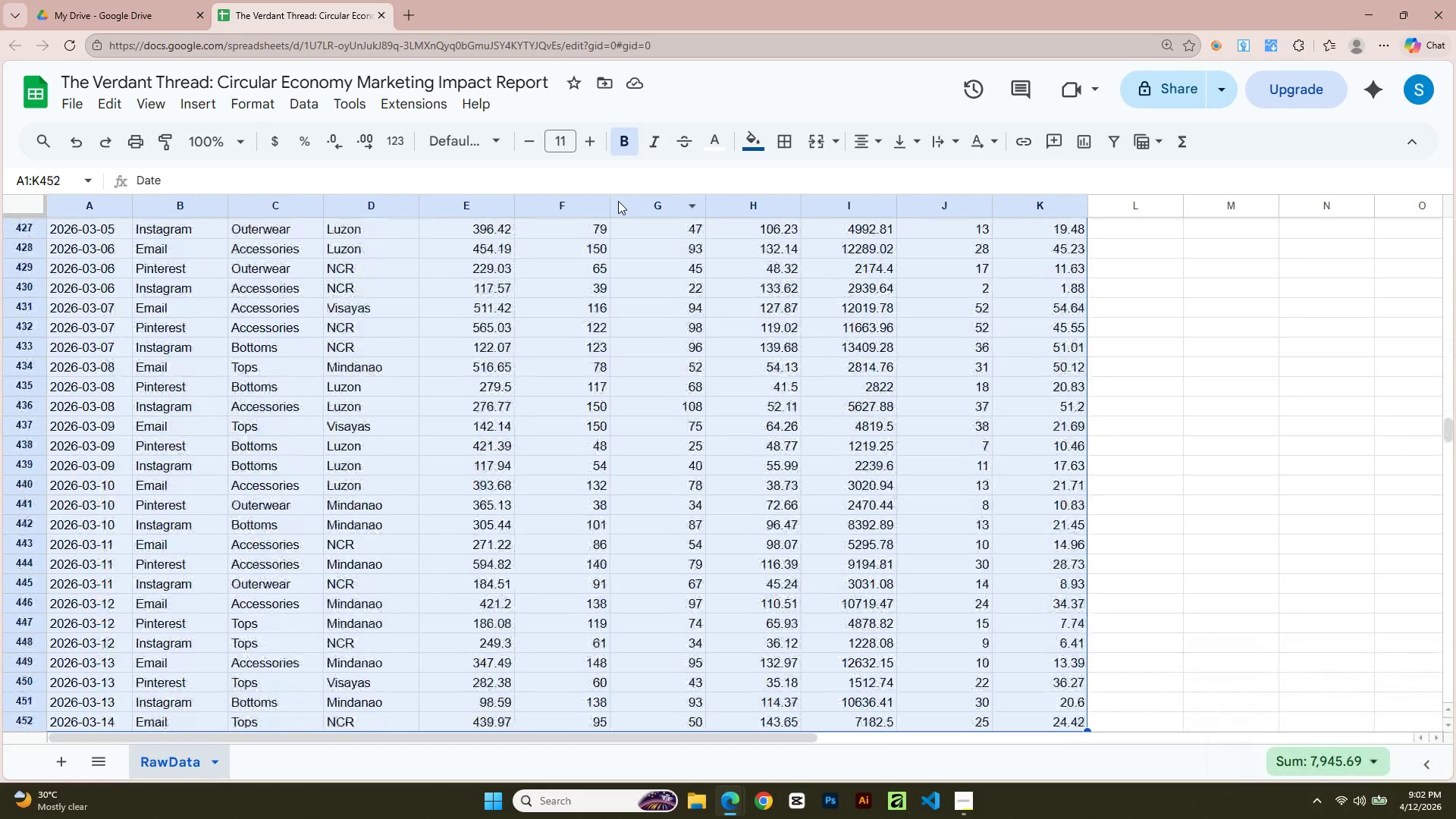 
hold_key(key=ArrowDown, duration=1.51)
 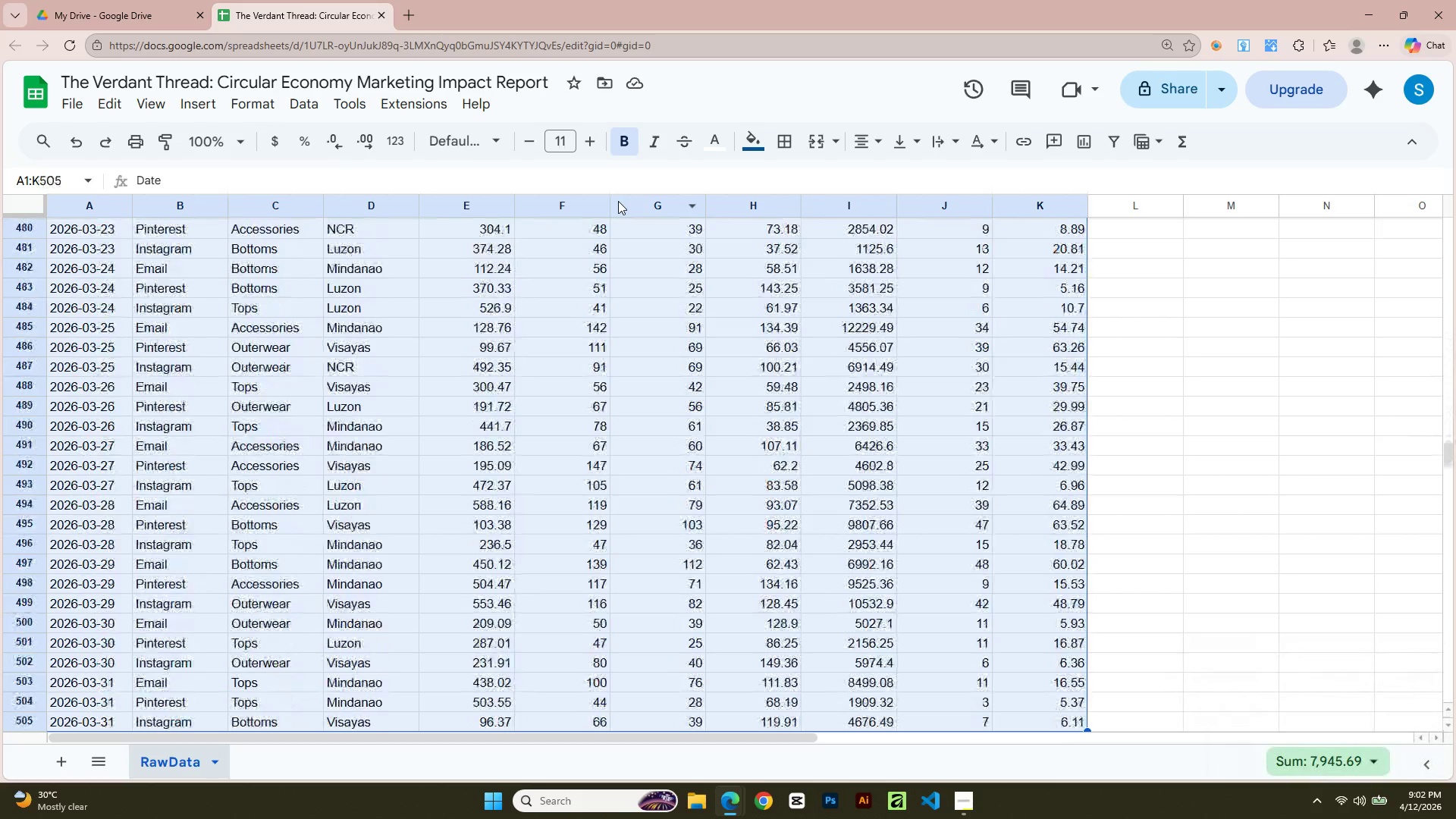 
hold_key(key=ArrowDown, duration=1.52)
 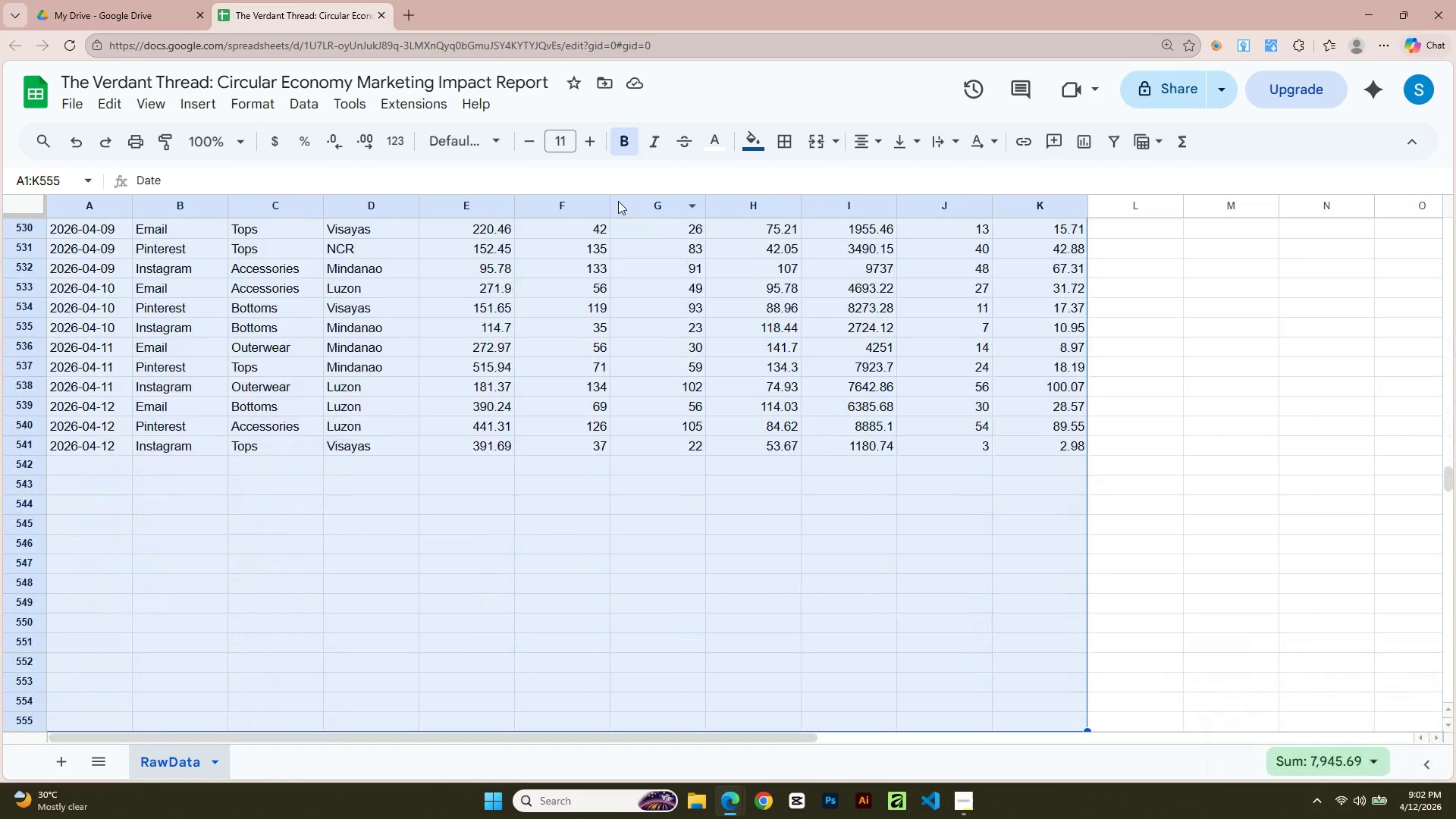 
hold_key(key=ArrowDown, duration=0.78)
 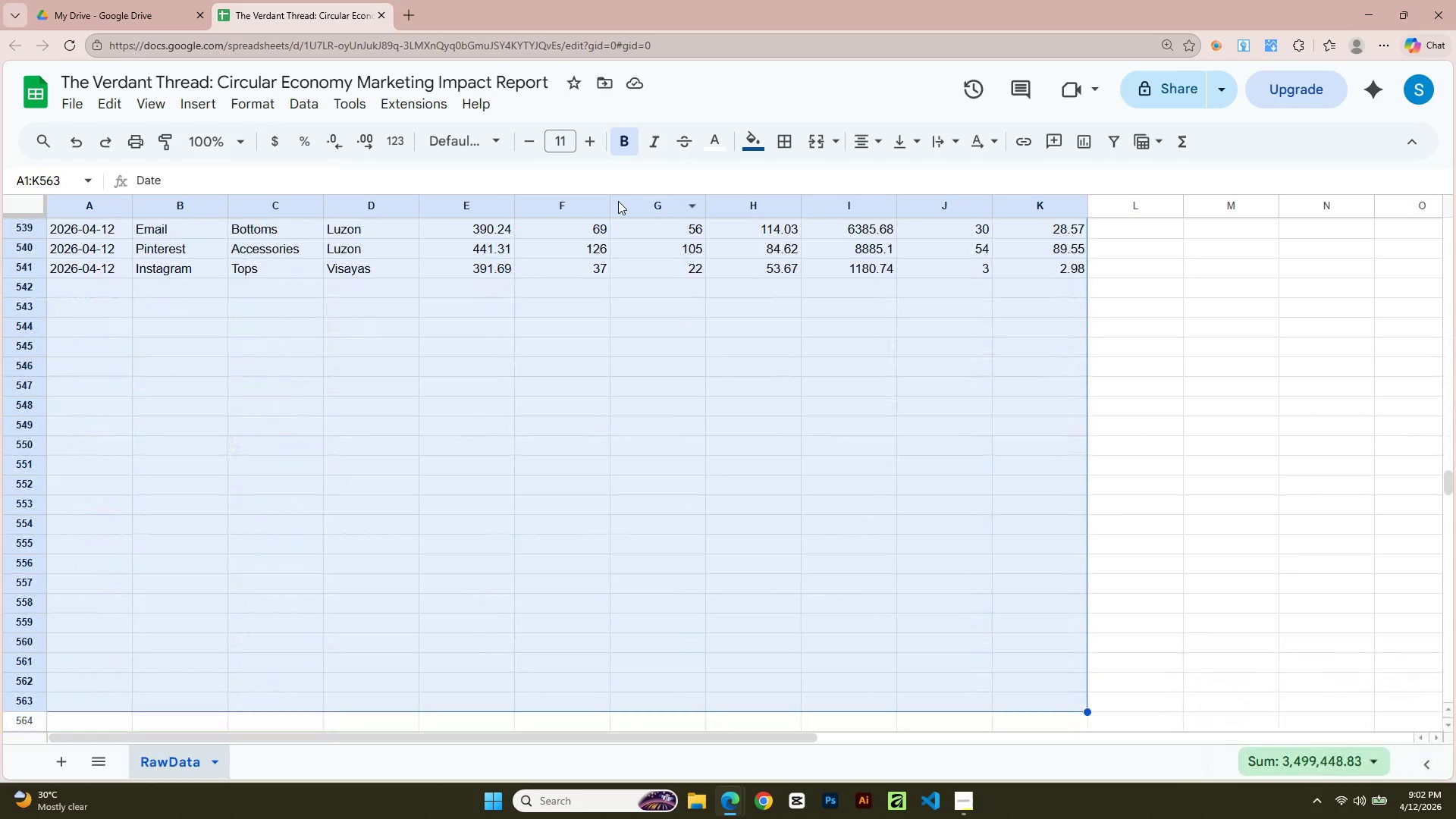 
hold_key(key=ArrowUp, duration=1.17)
 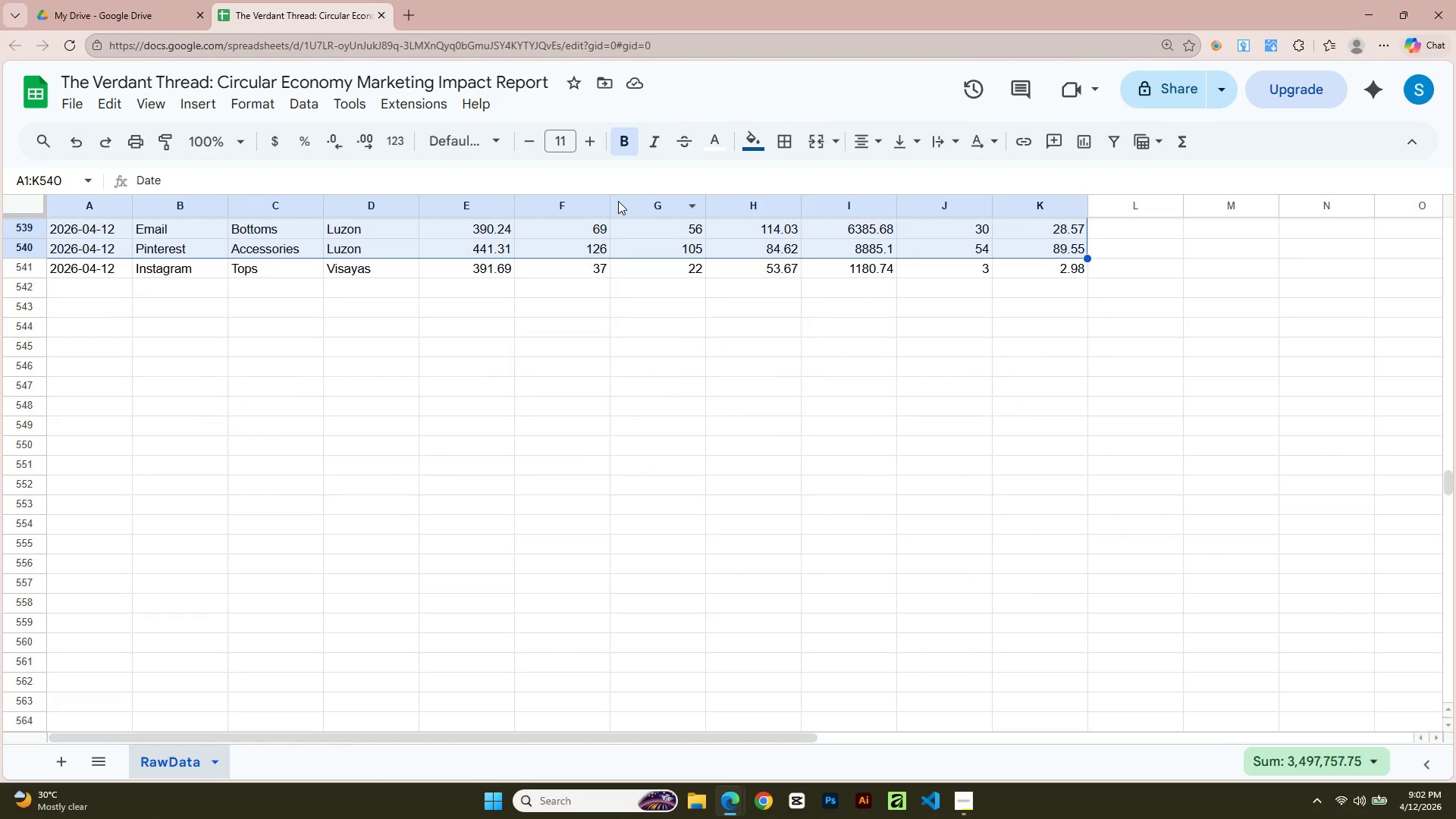 
key(Shift+ArrowDown)
 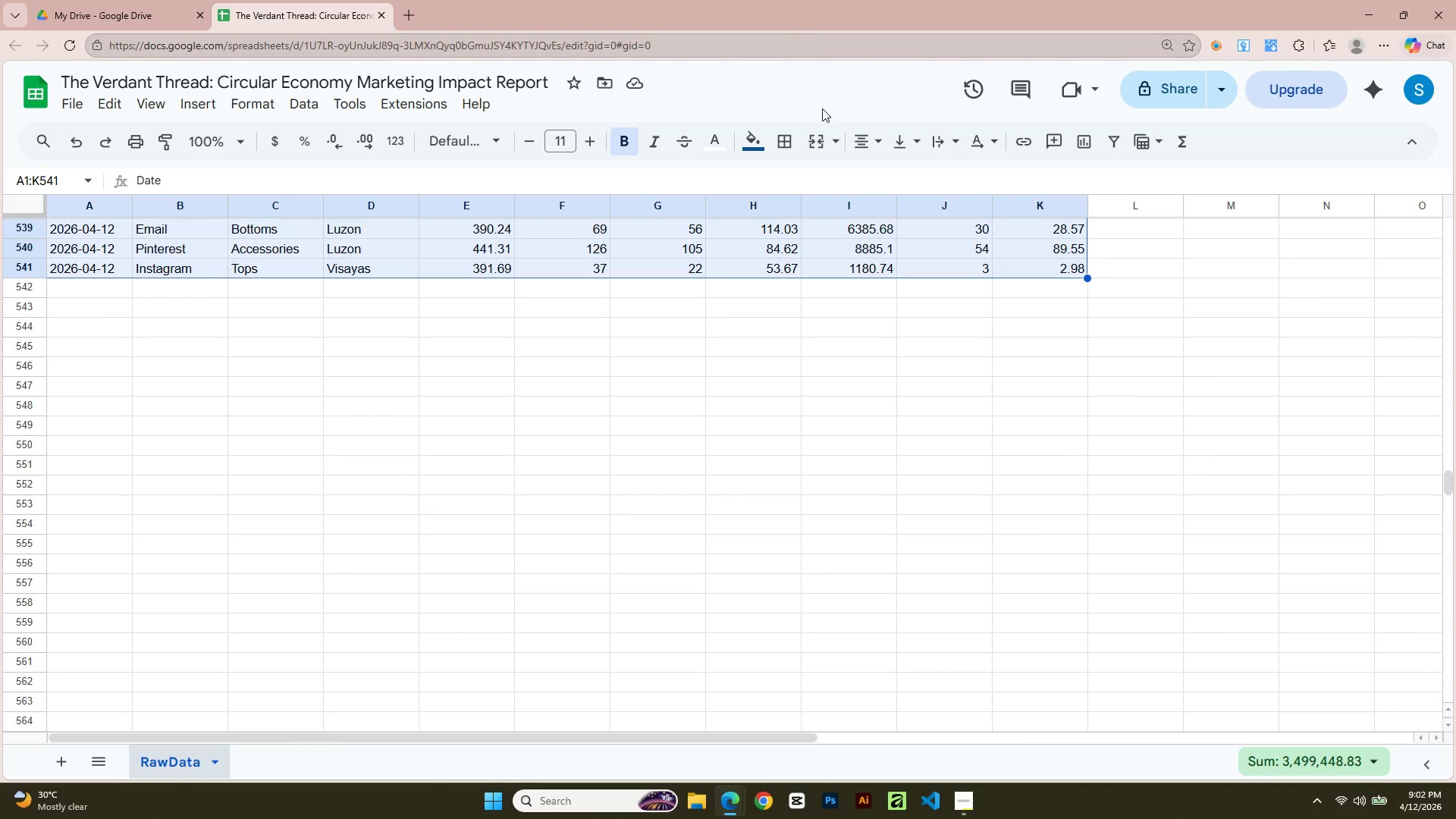 
left_click([781, 149])
 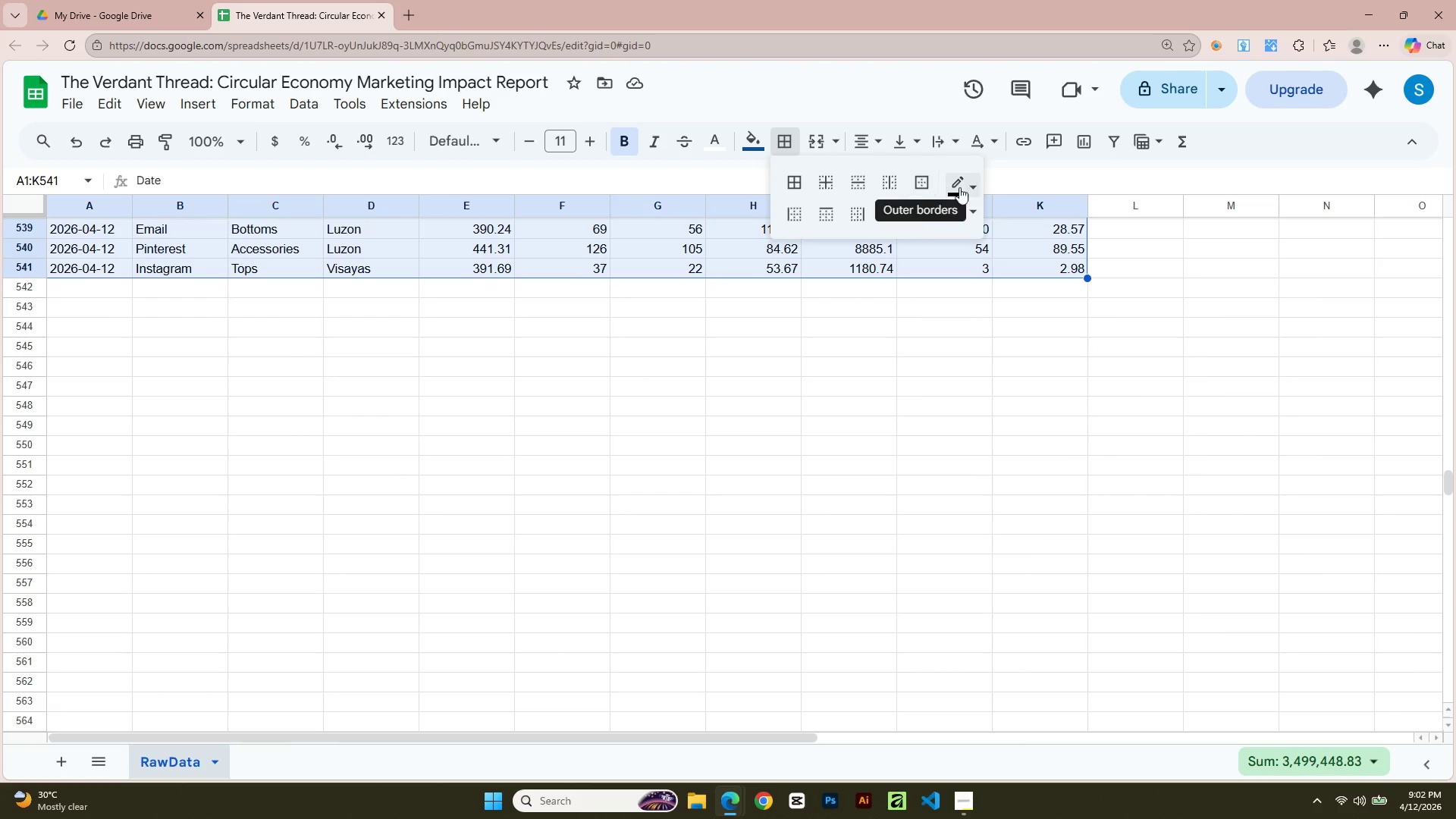 
left_click([795, 187])
 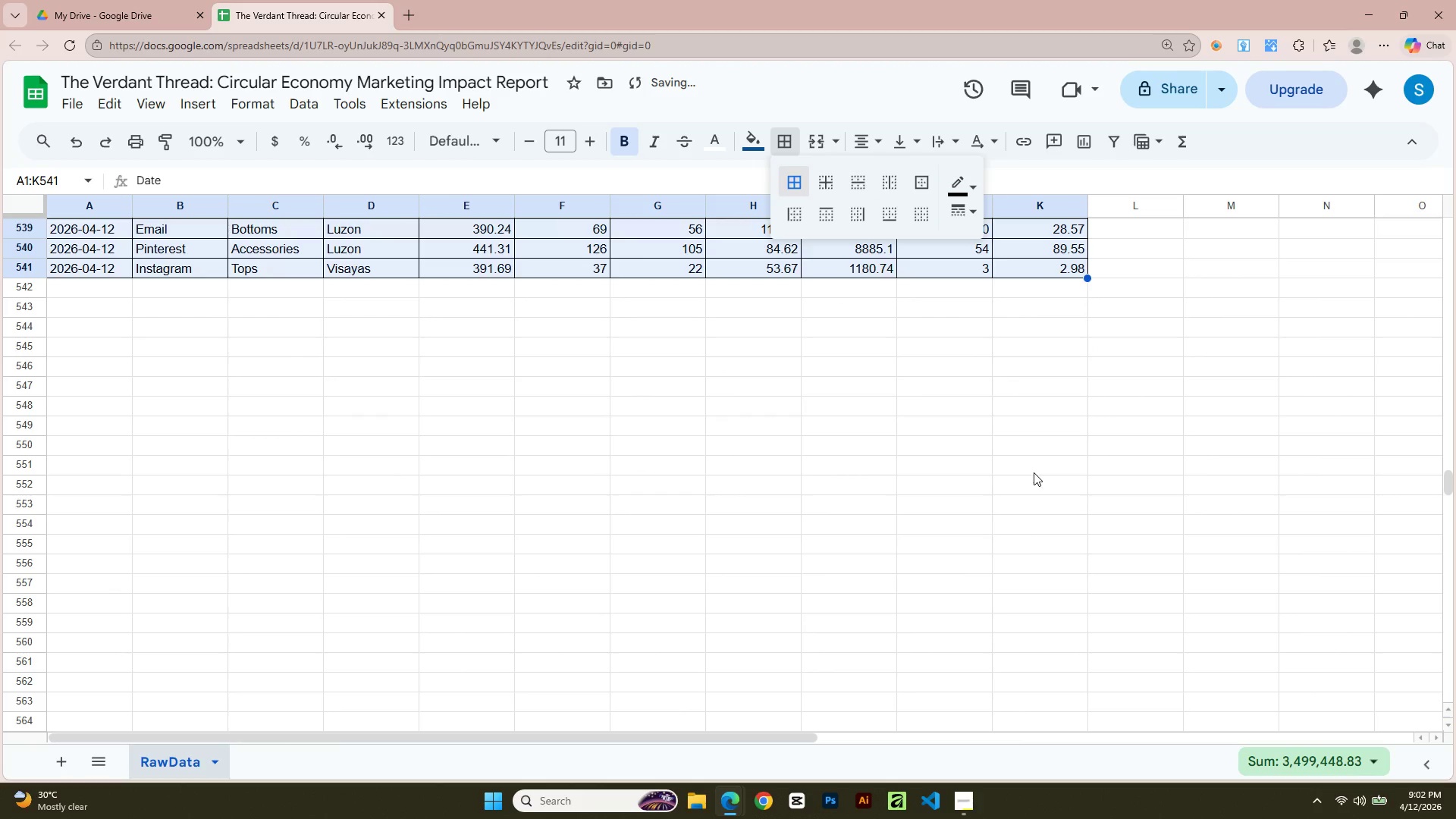 
left_click([1055, 419])
 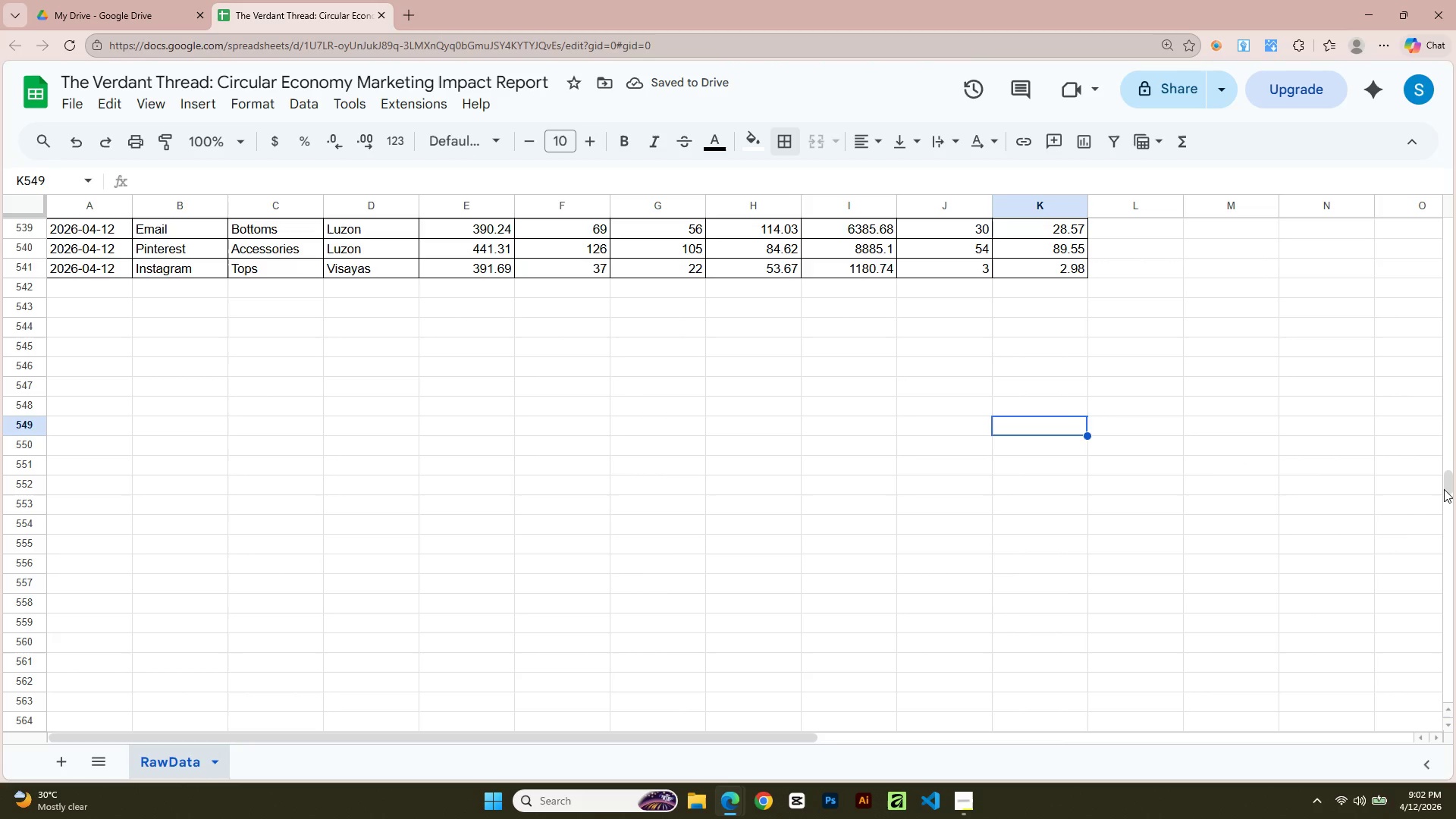 
left_click_drag(start_coordinate=[1450, 485], to_coordinate=[1455, 174])
 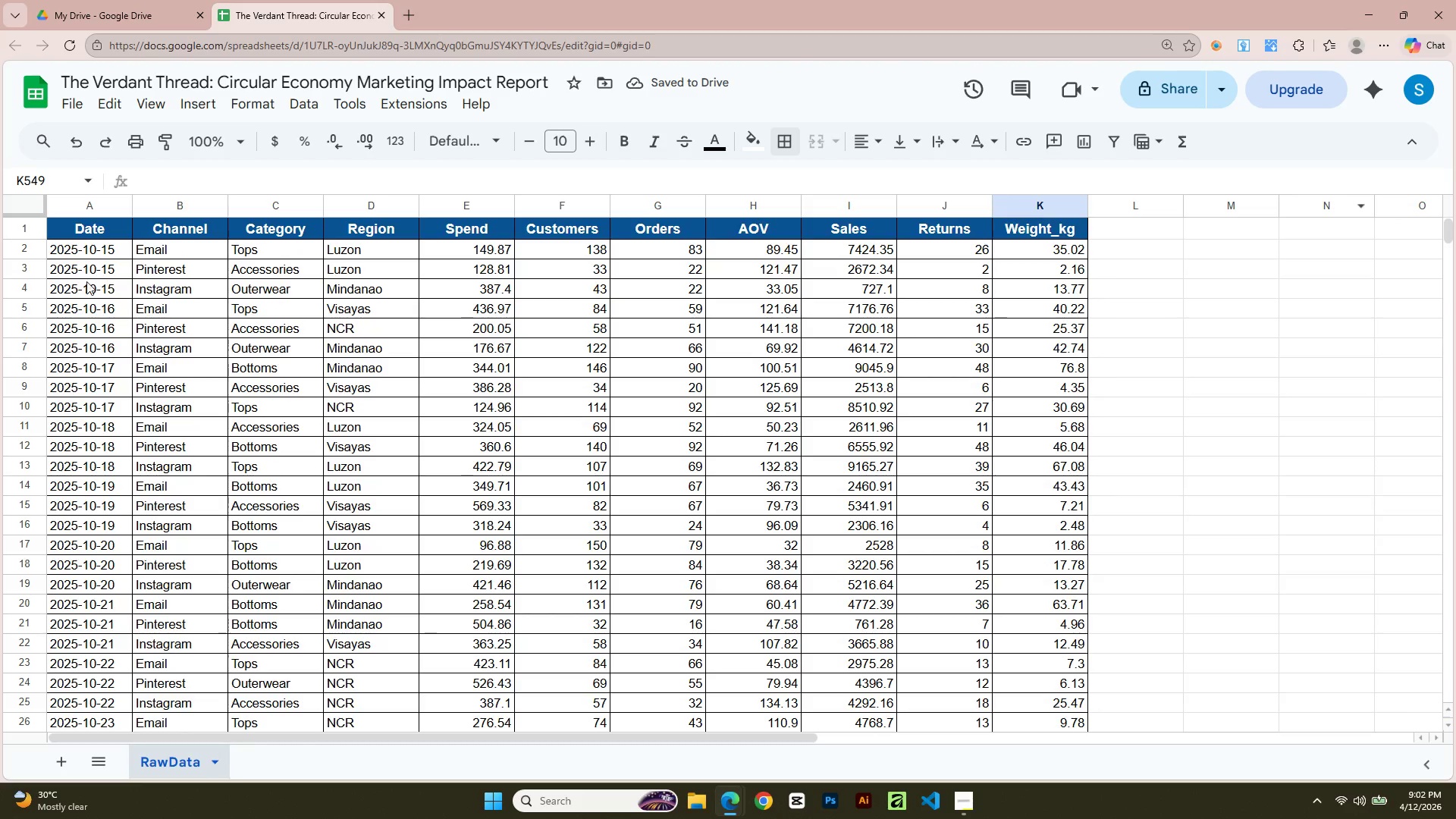 
left_click([86, 281])
 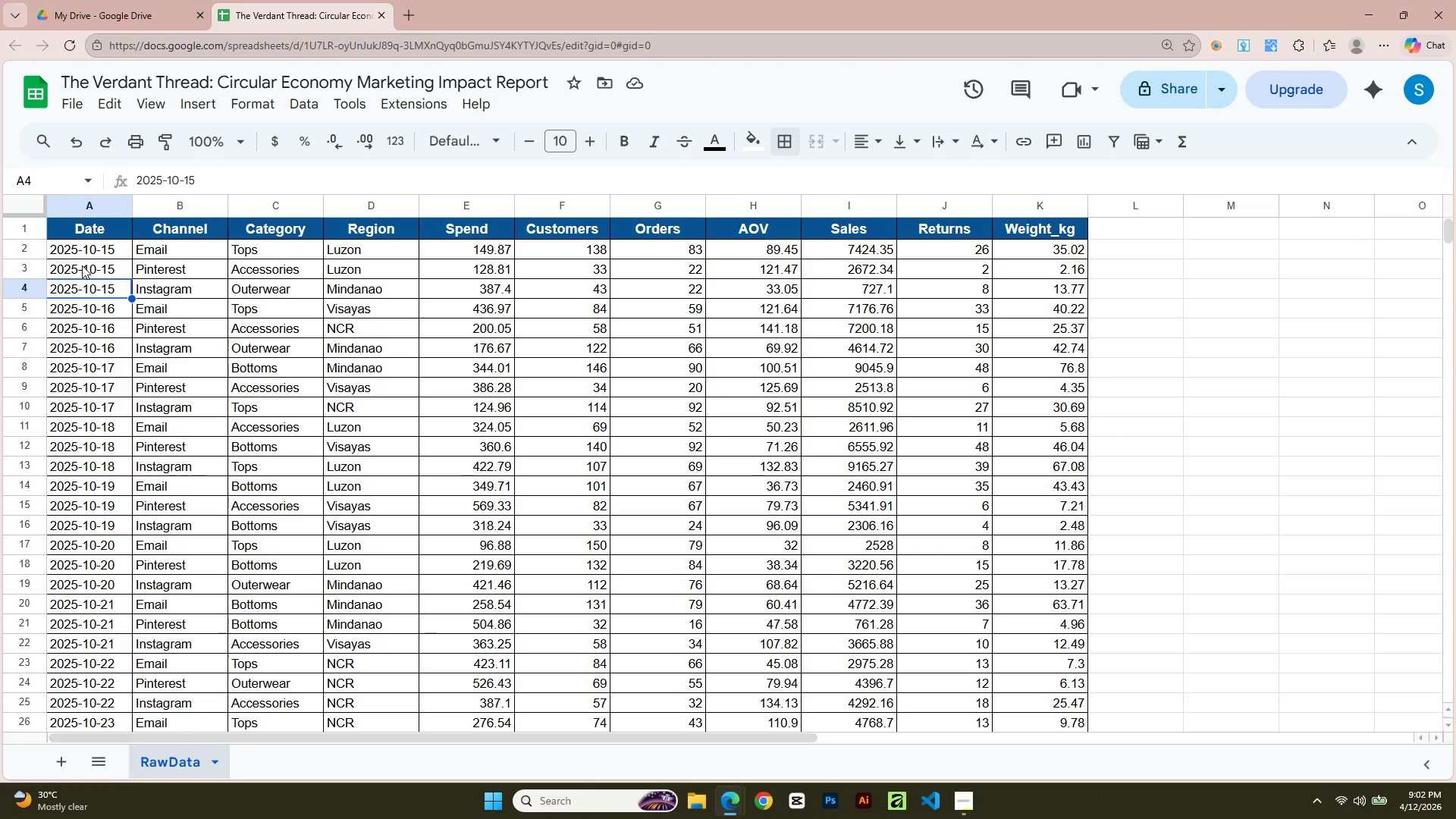 
left_click([82, 265])
 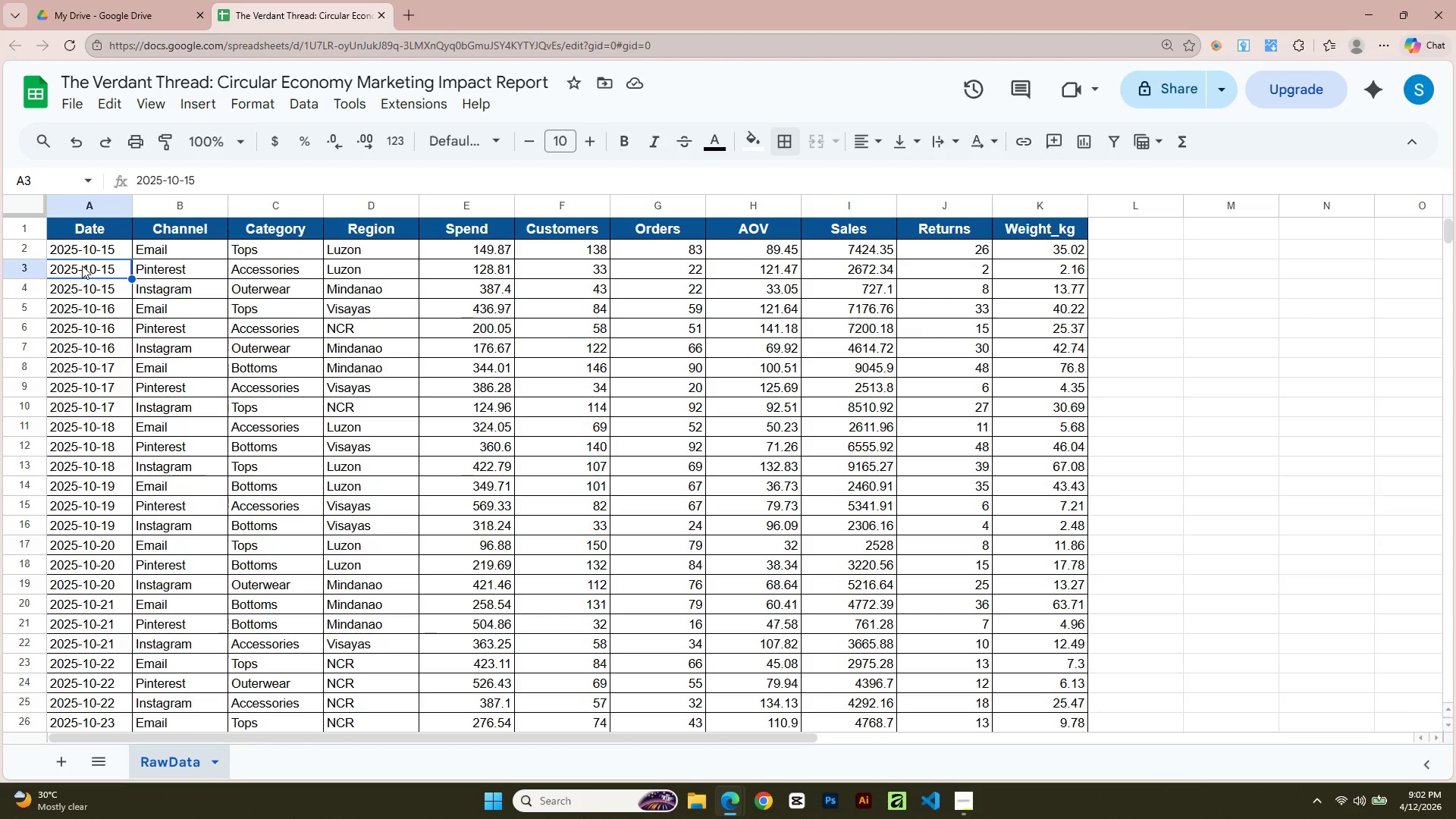 
key(Shift+ArrowRight)
 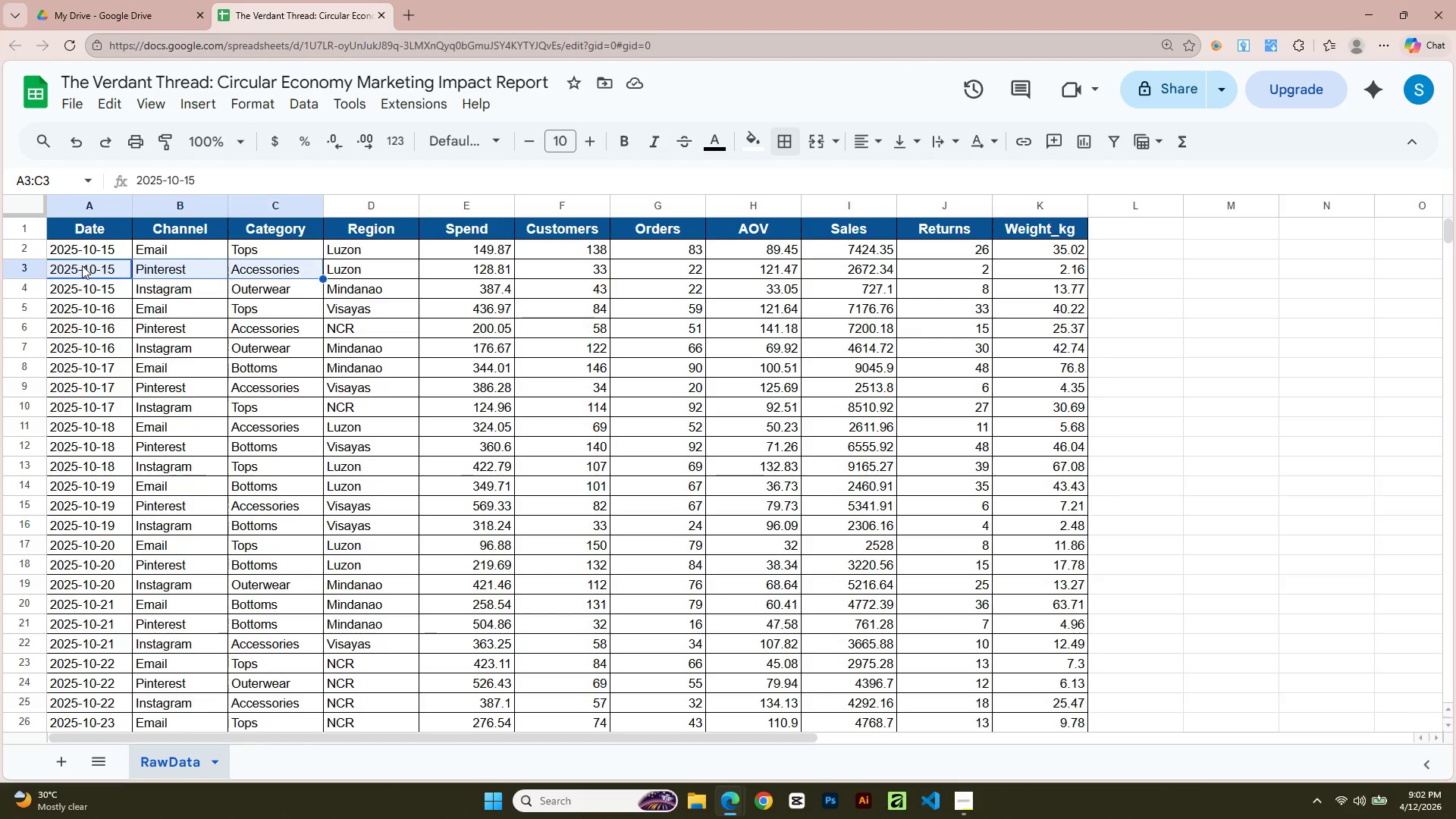 
key(Shift+ArrowRight)
 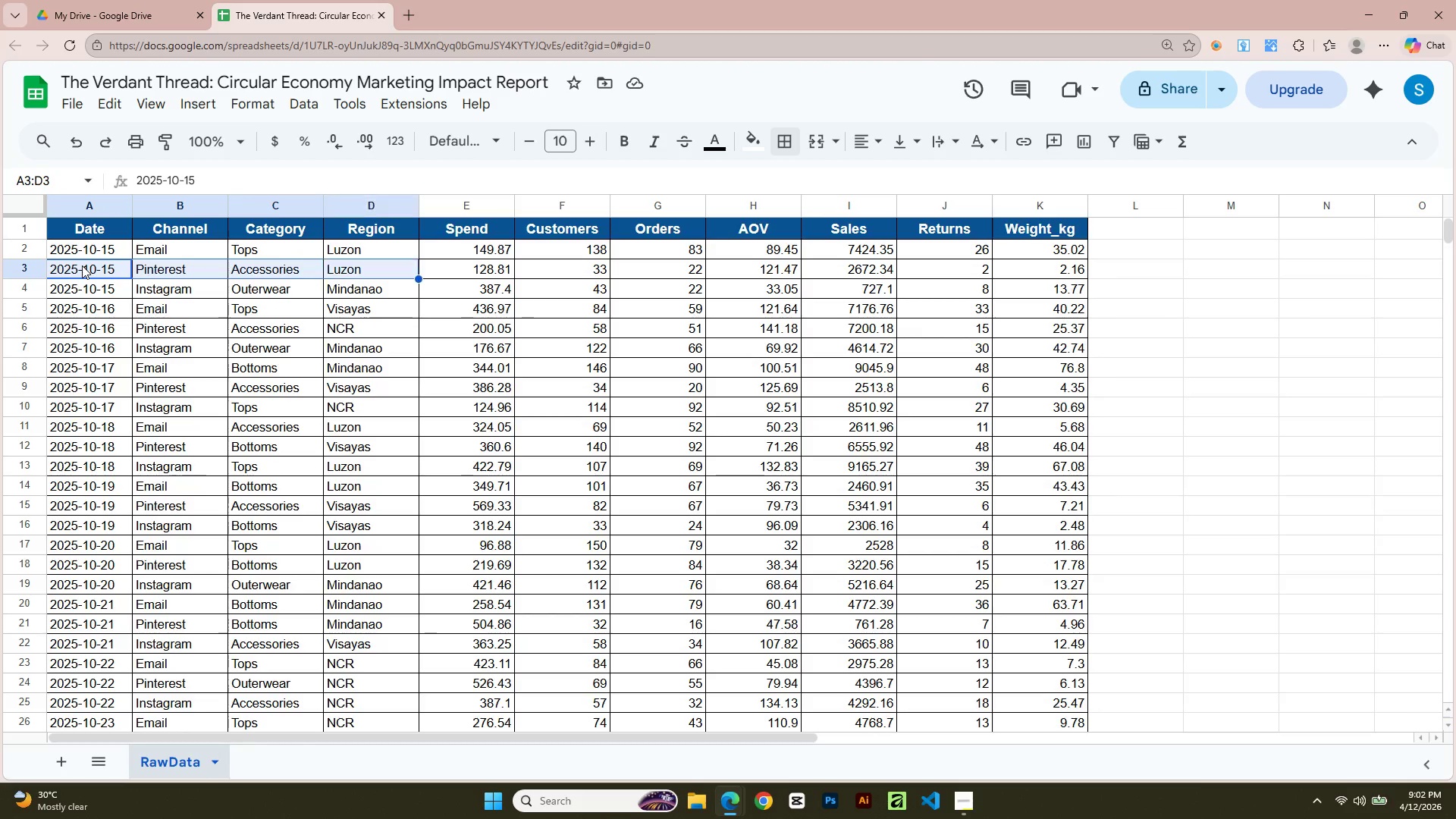 
key(Shift+ArrowRight)
 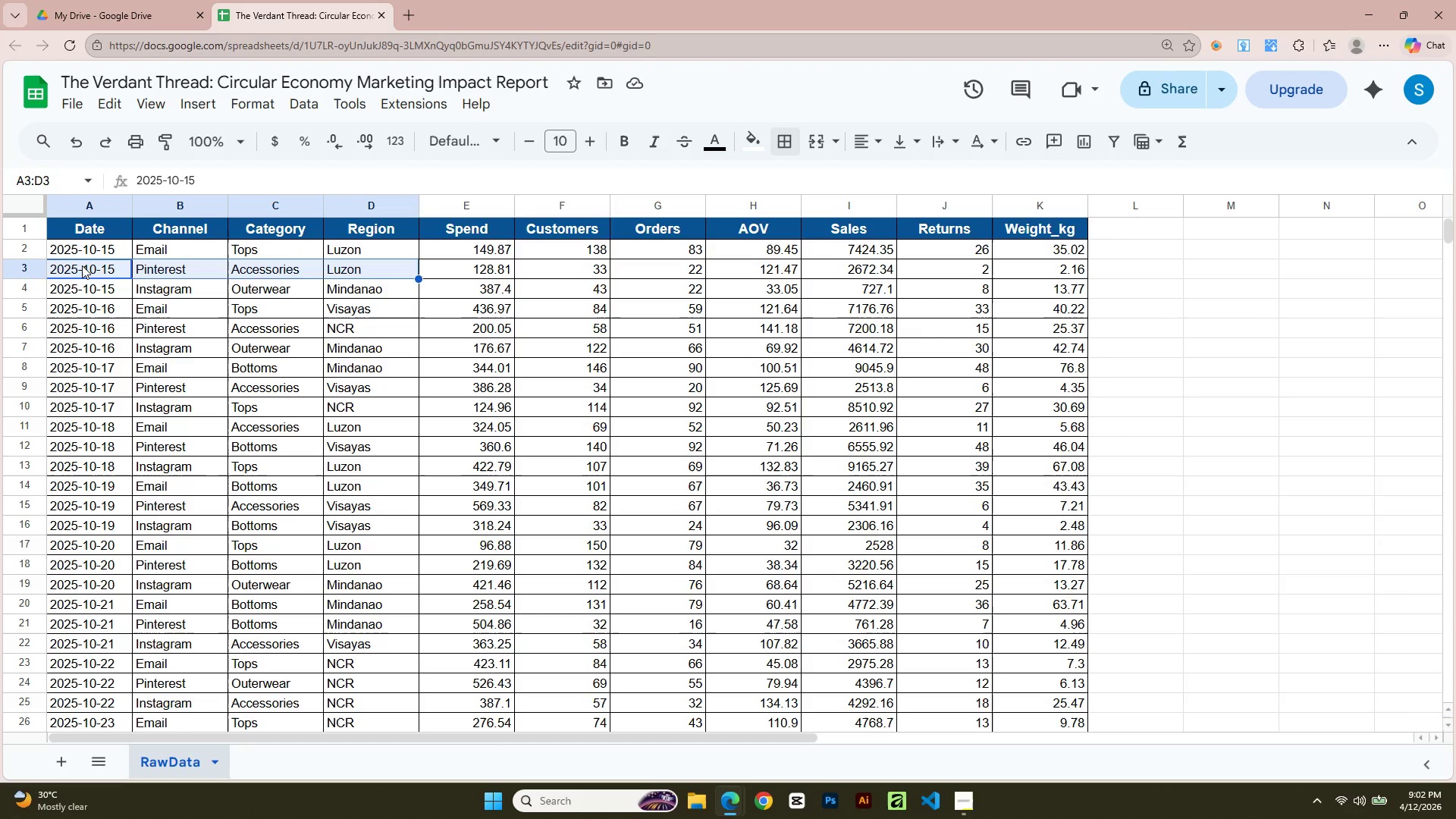 
key(Shift+ArrowRight)
 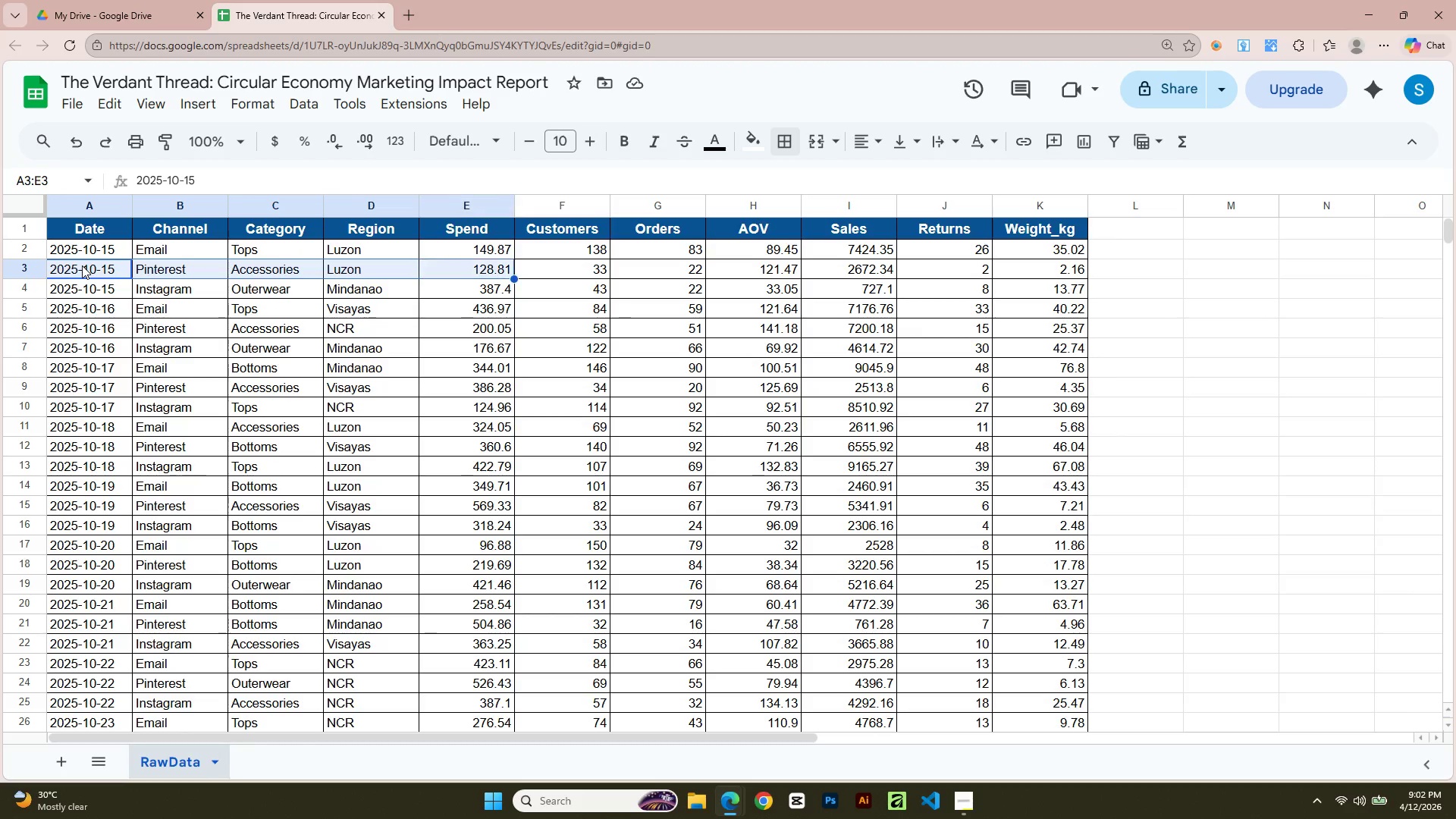 
key(Shift+ArrowRight)
 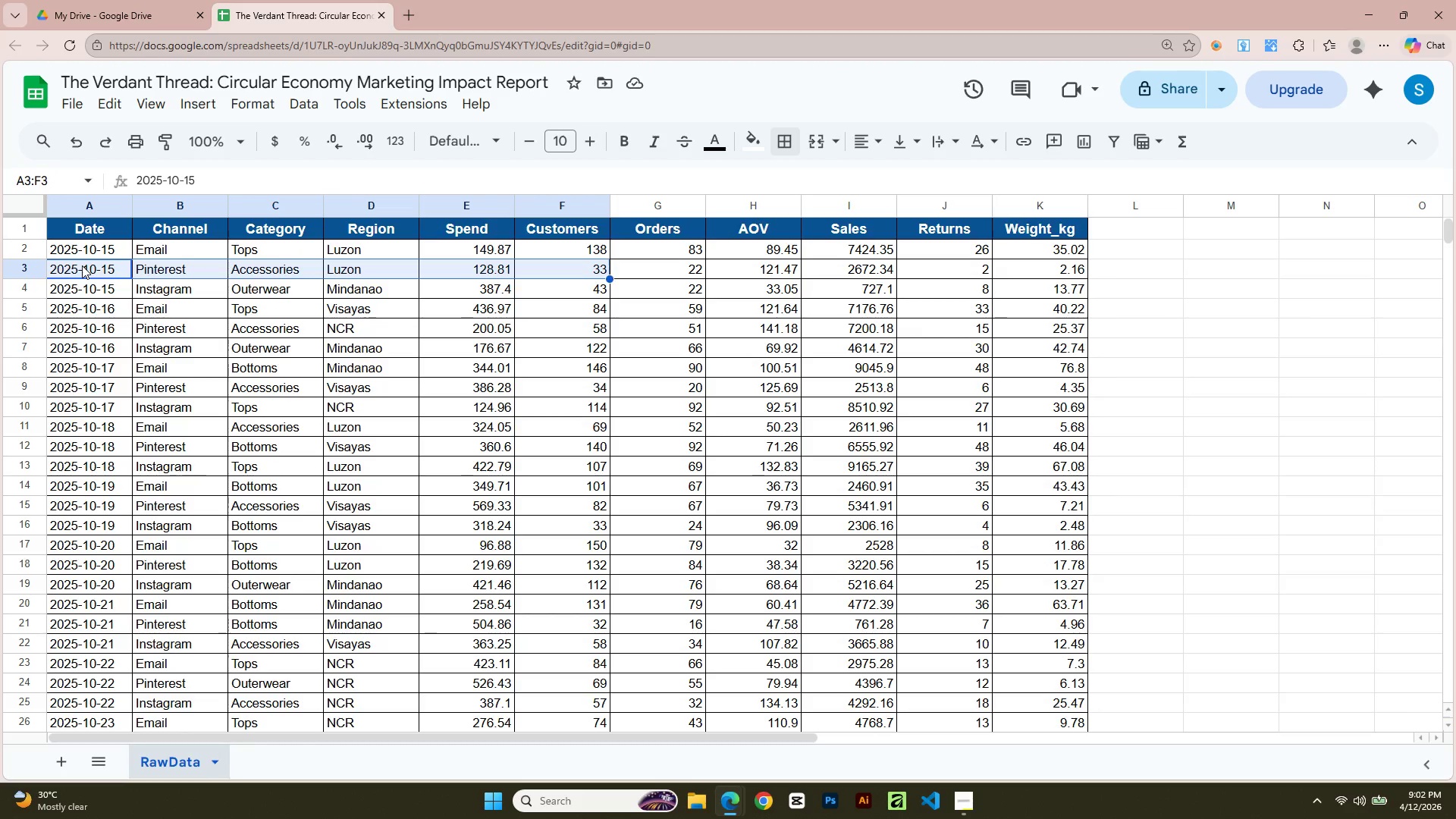 
key(Shift+ArrowRight)
 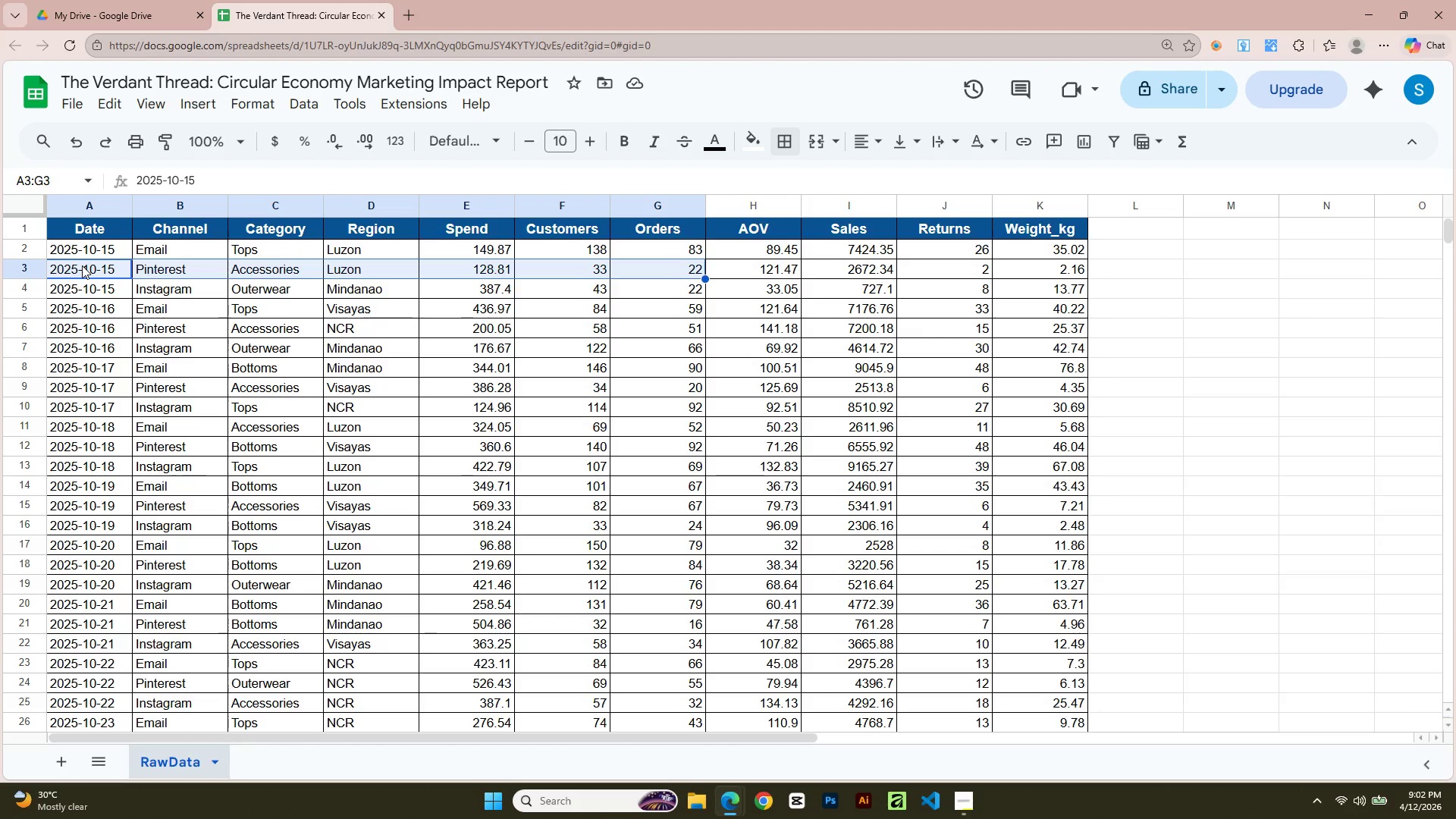 
key(Shift+ArrowRight)
 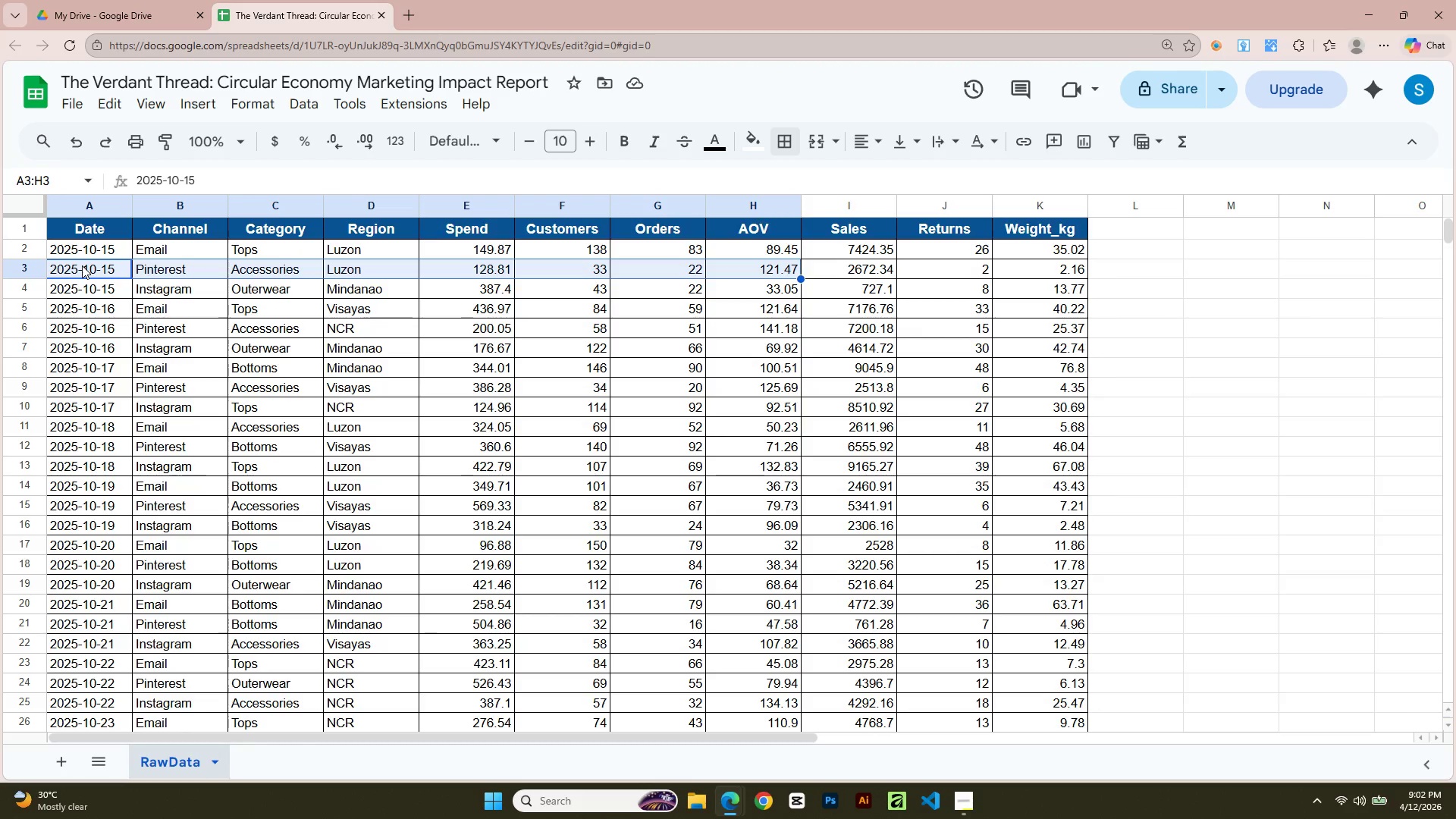 
key(Shift+ArrowRight)
 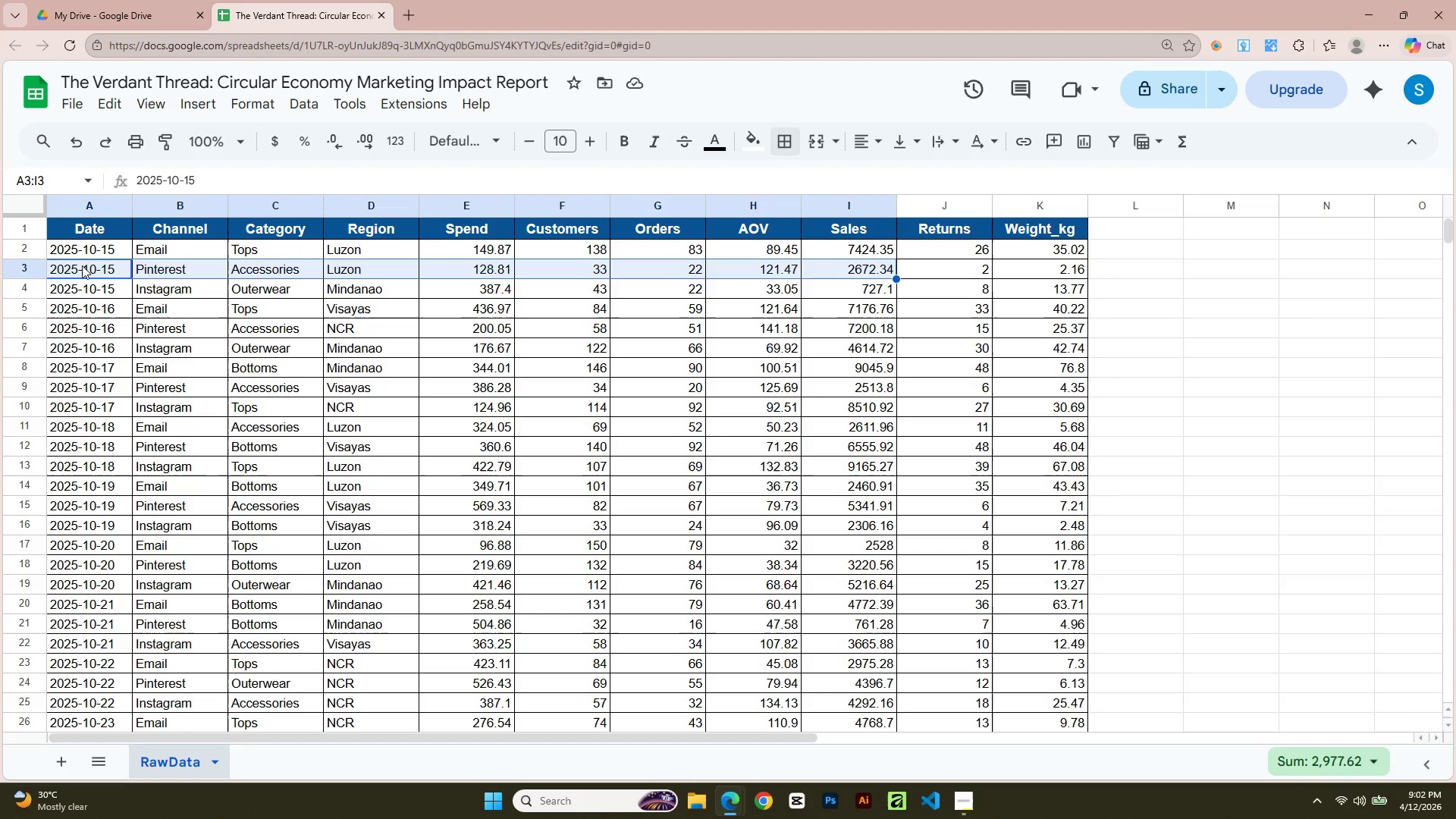 
key(Shift+ArrowRight)
 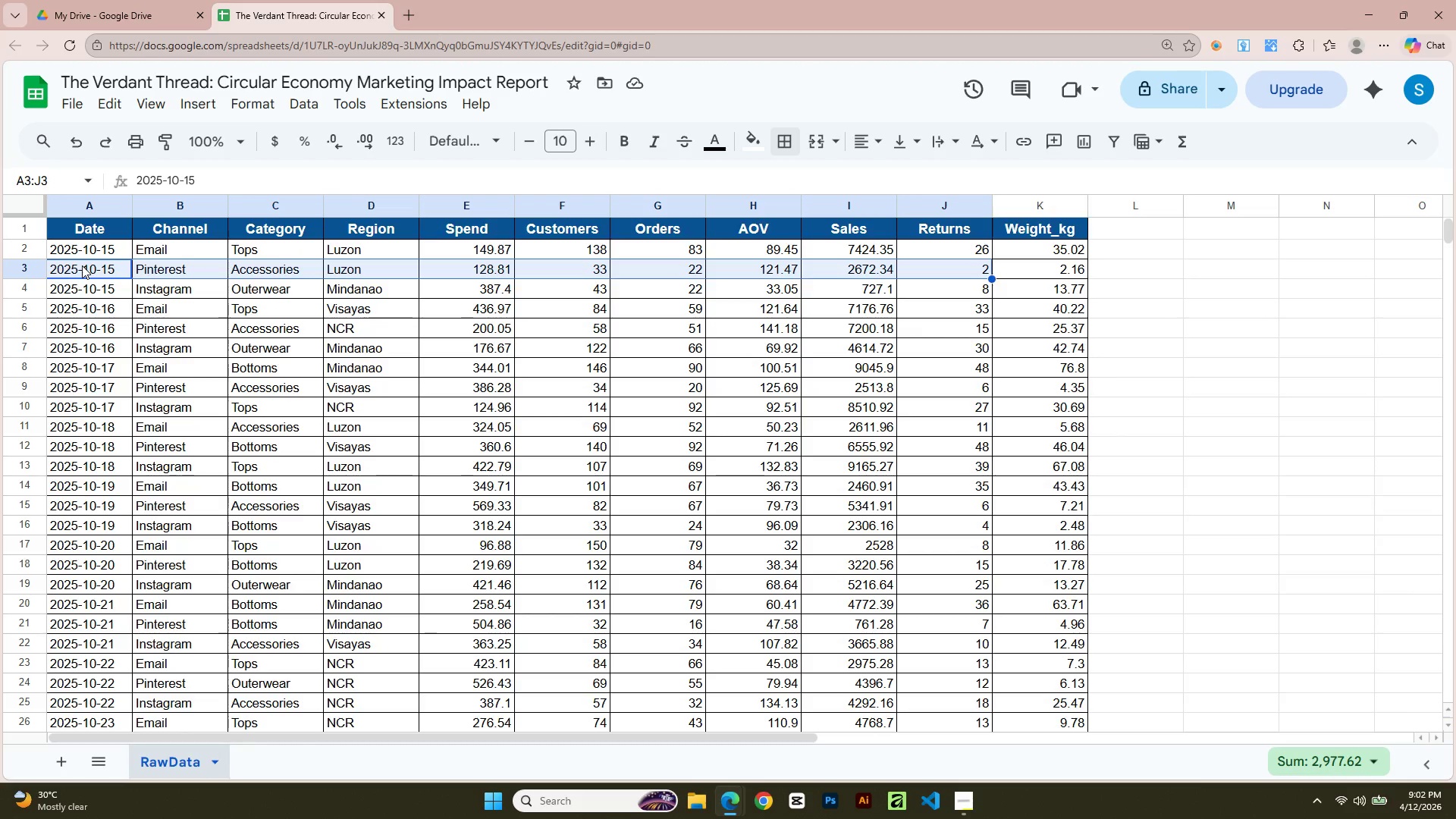 
key(Shift+ArrowRight)
 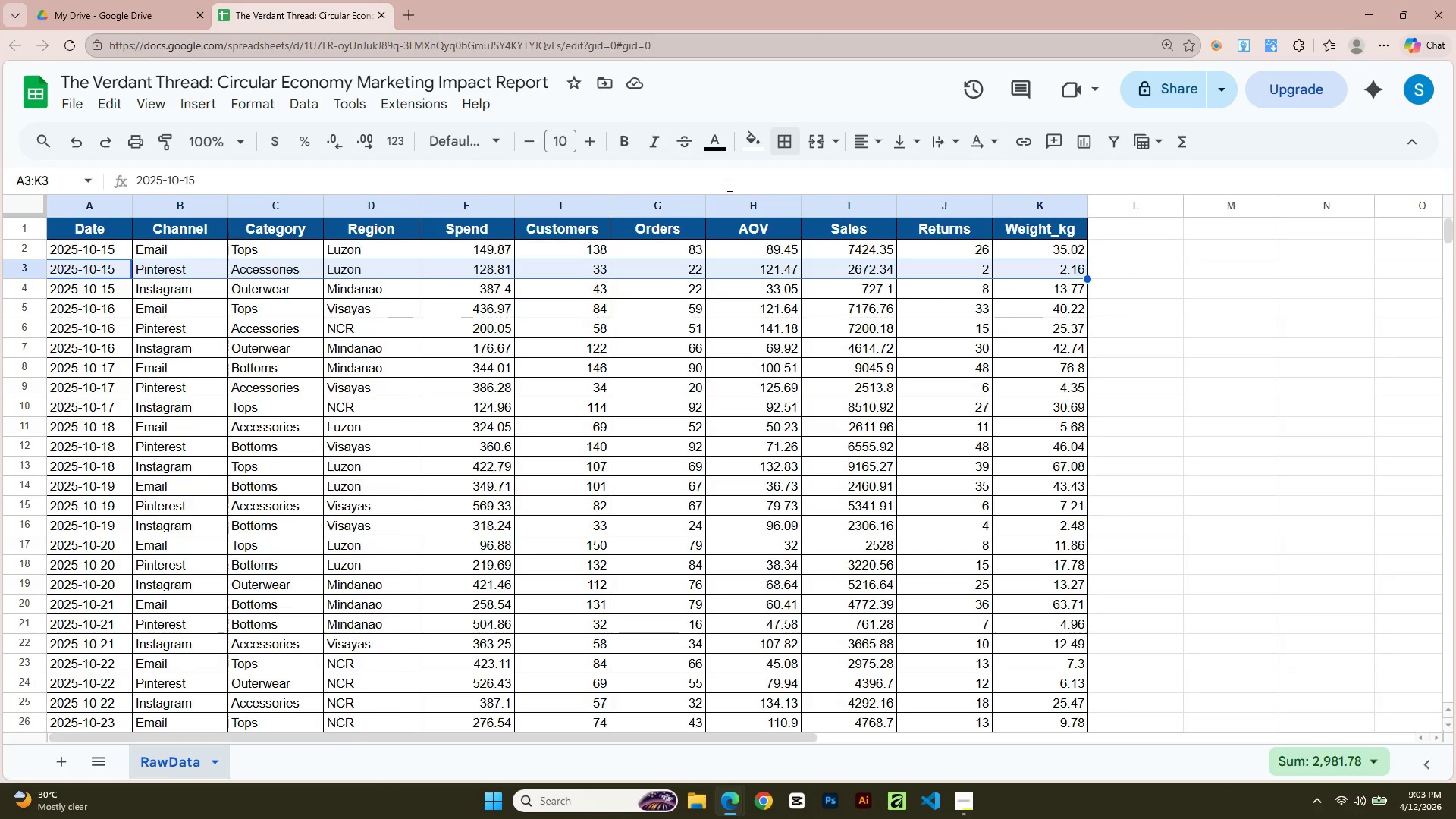 
left_click([748, 142])
 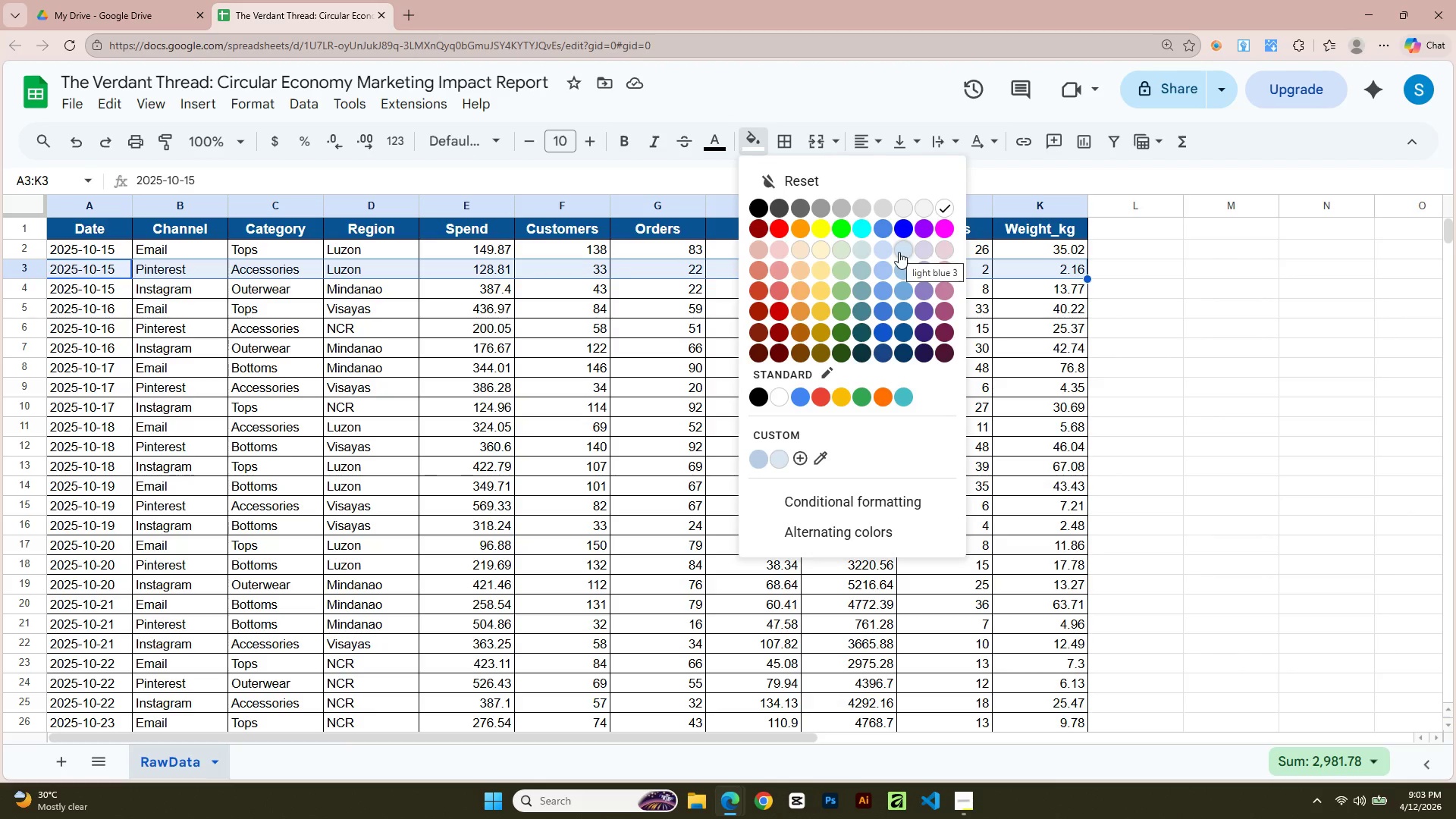 
left_click([899, 252])
 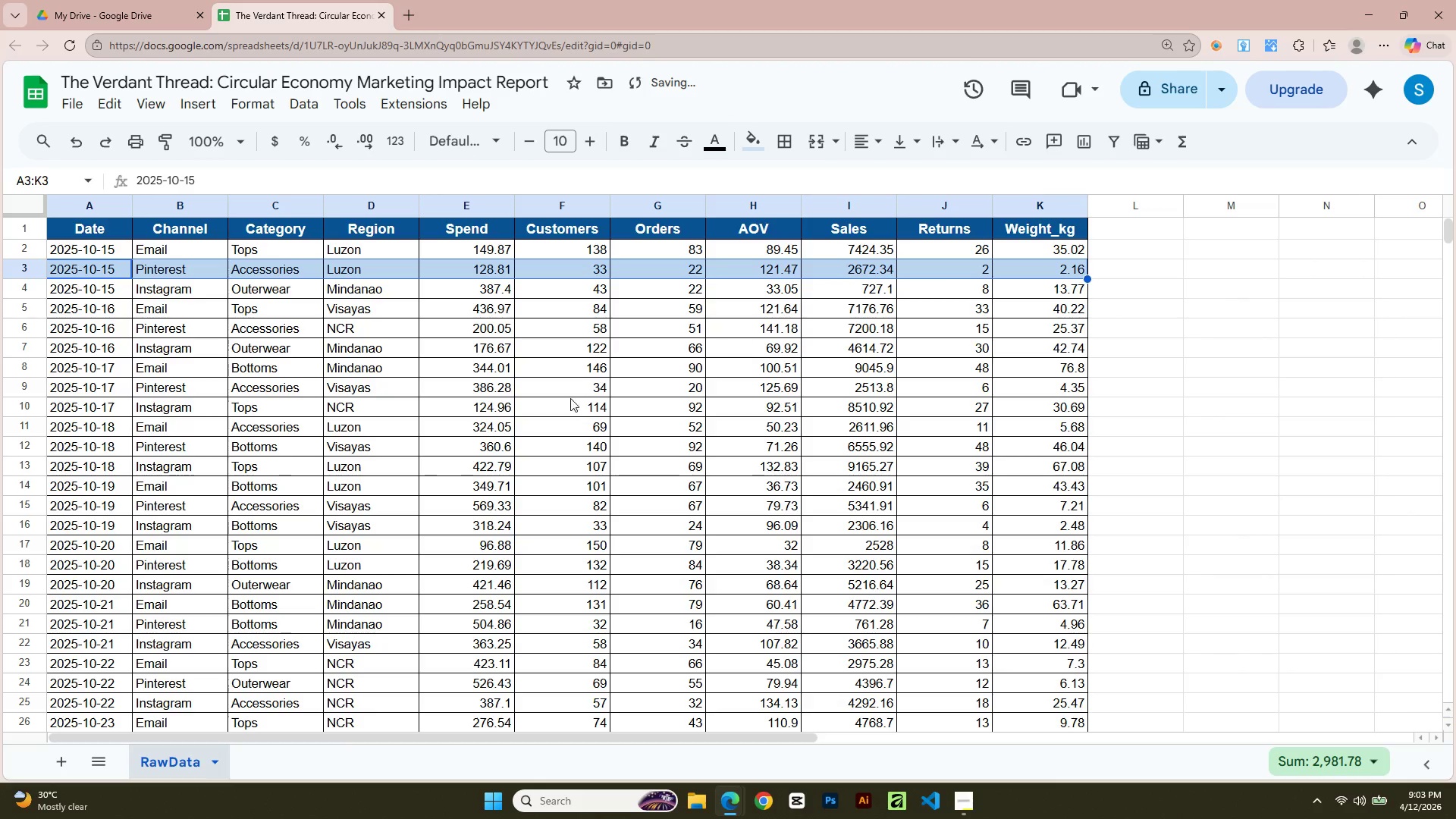 
left_click([509, 418])
 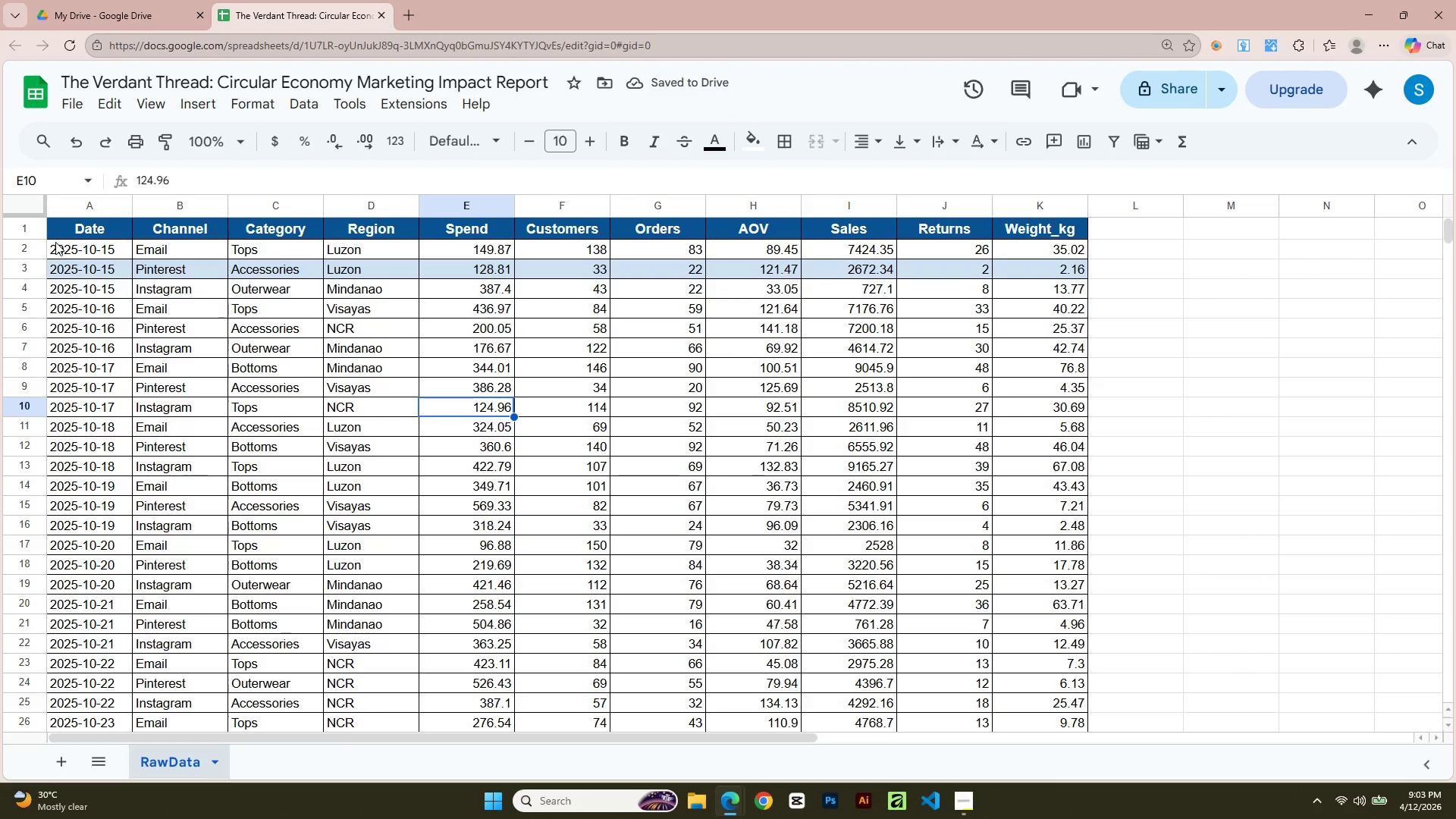 
wait(5.84)
 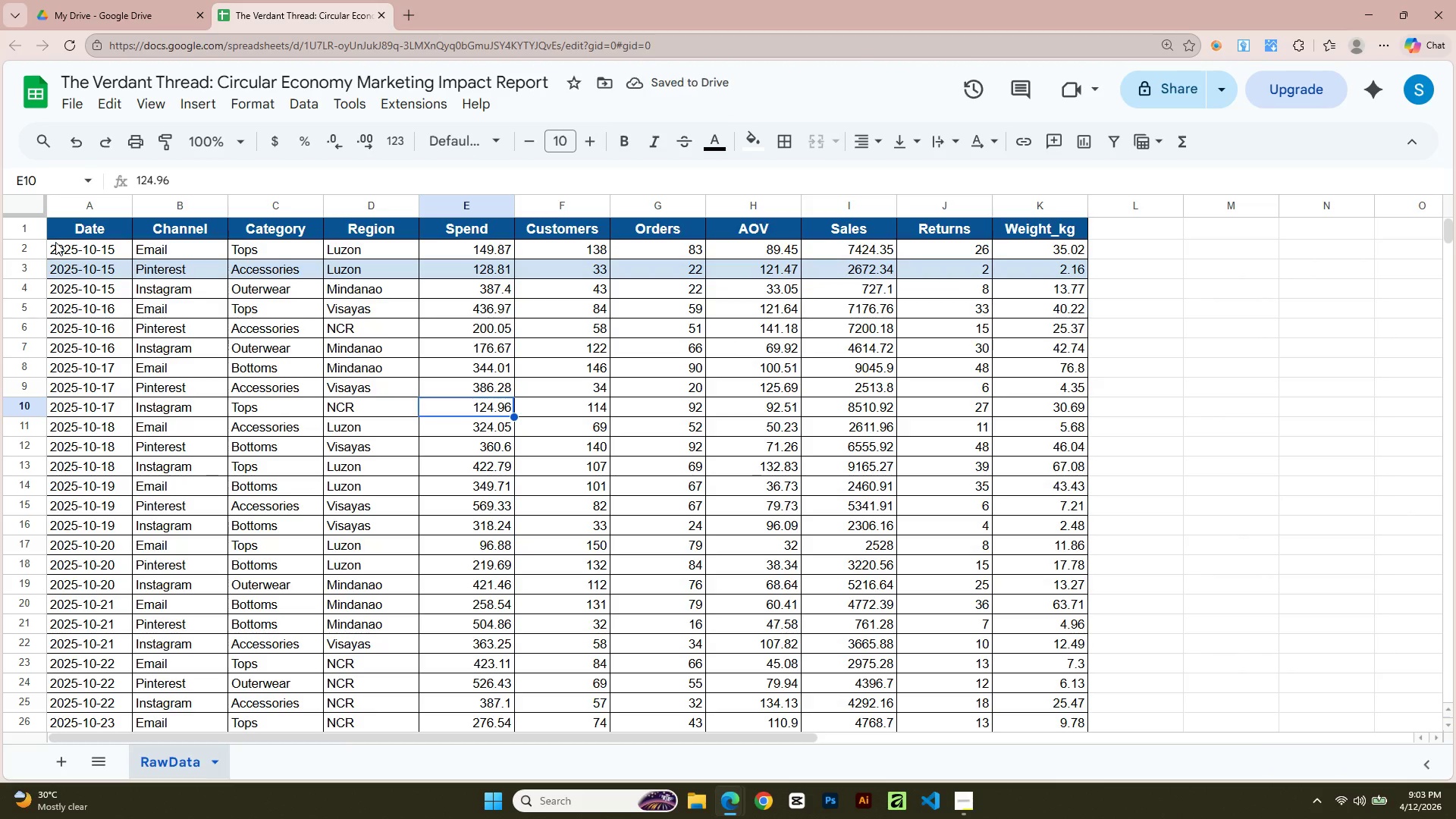 
left_click([64, 249])
 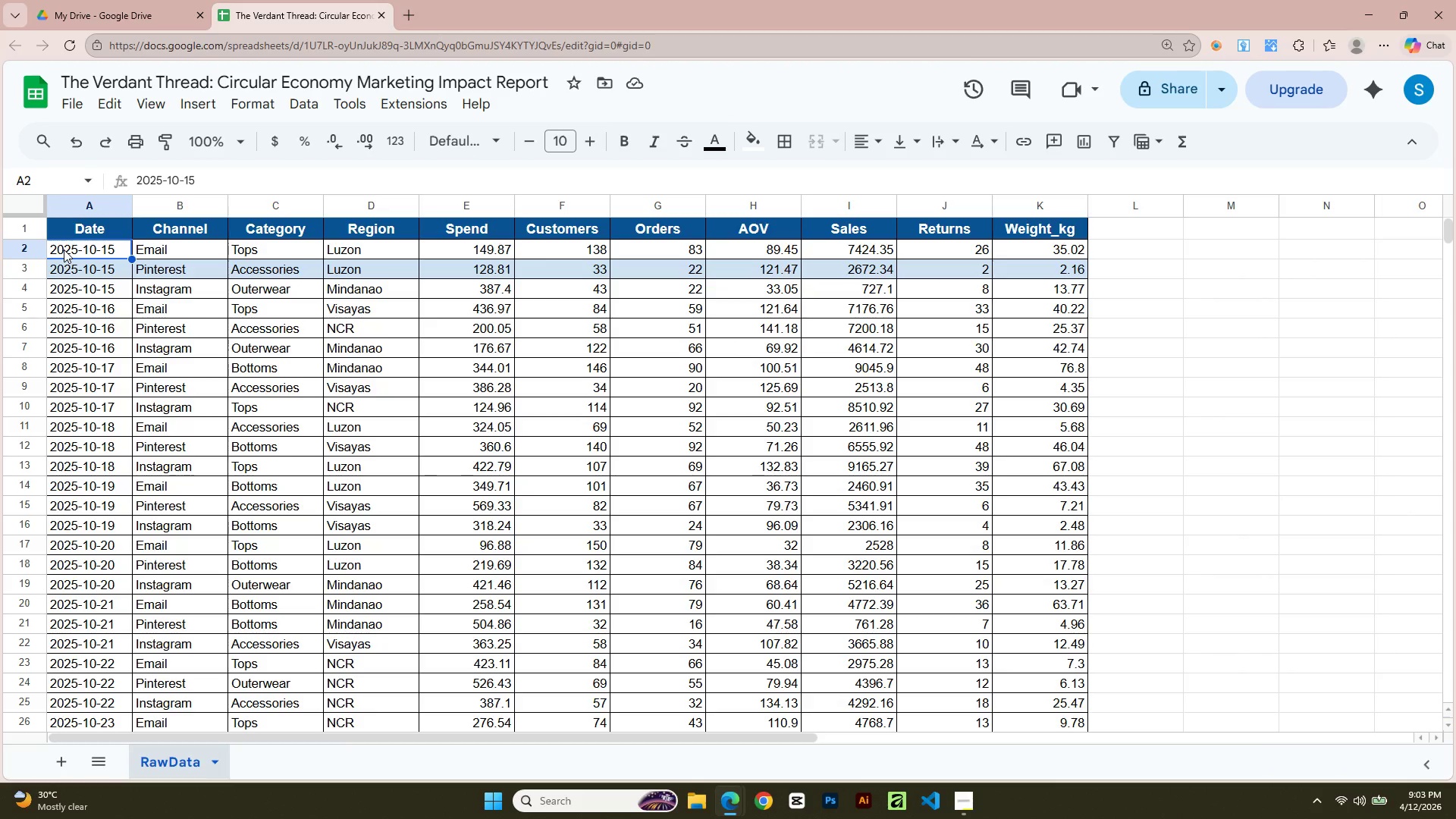 
key(Shift+ArrowRight)
 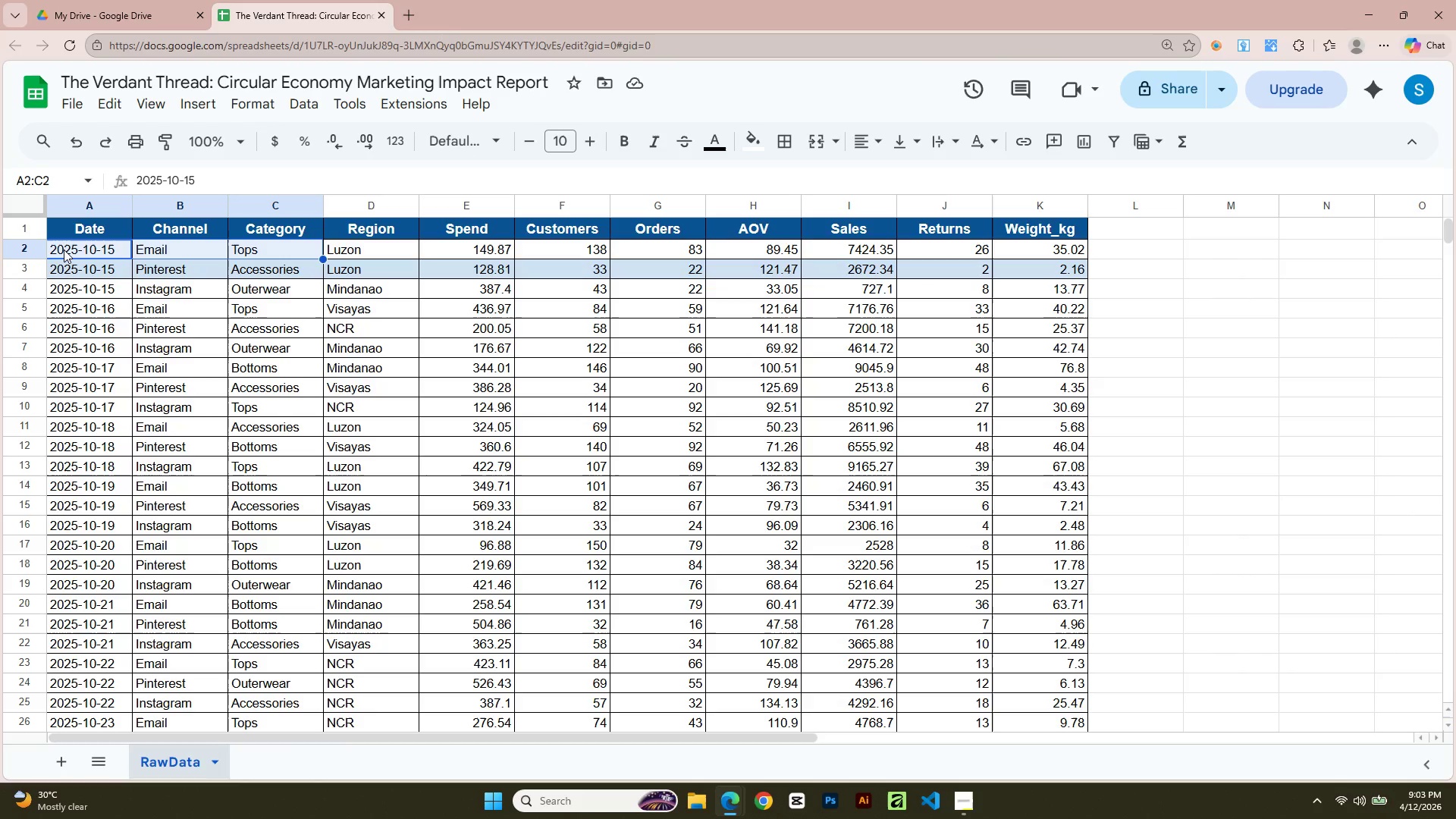 
key(Shift+ArrowRight)
 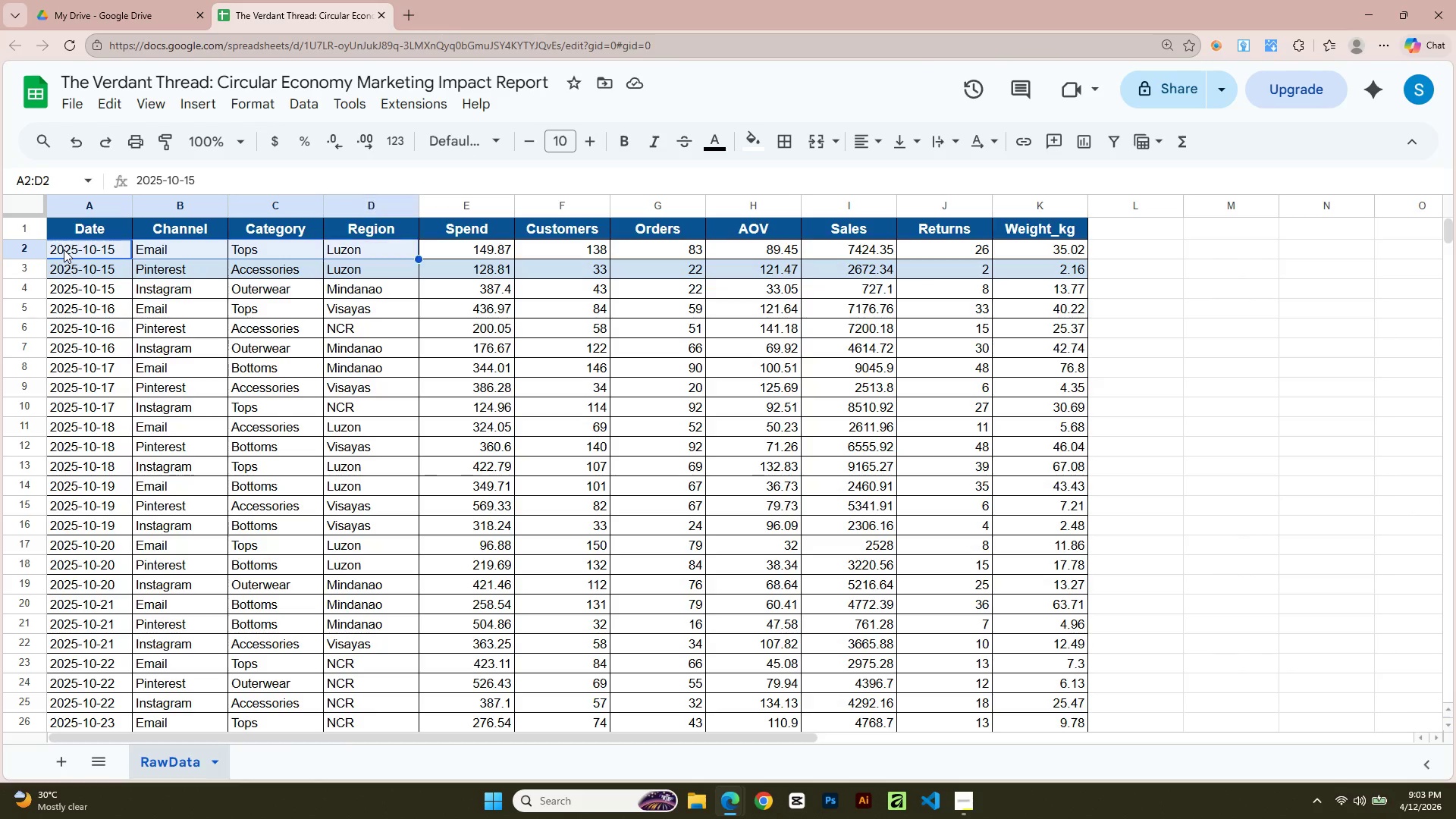 
key(Shift+ArrowRight)
 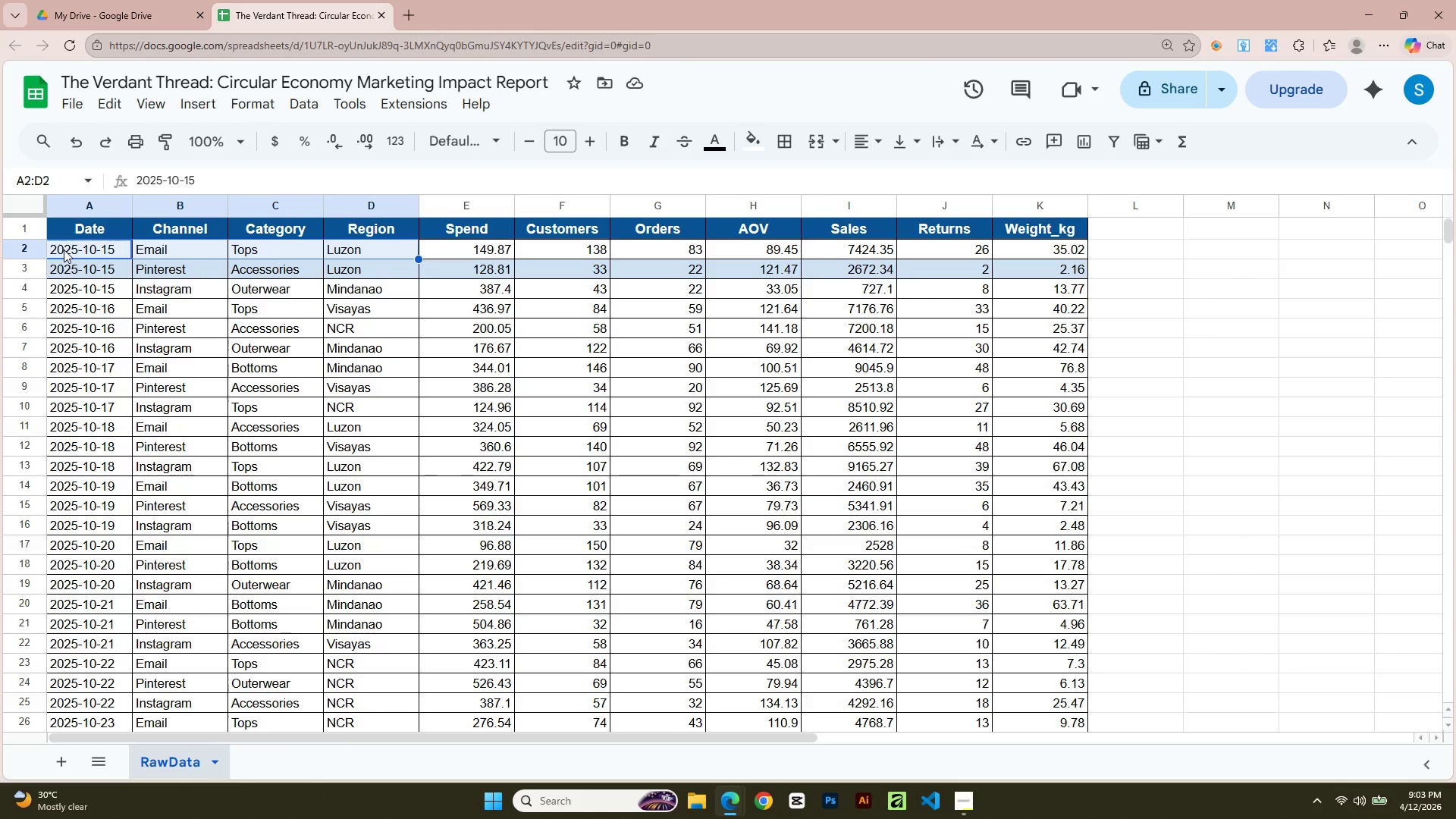 
key(Shift+ArrowRight)
 